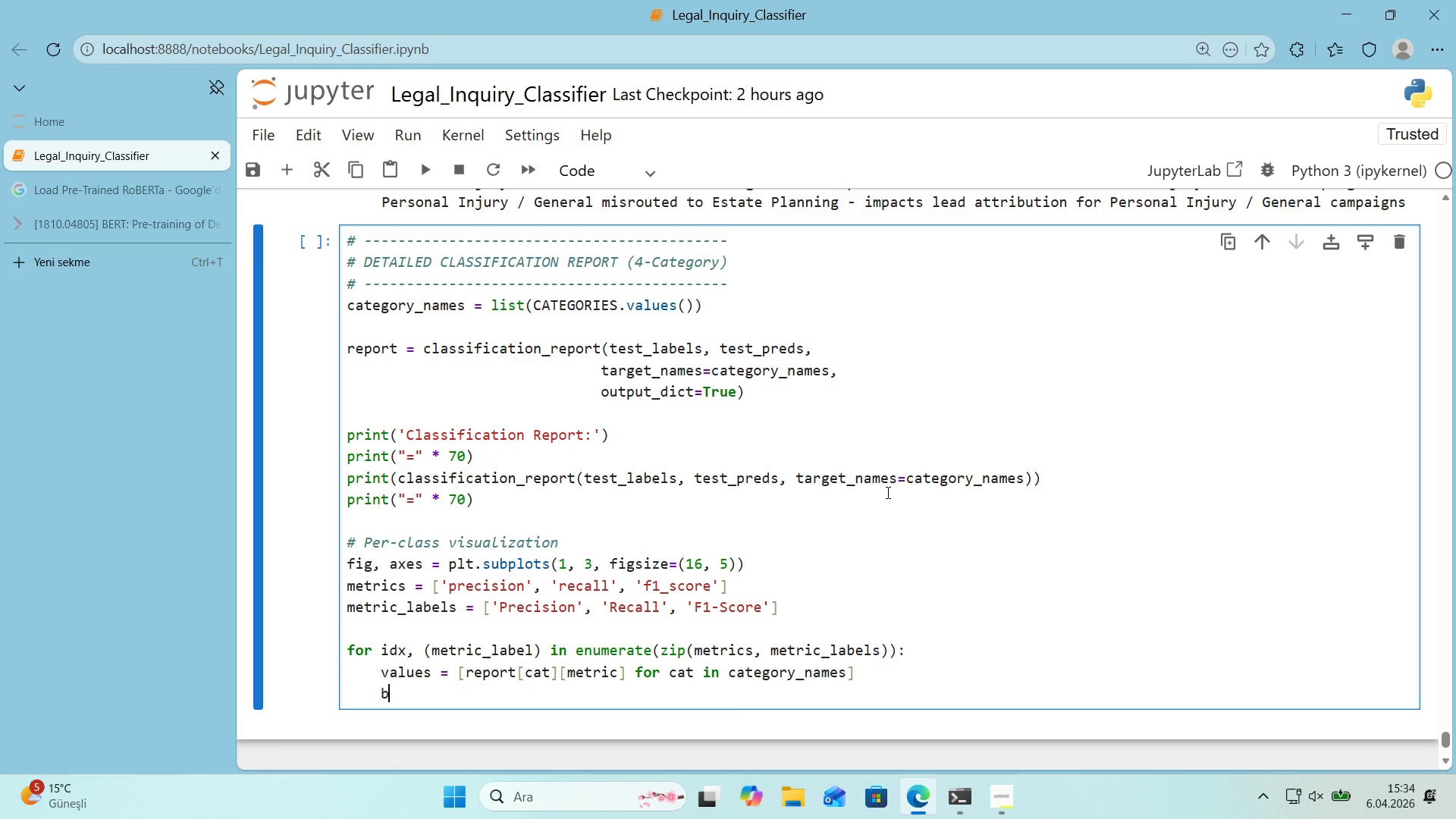 
type(bars ) axes)
 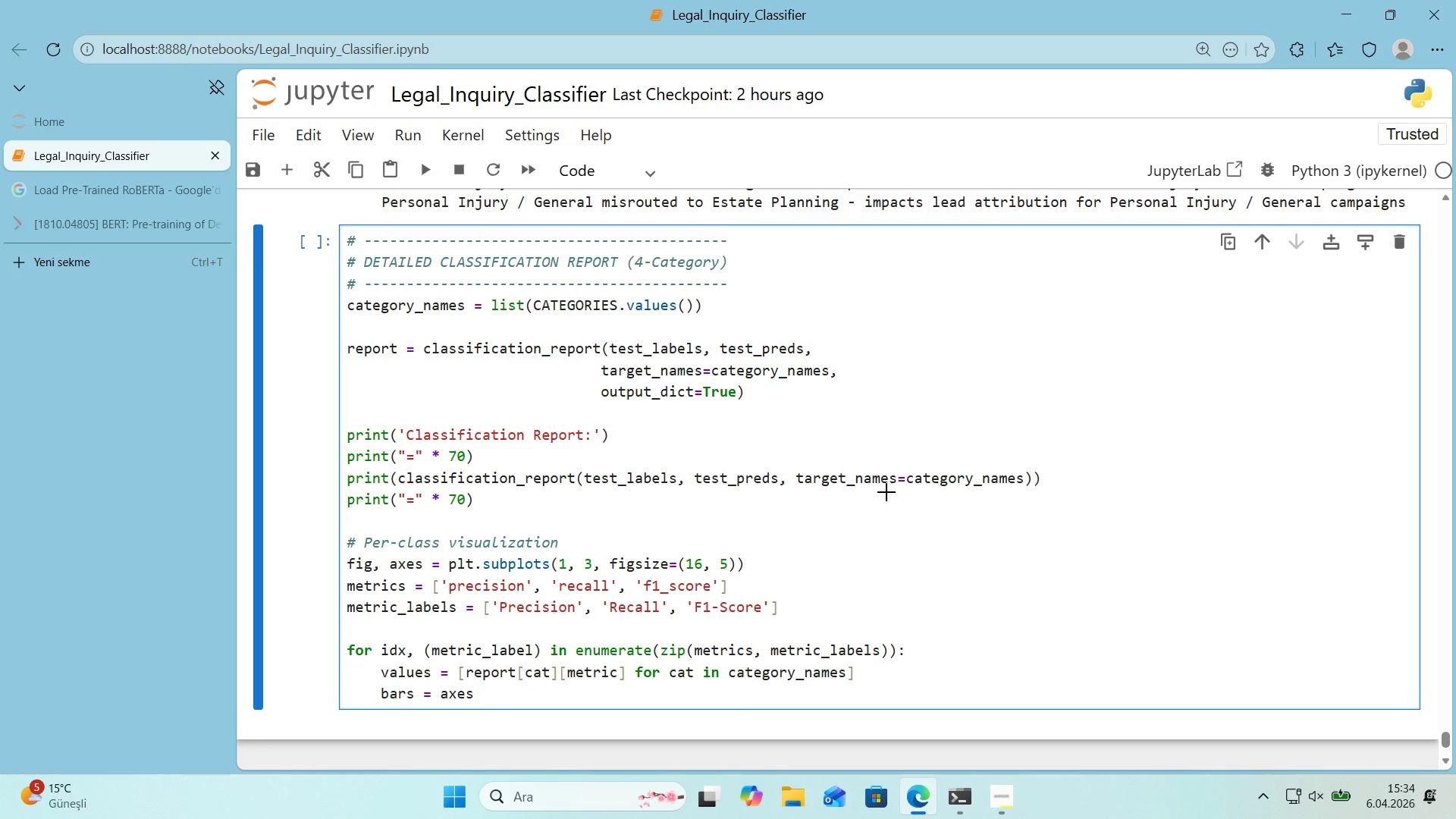 
key(Alt+Control+8)
 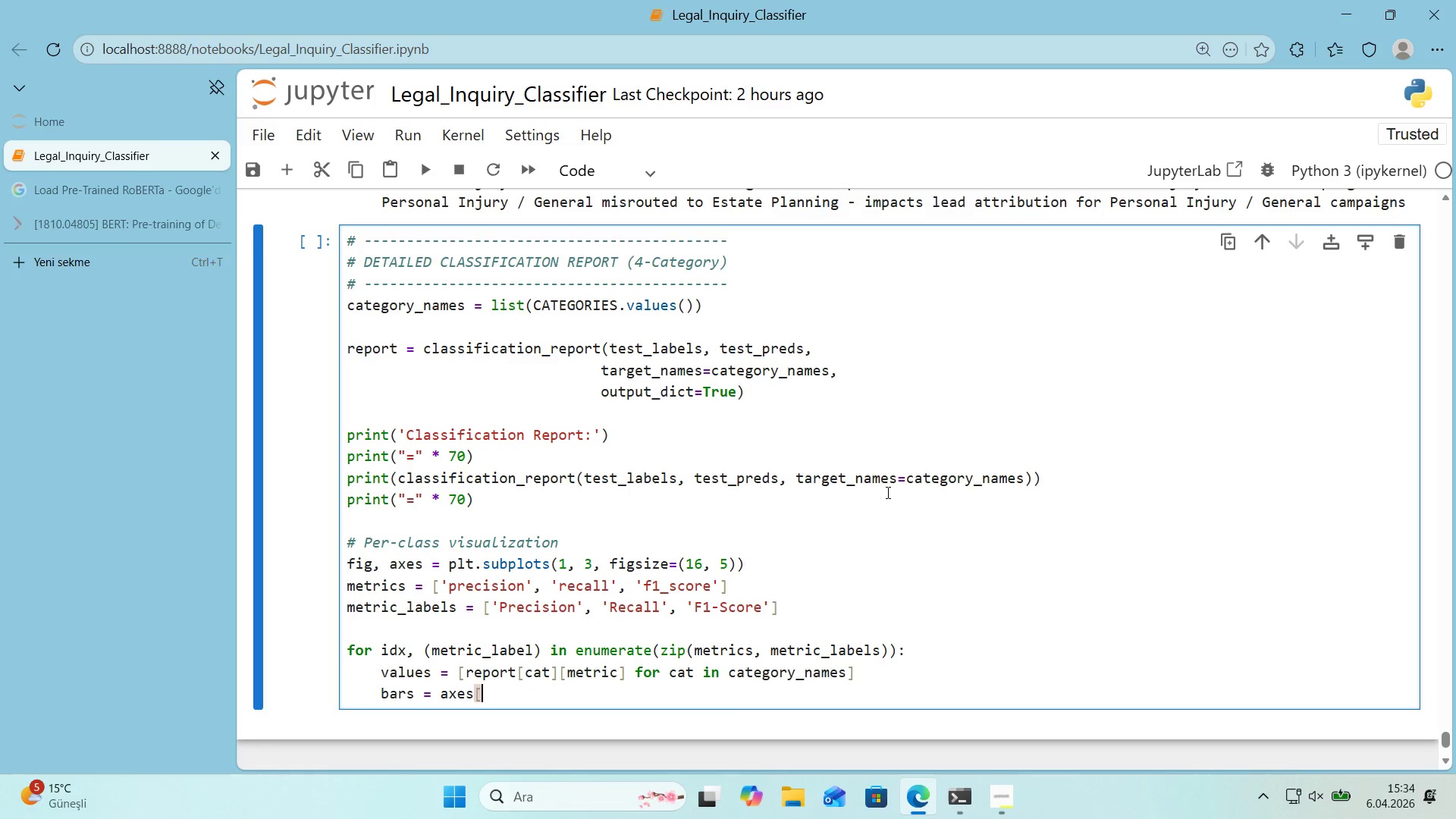 
key(Alt+Control+9)
 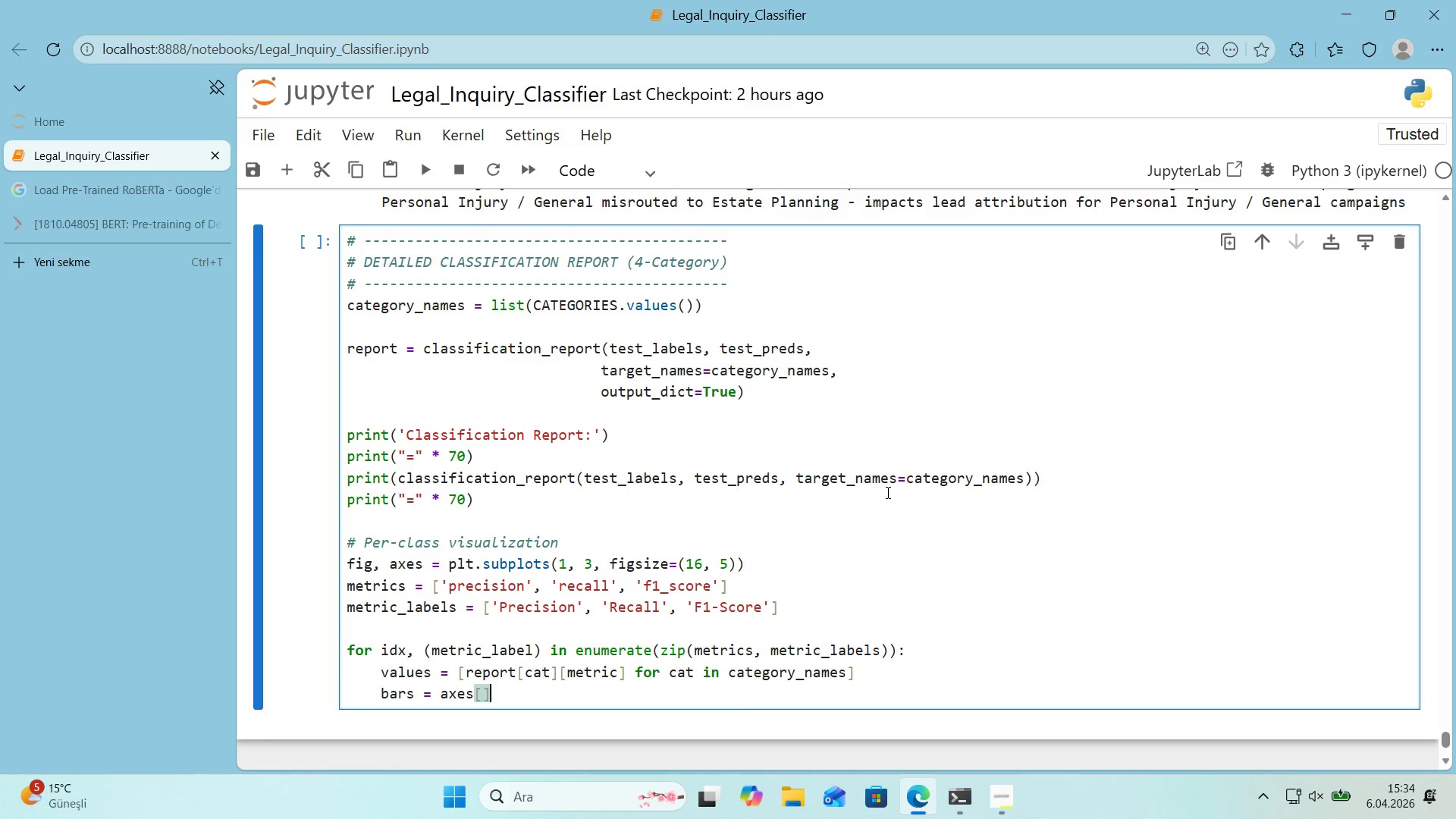 
key(ArrowLeft)
 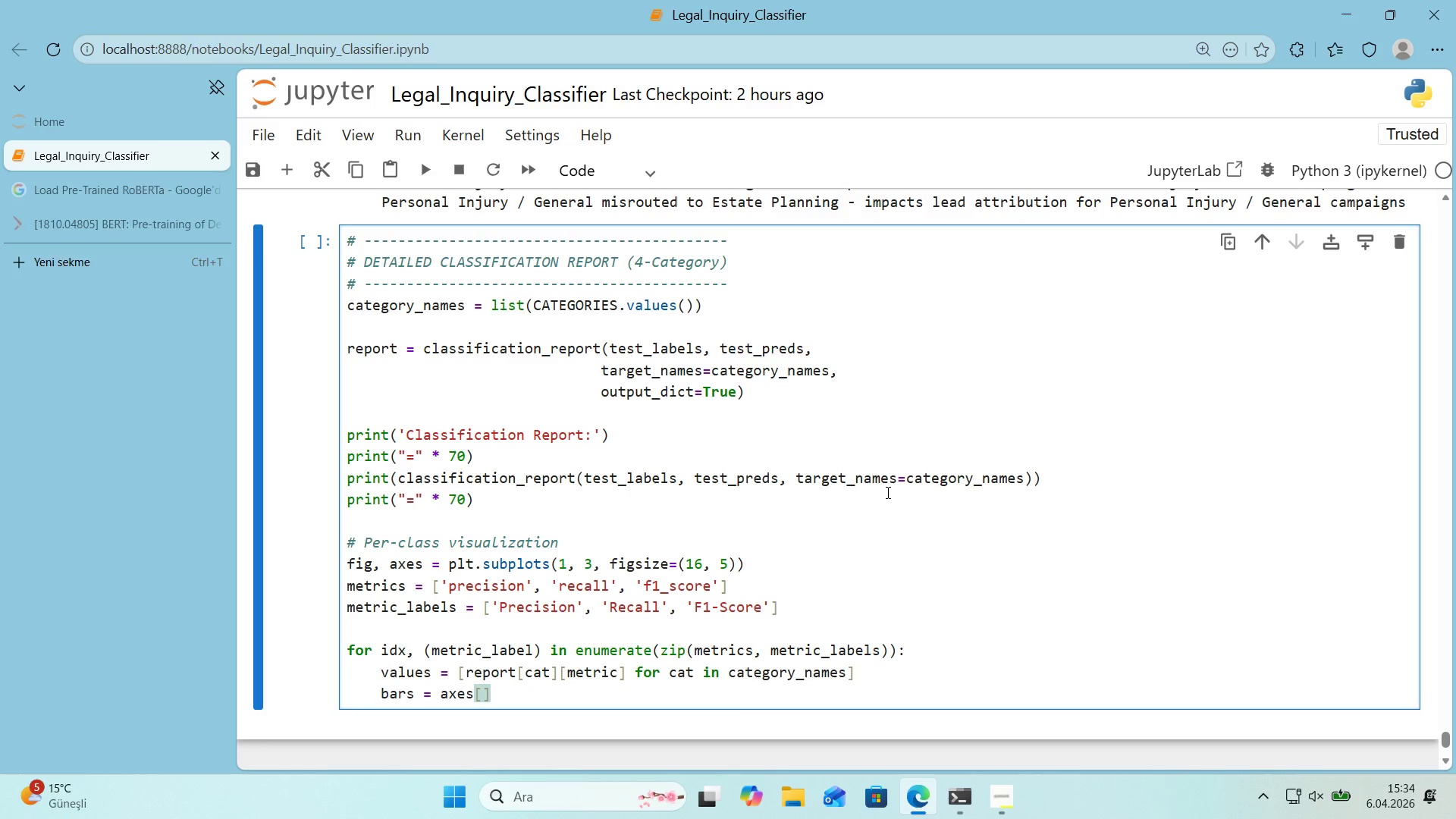 
type('dx)
 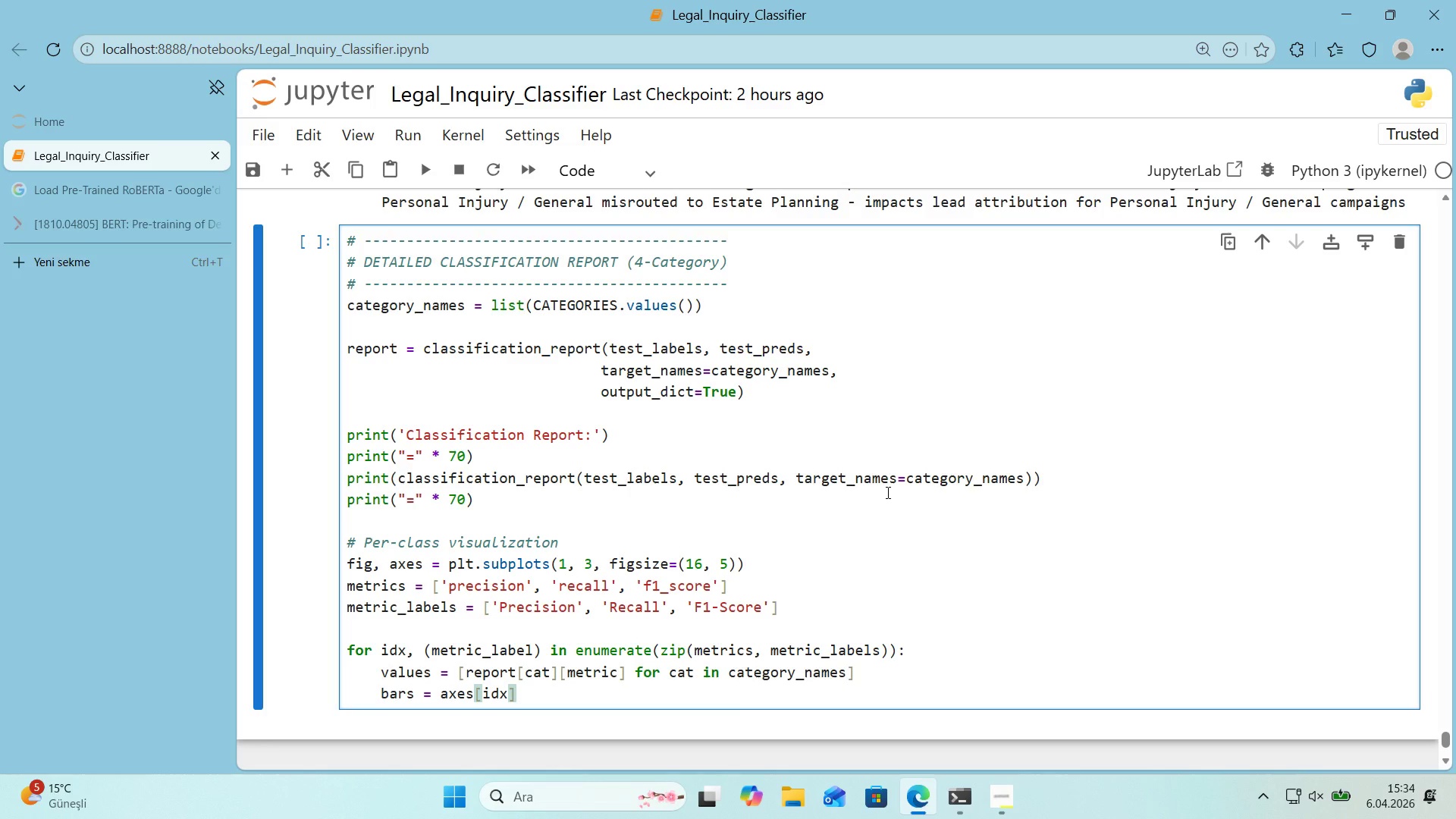 
key(ArrowRight)
 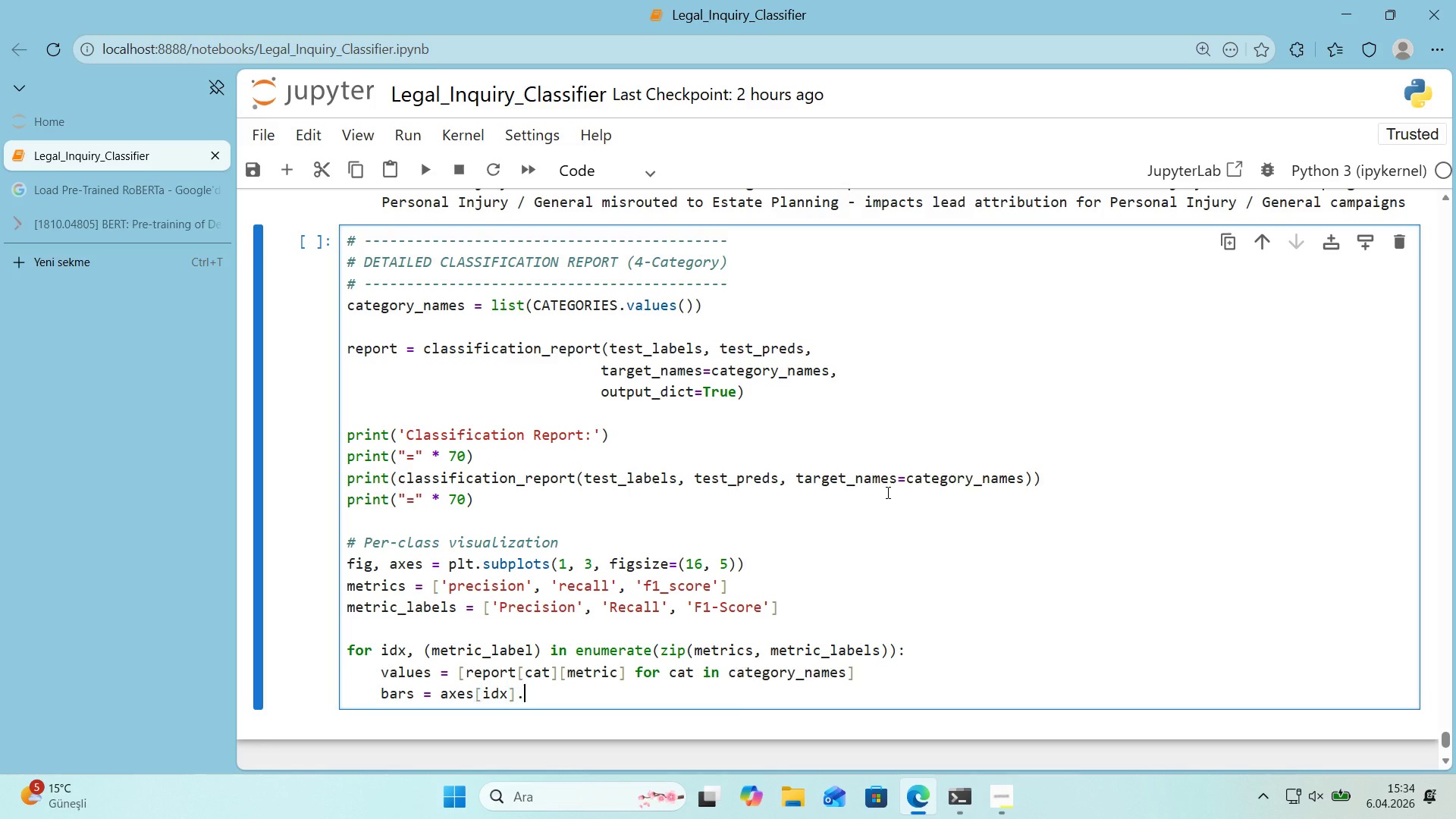 
type(.barh*()
 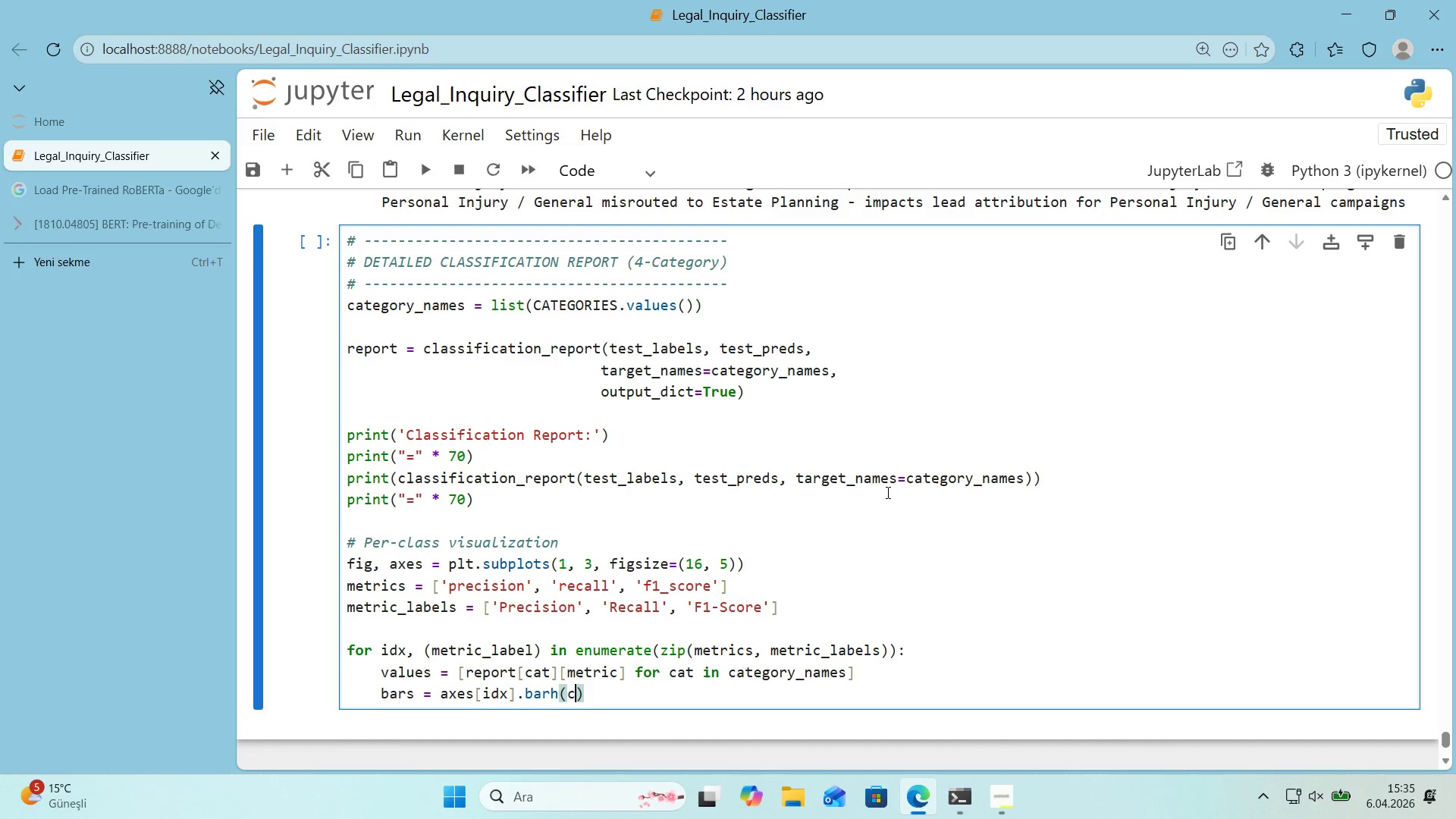 
 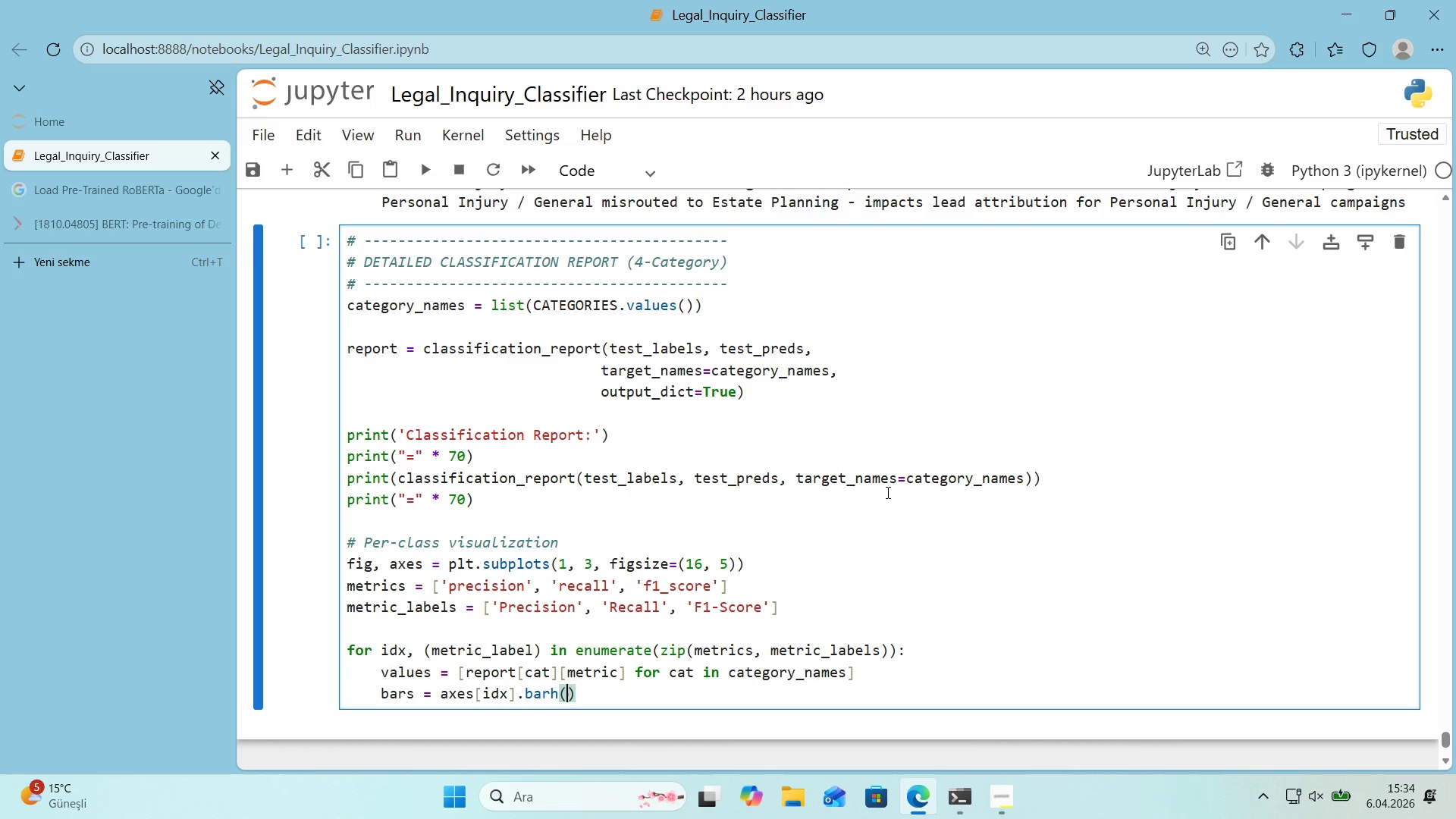 
key(ArrowLeft)
 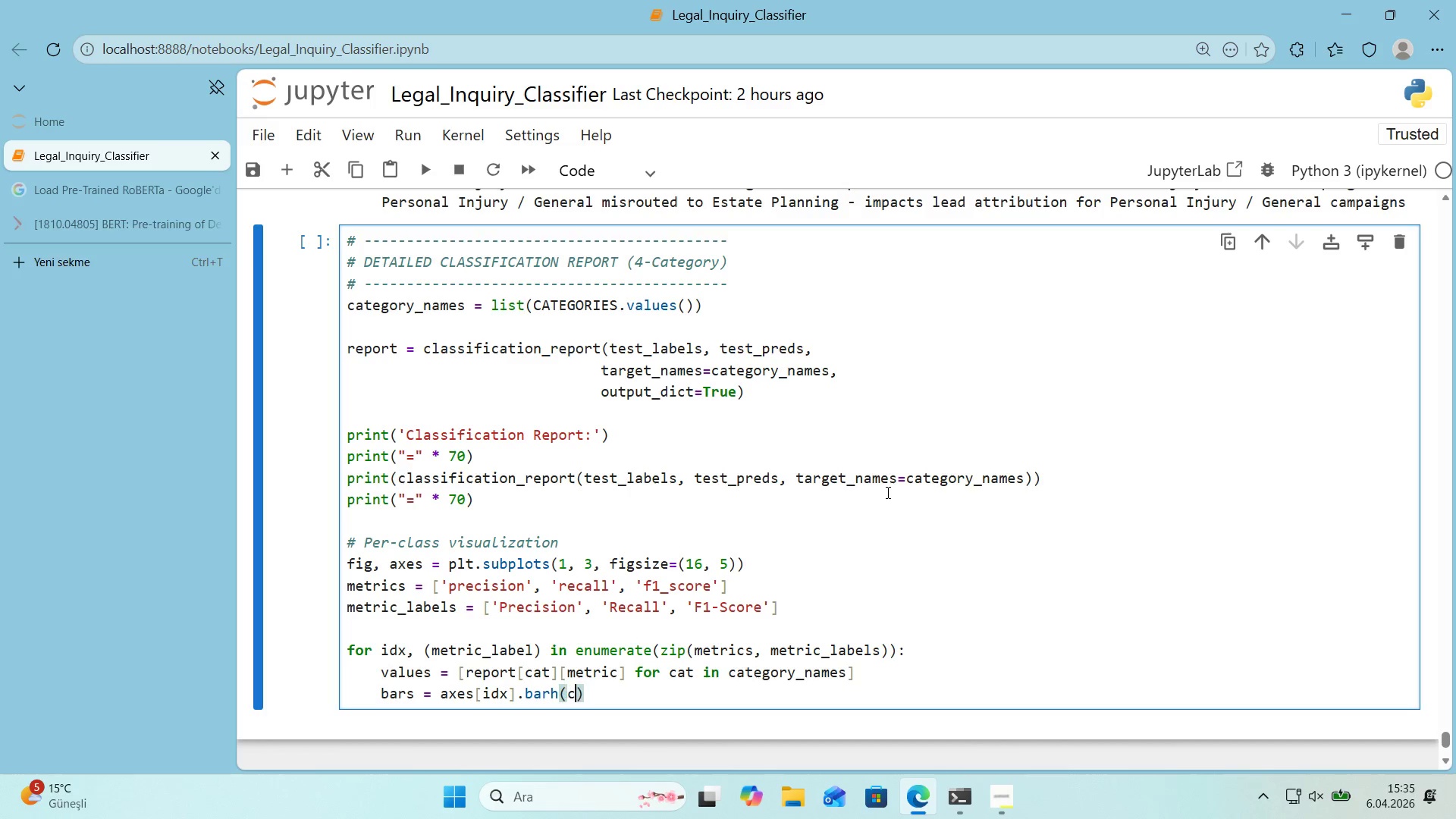 
type(category_names, values,)
 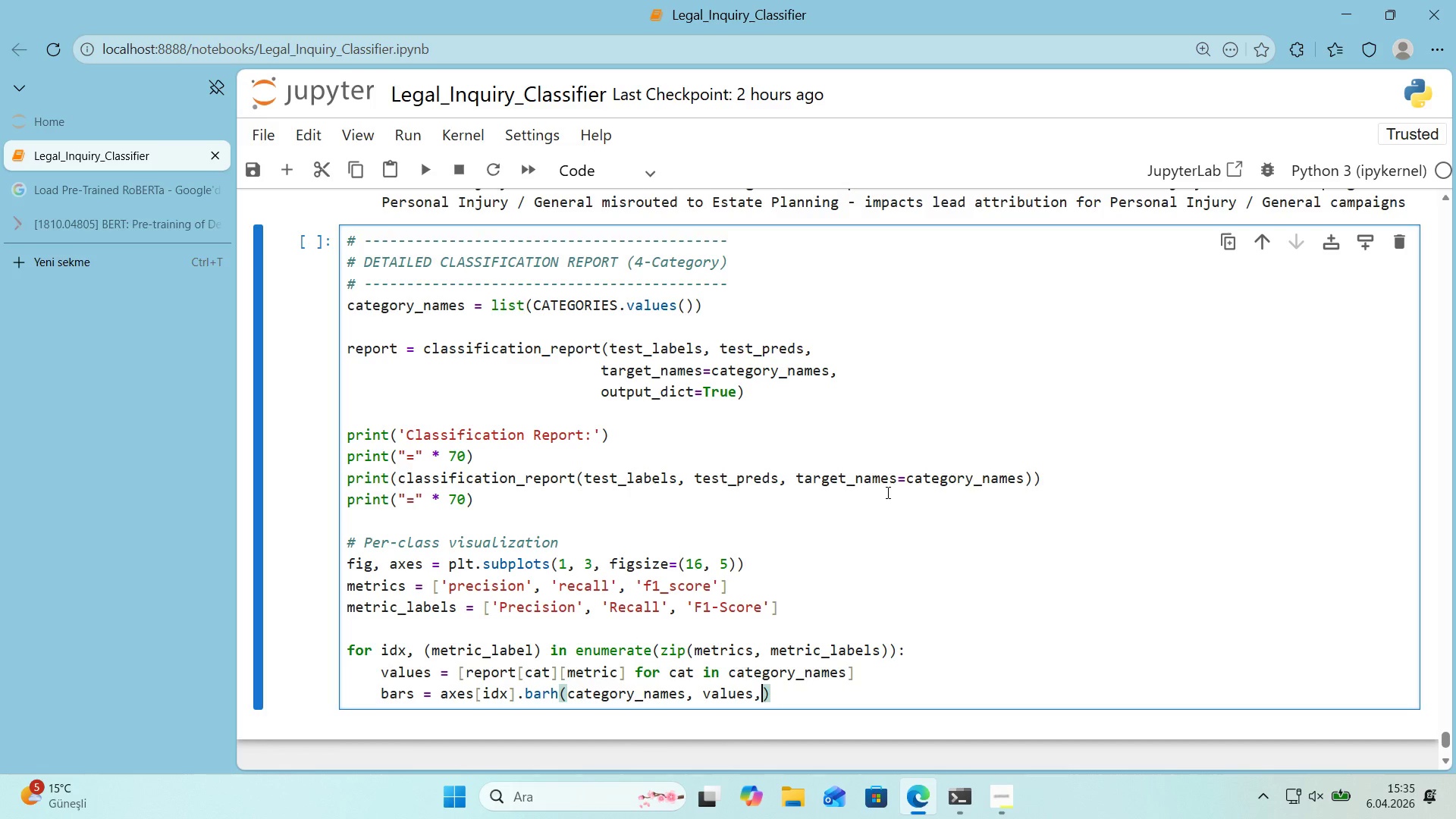 
key(Enter)
 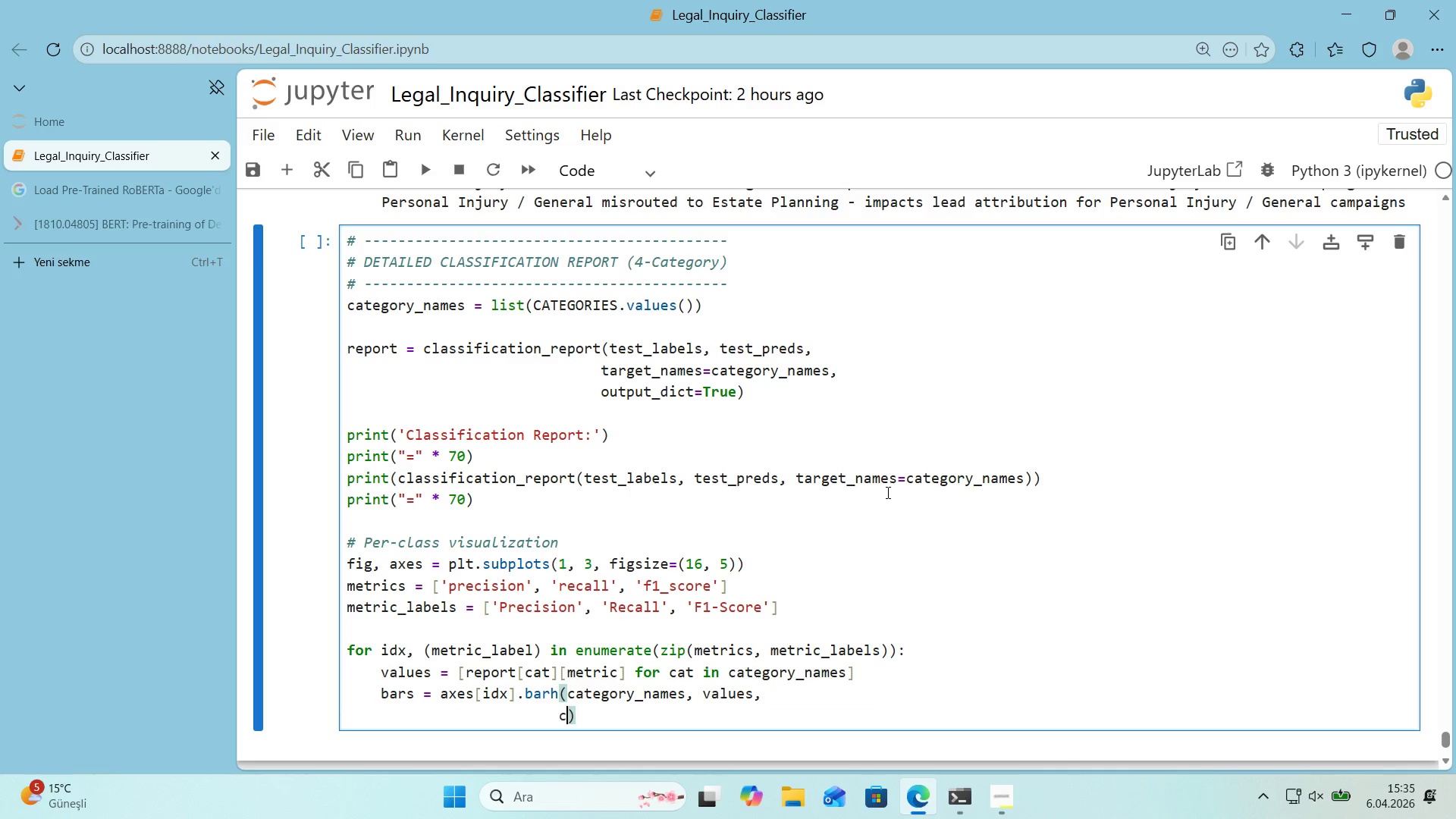 
type(color)CATEGORY_COLORS, edgecolor)@@)
 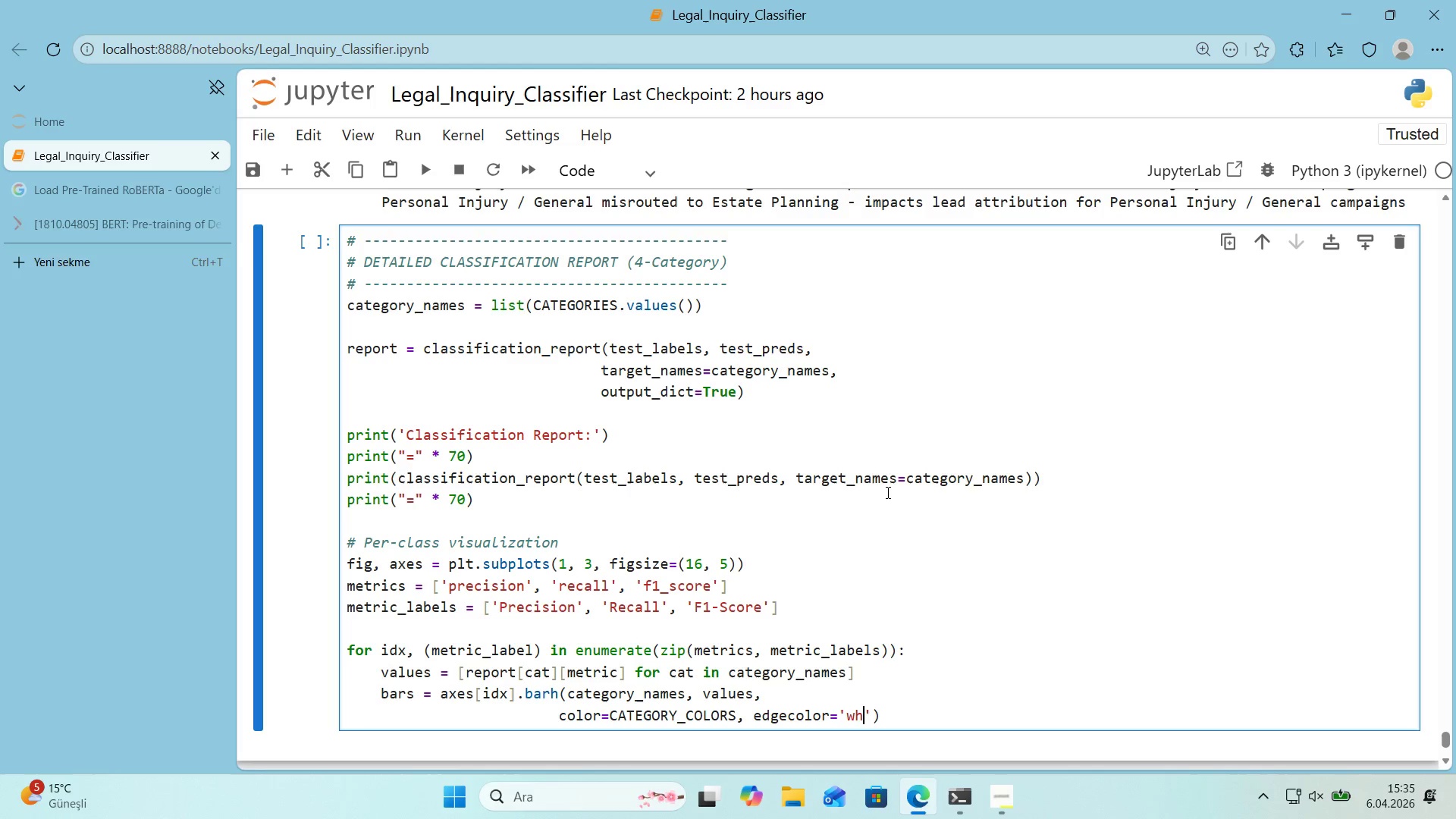 
 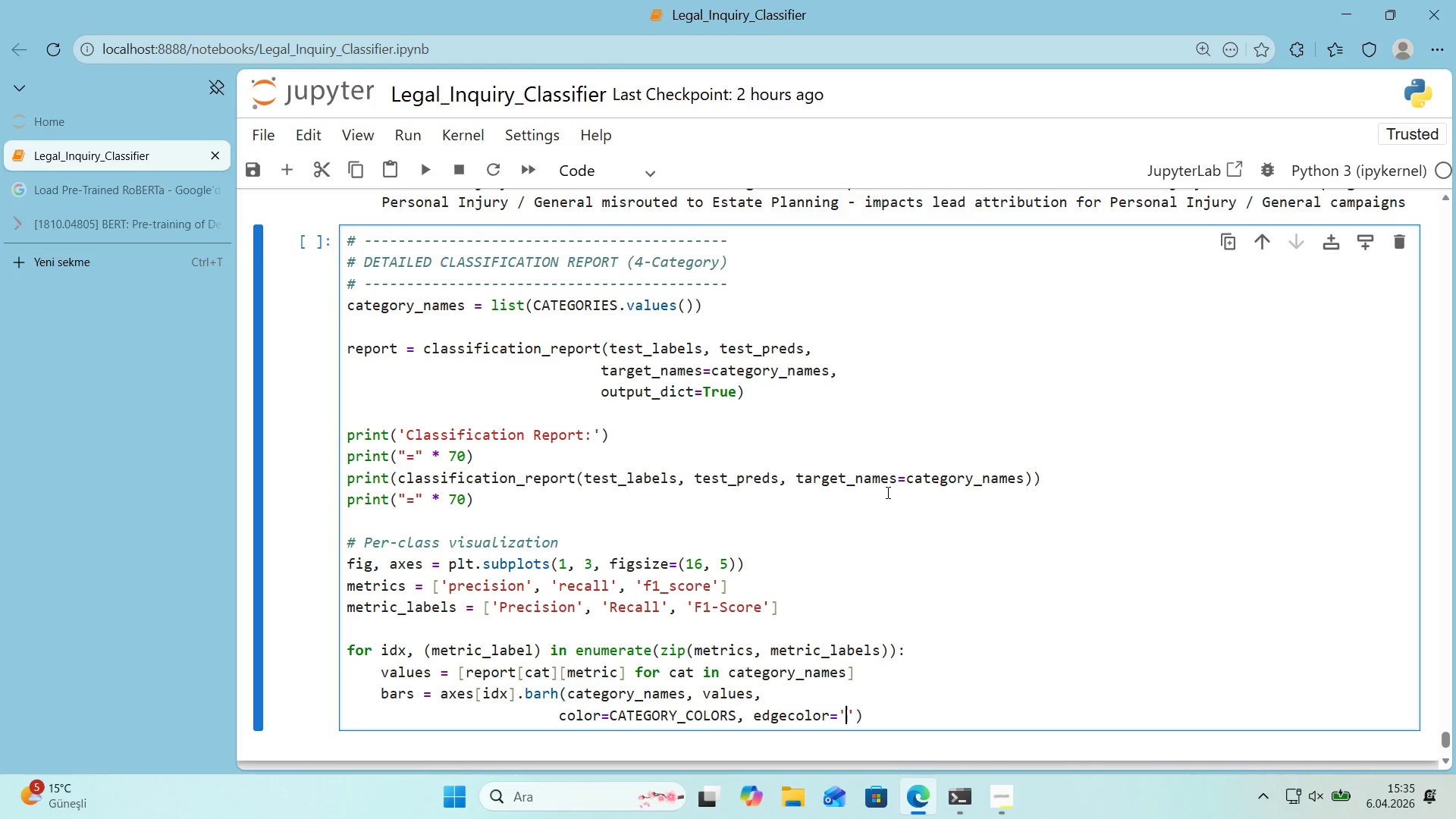 
key(ArrowLeft)
 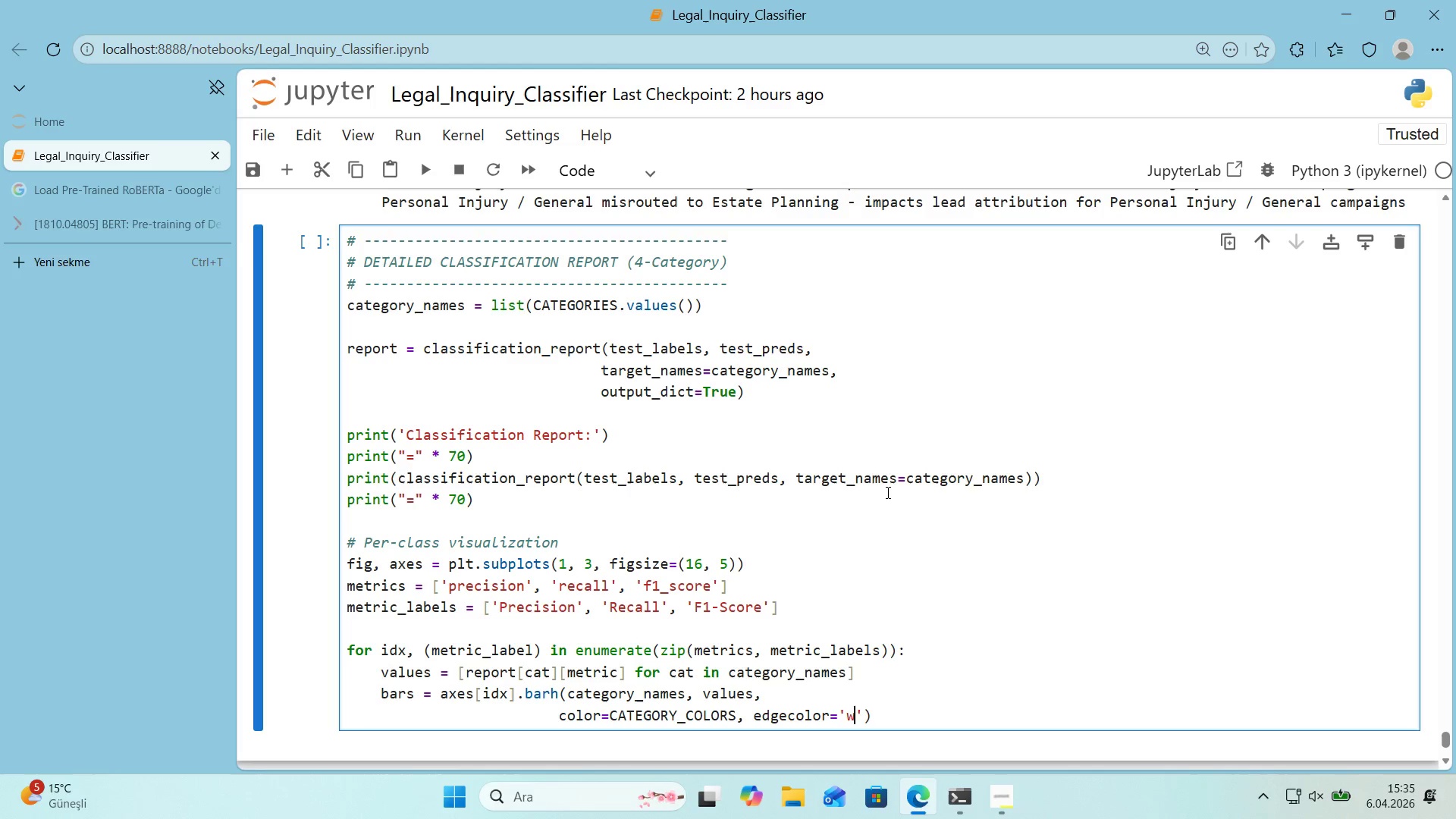 
type(wh,t)
key(Backspace)
key(Backspace)
type('te)
 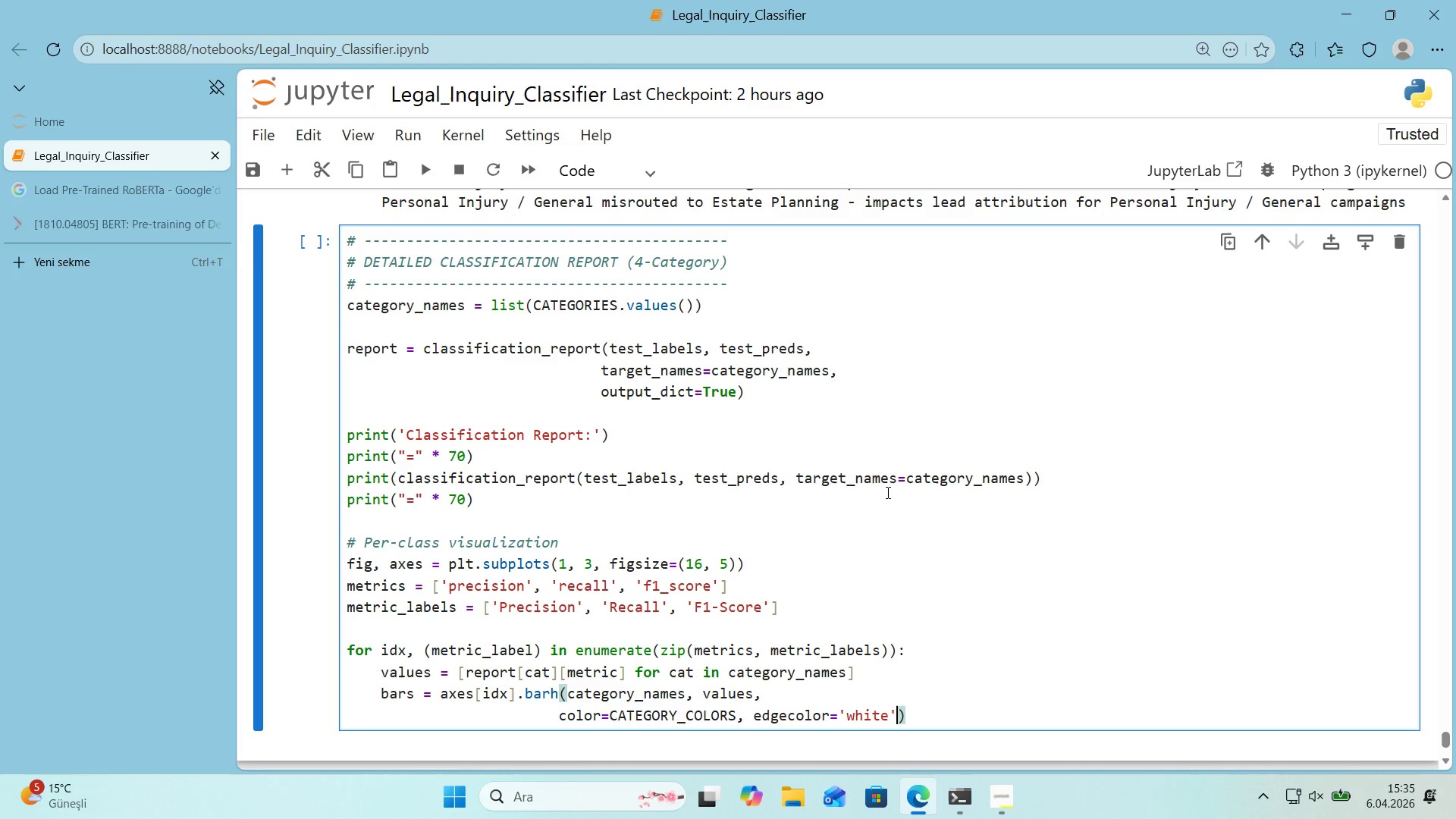 
key(ArrowRight)
 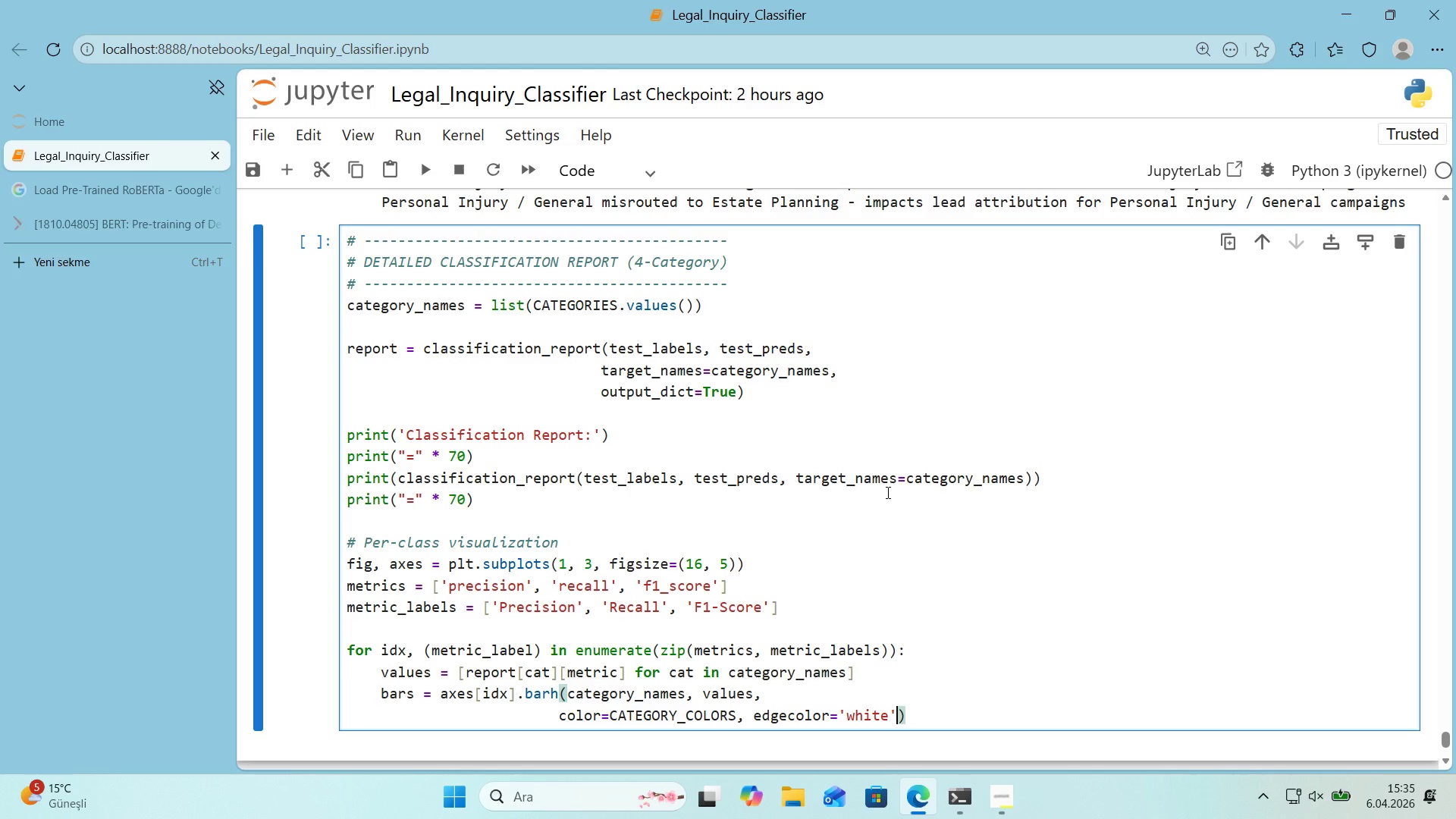 
type(, alpha)0.85)
 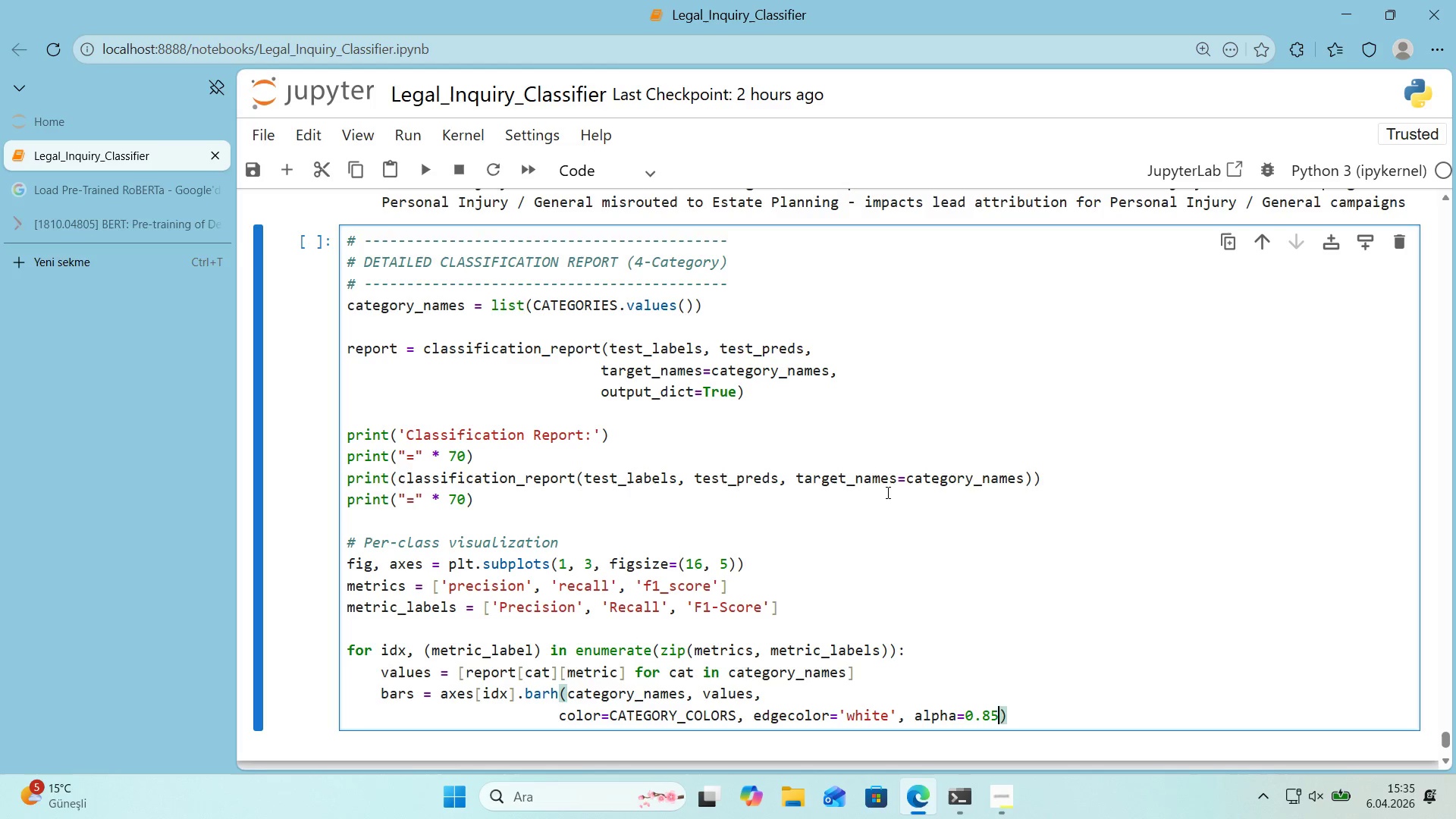 
key(ArrowRight)
 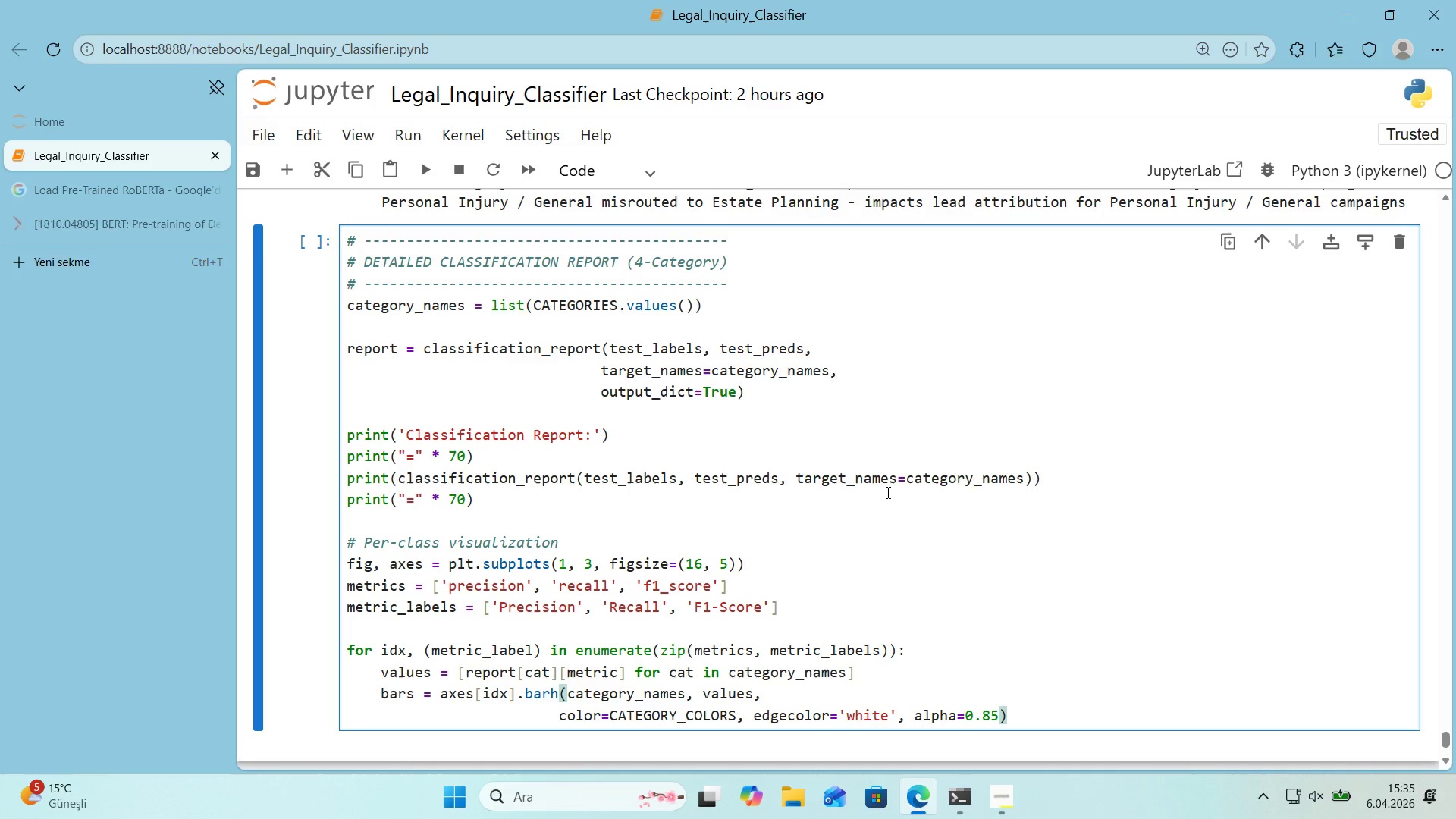 
key(Enter)
 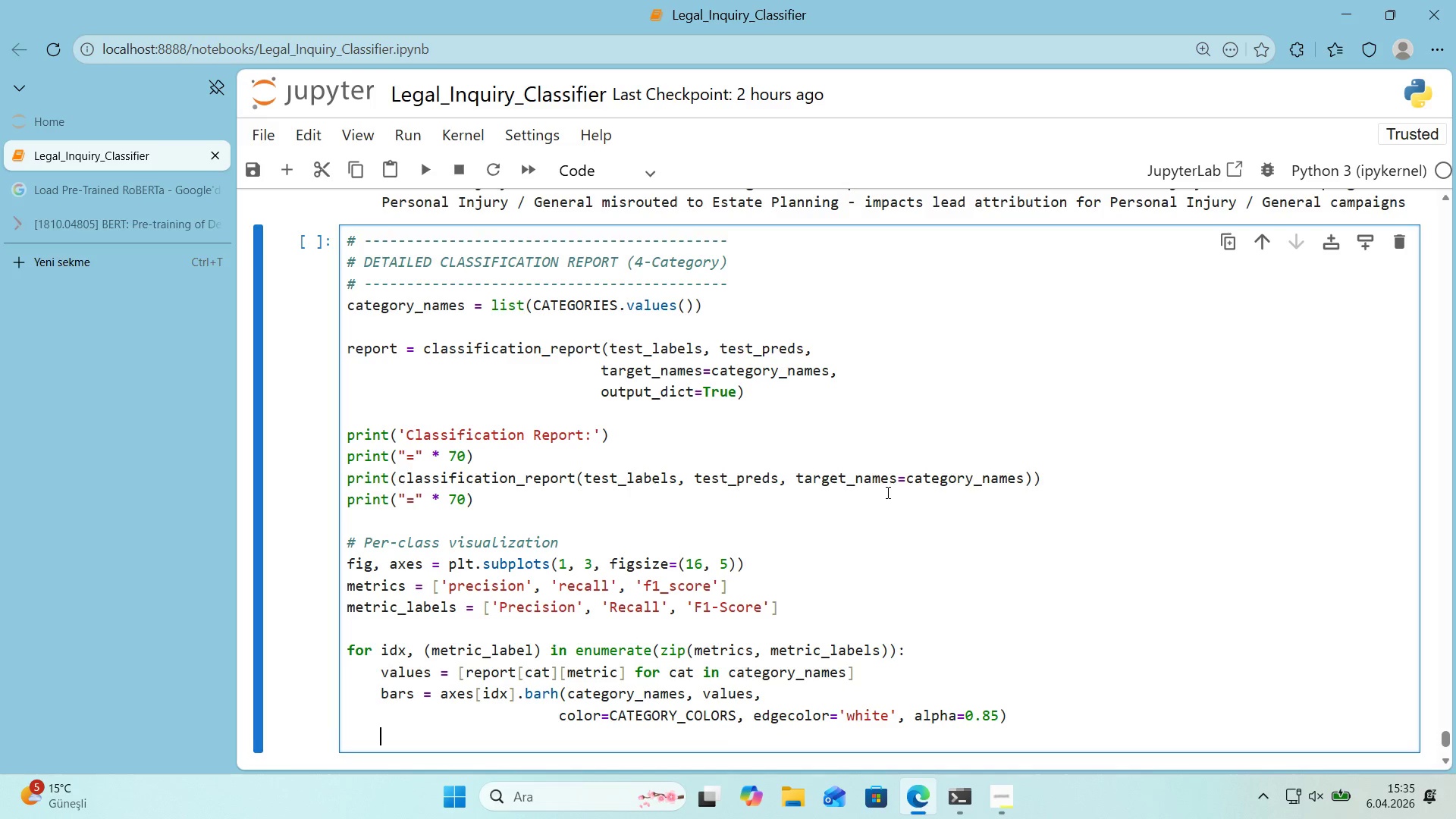 
scroll: coordinate [865, 488], scroll_direction: down, amount: 1.0
 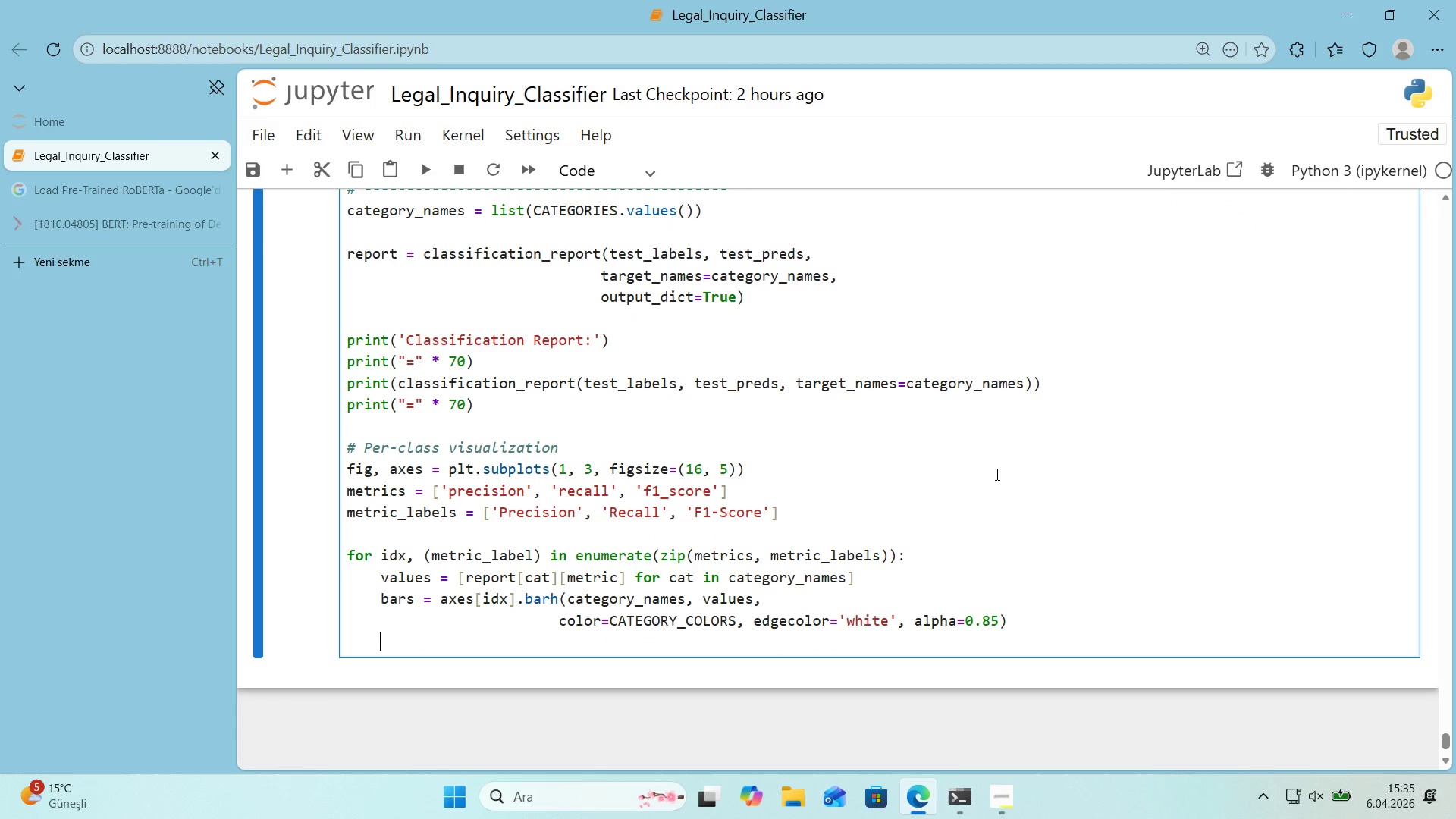 
type(axes)
 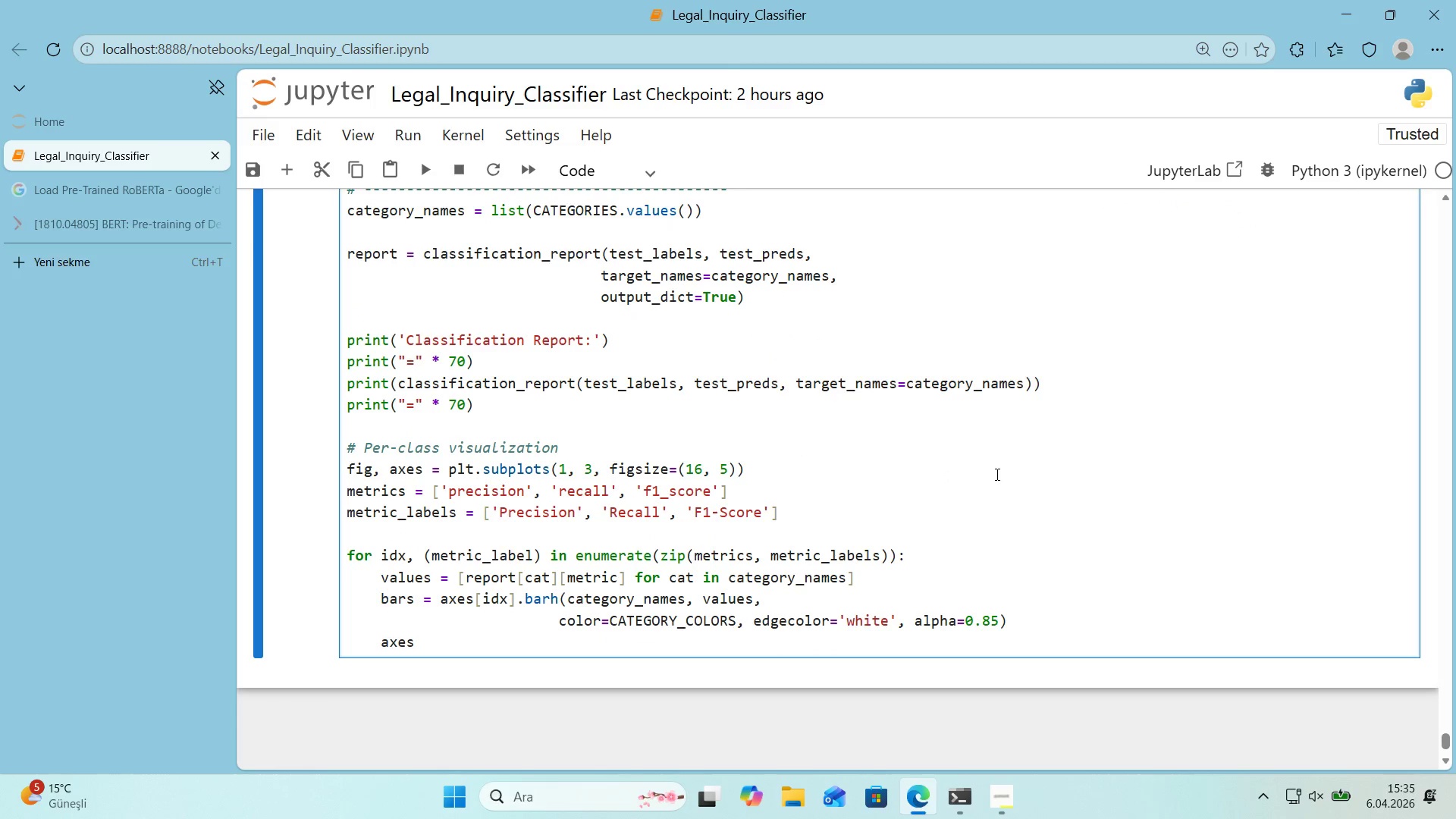 
key(Alt+Control+8)
 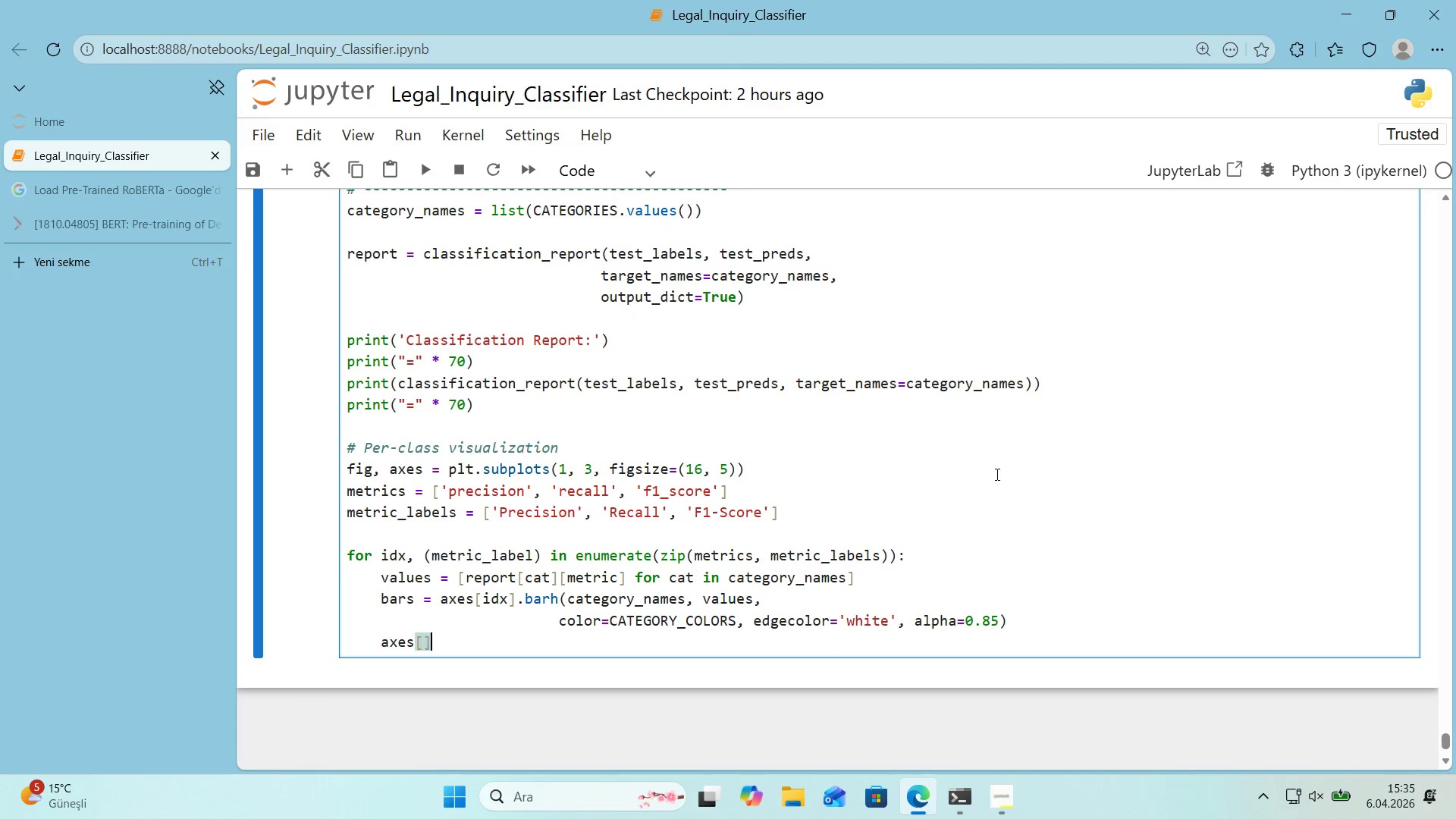 
key(Alt+Control+9)
 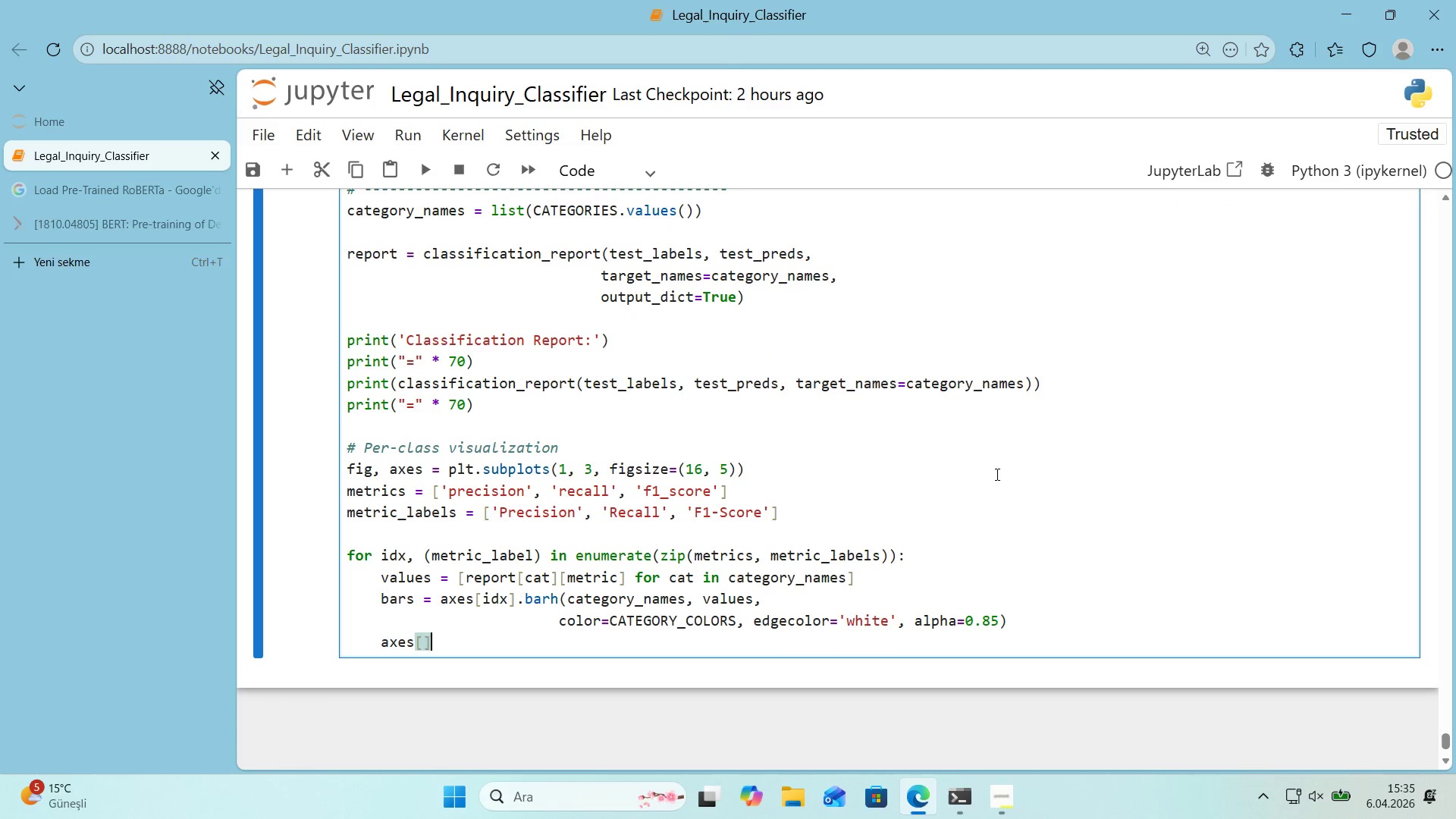 
key(ArrowLeft)
 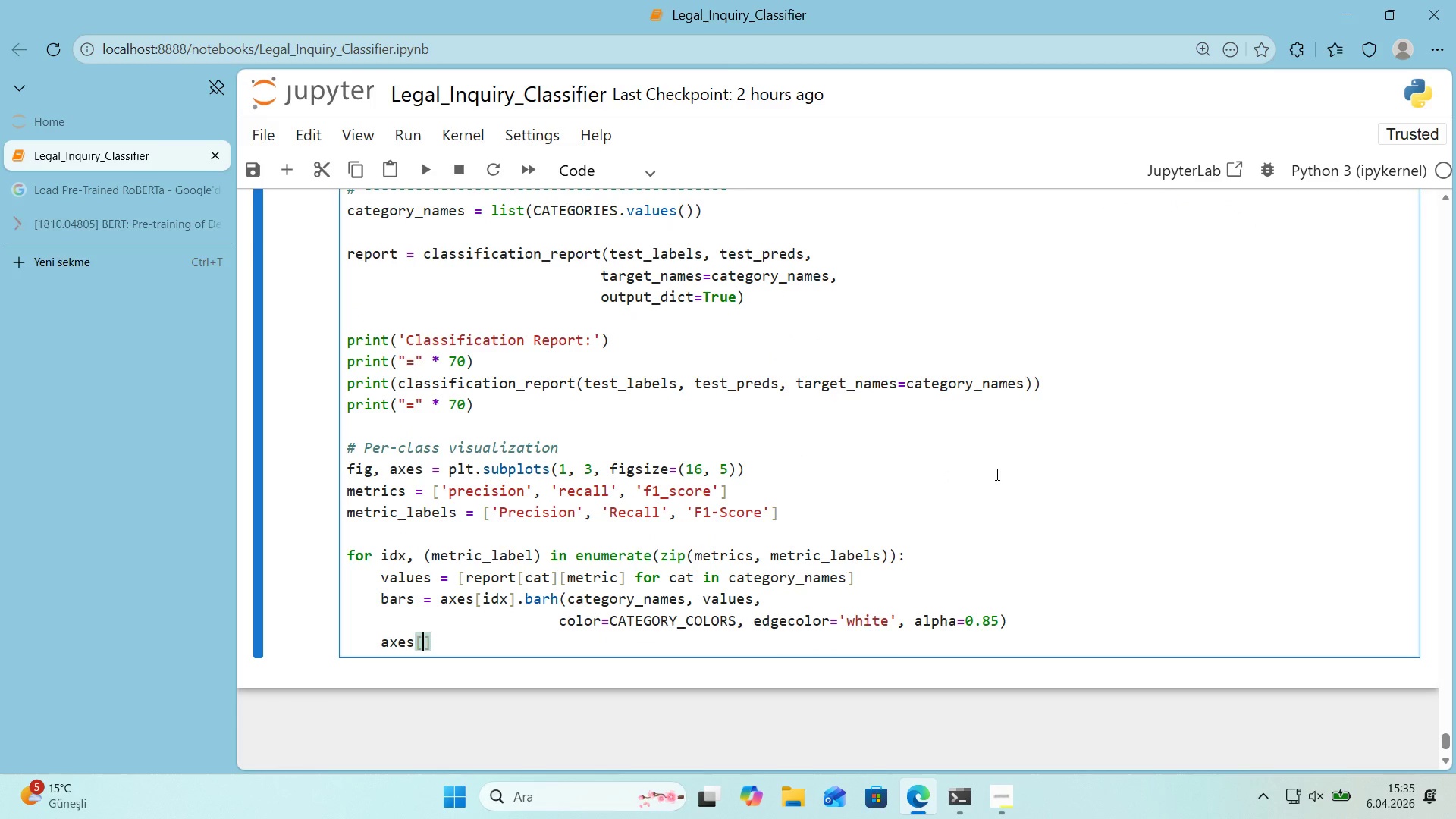 
type('dx)
 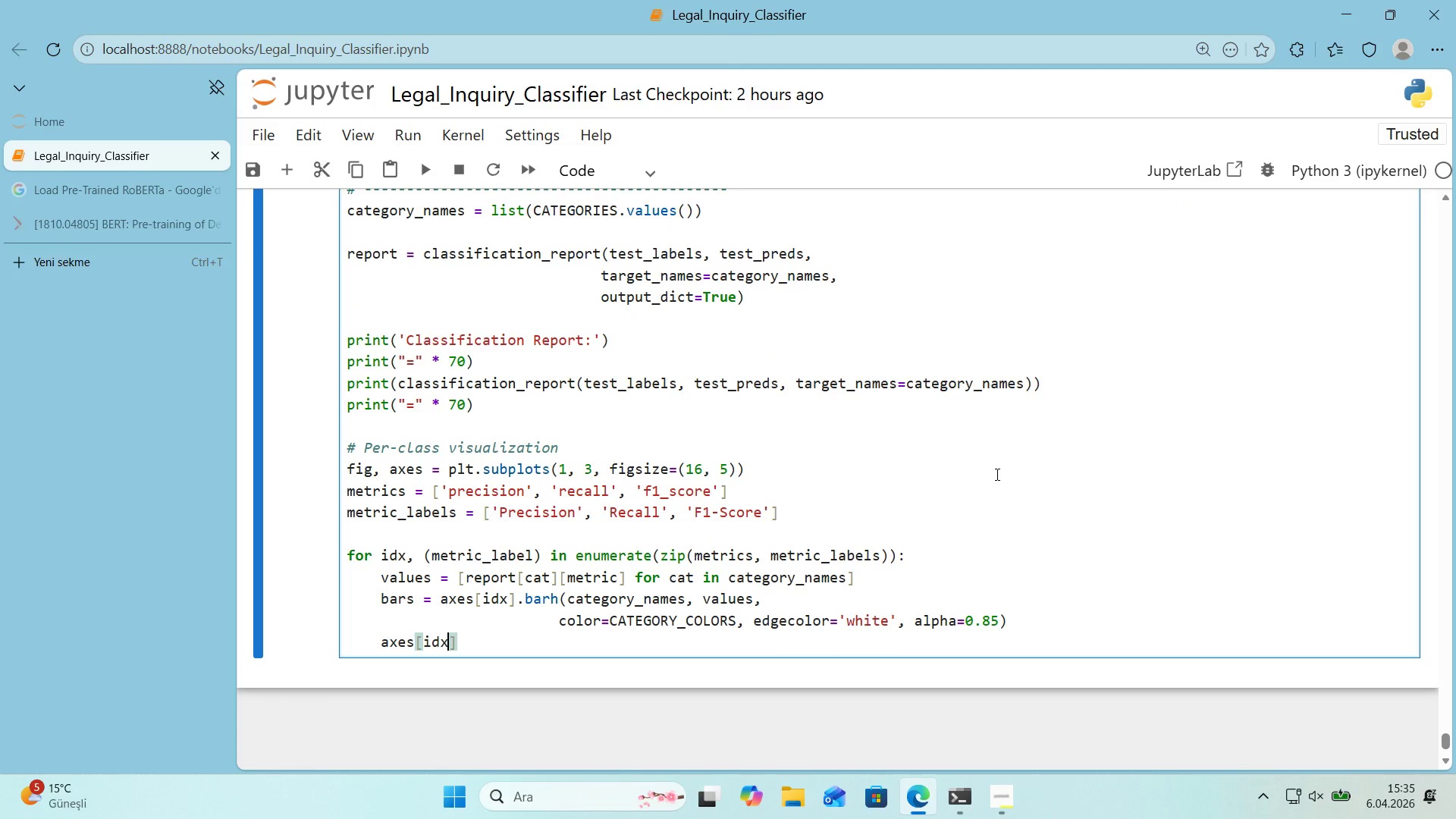 
key(ArrowRight)
 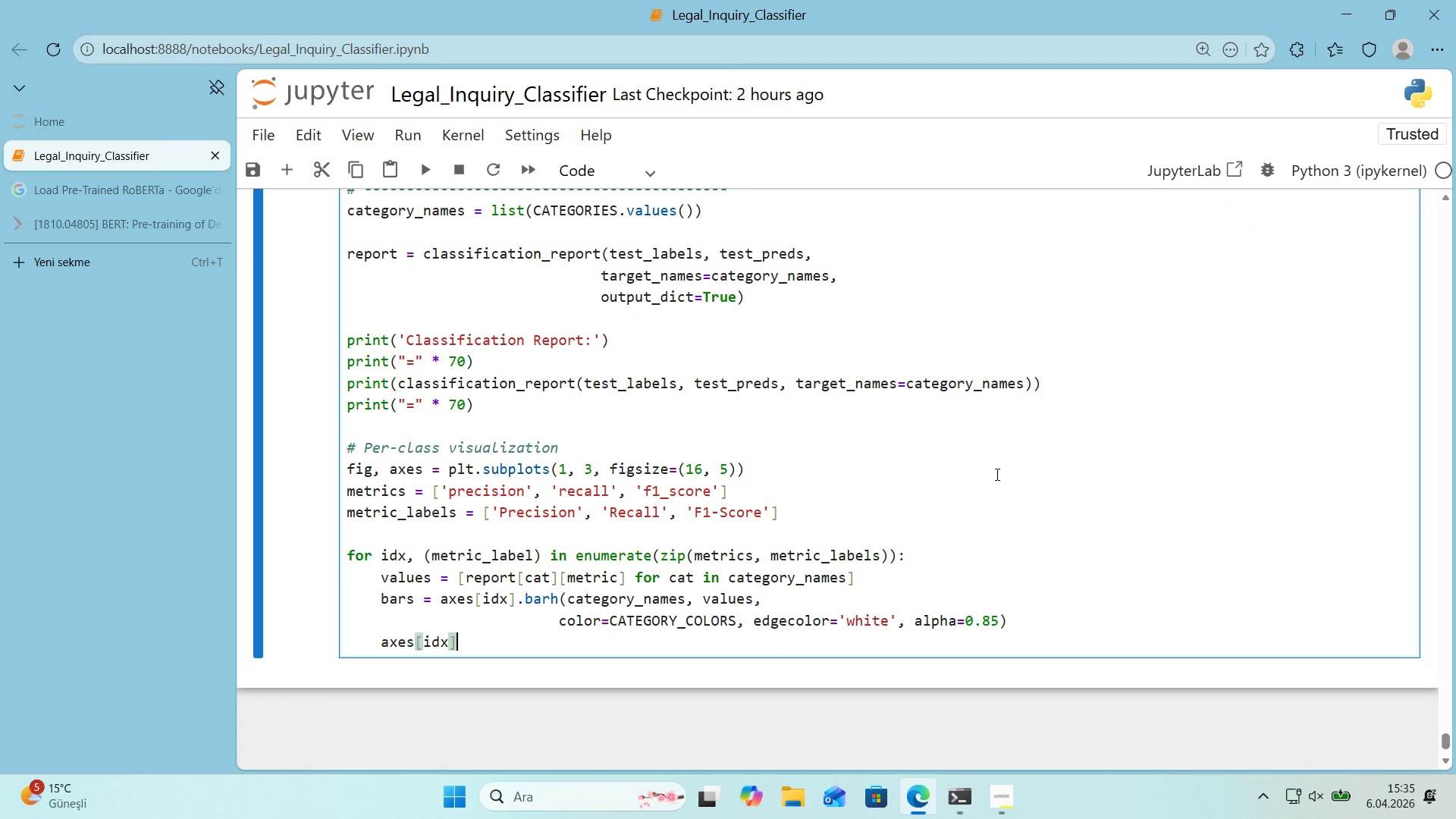 
type(.set_xlabel*()
 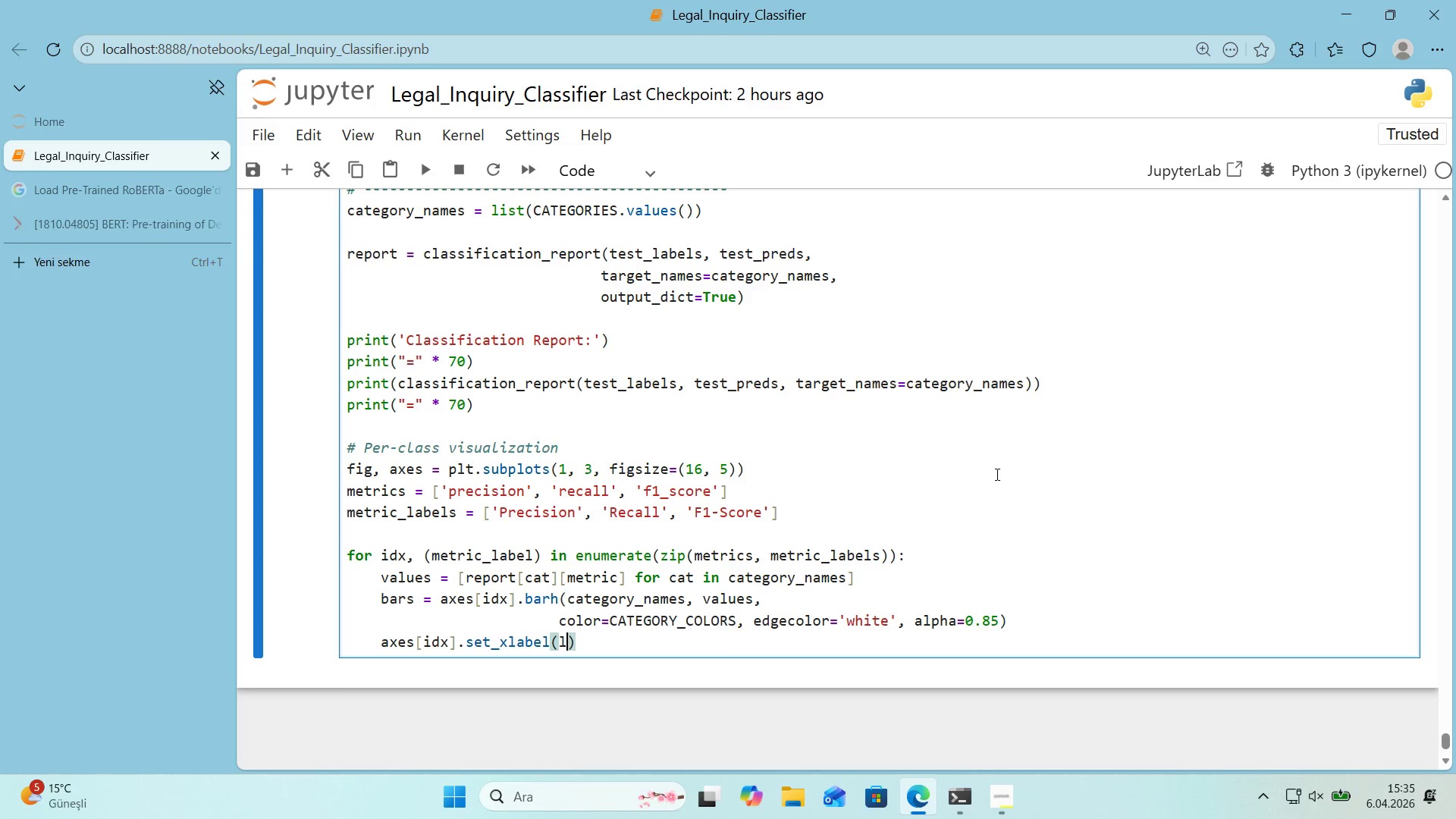 
 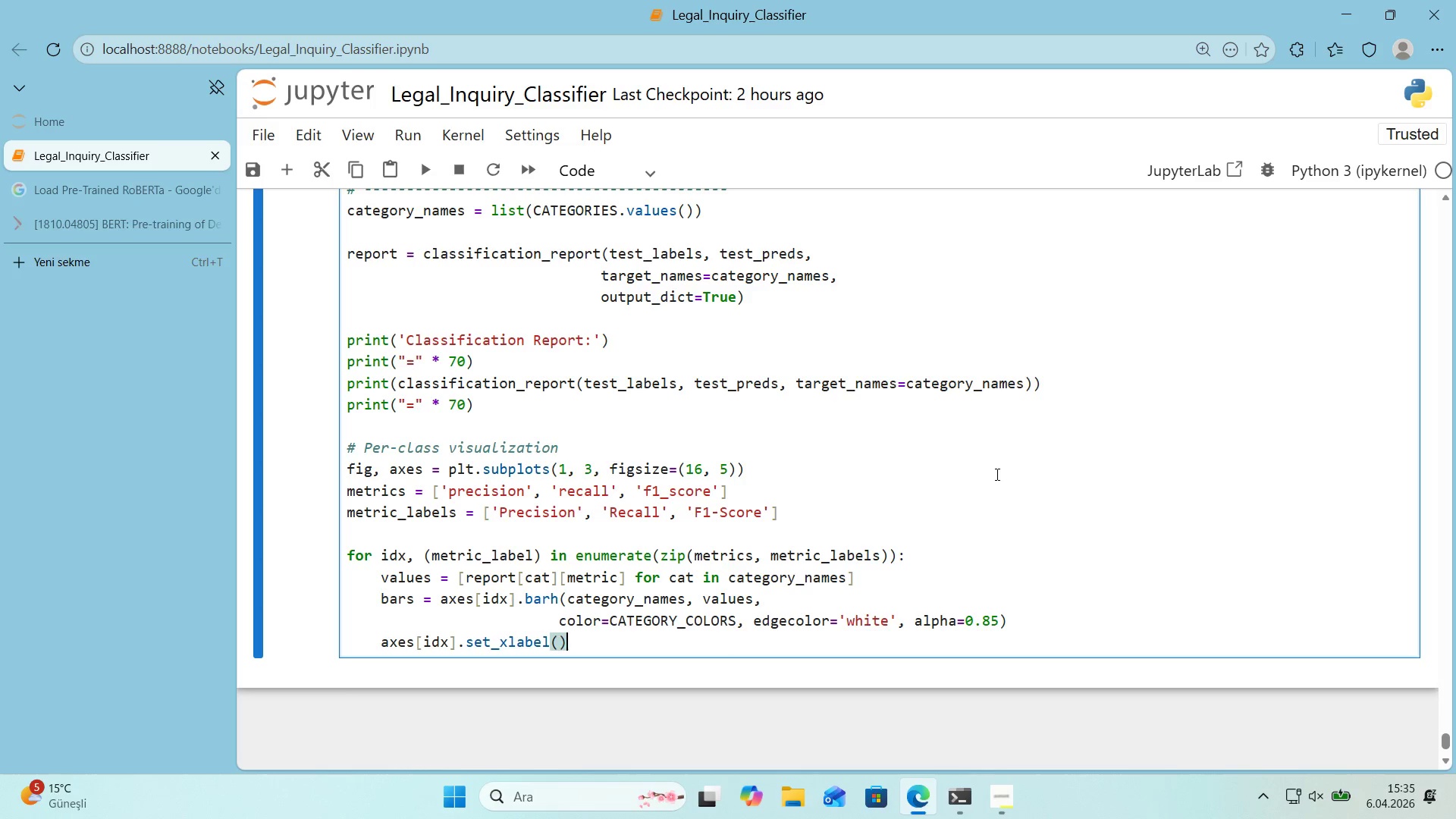 
key(ArrowLeft)
 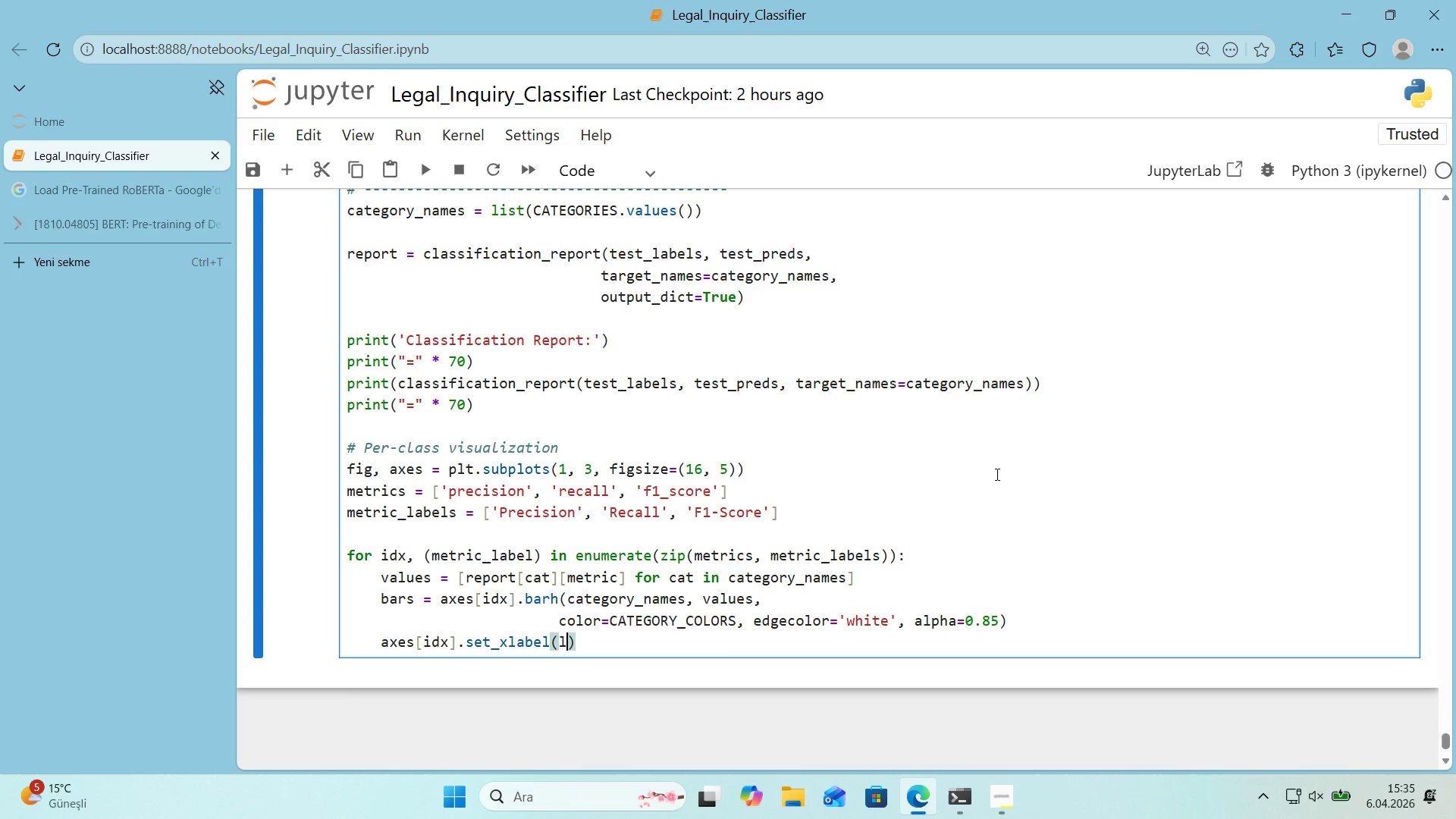 
type(lable, fontwe'ght)@@)
 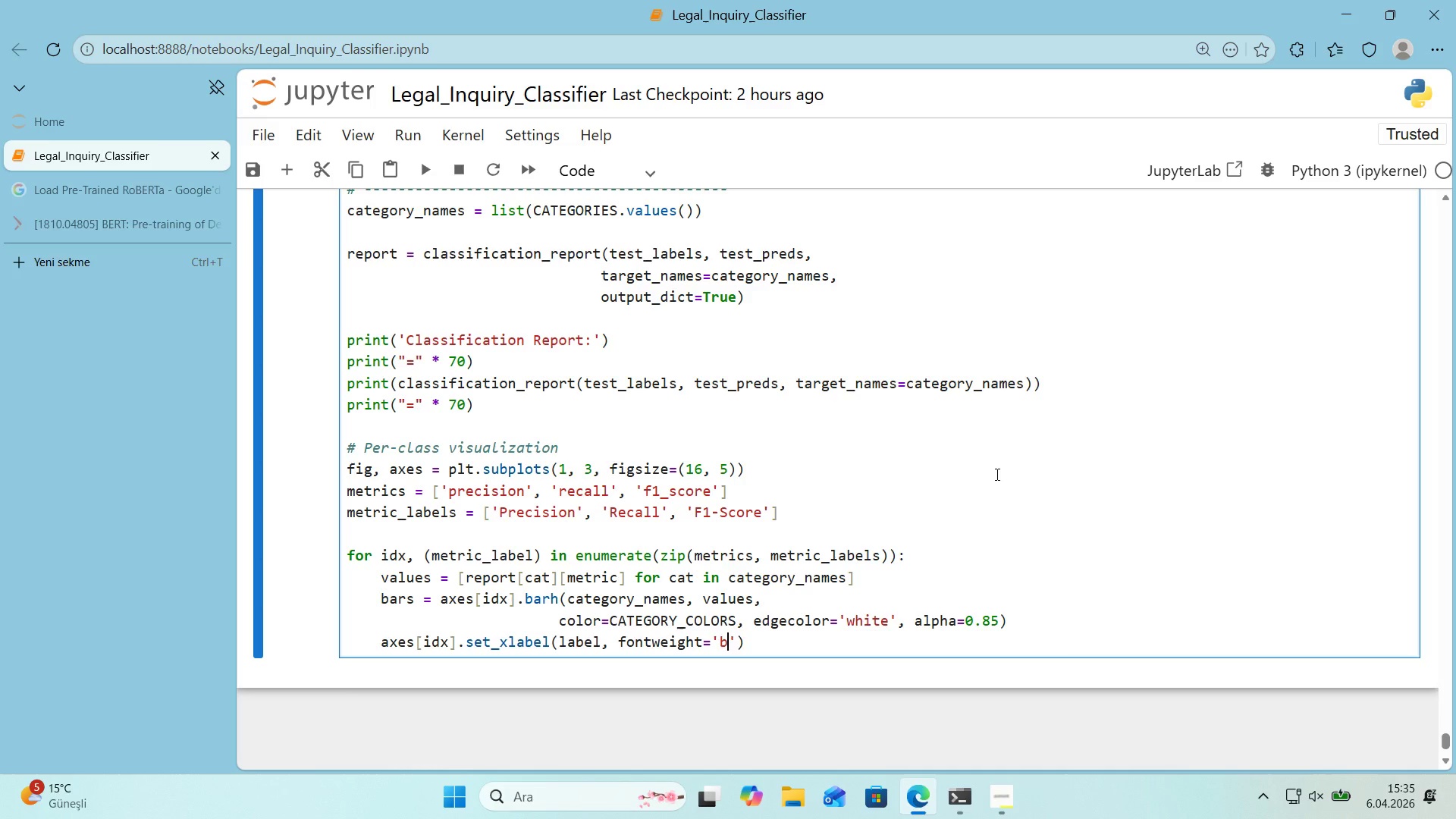 
 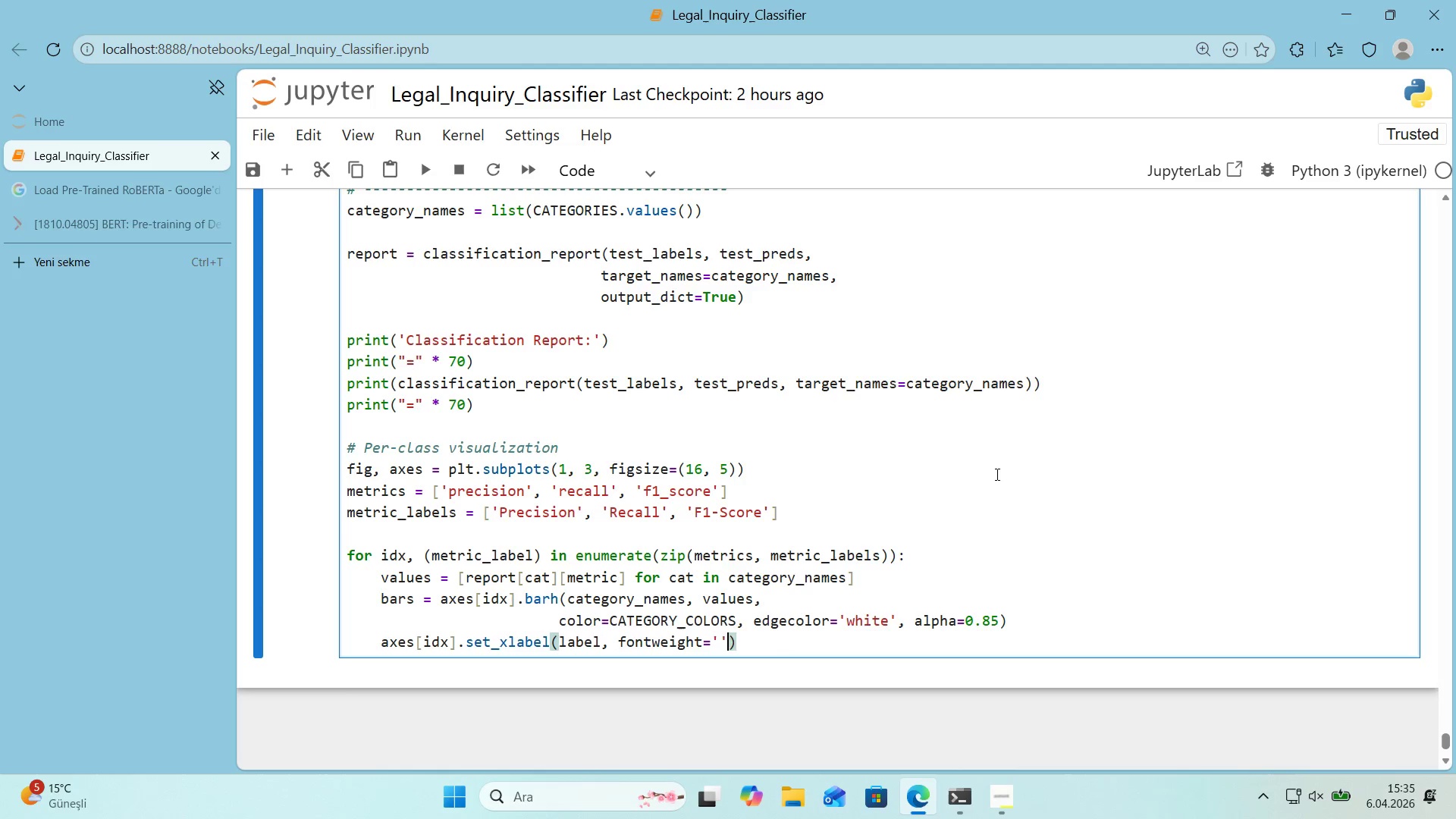 
key(ArrowLeft)
 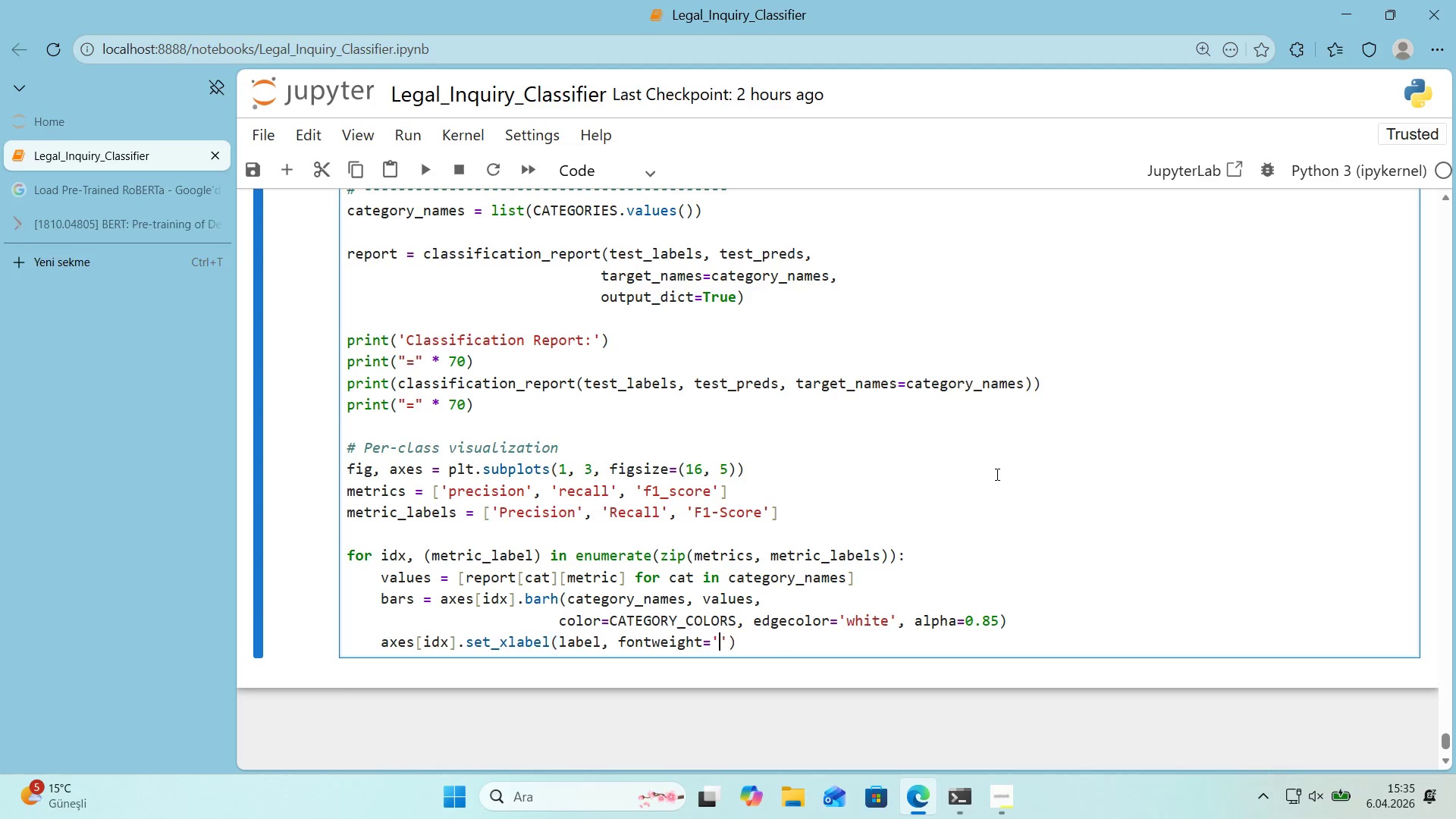 
type(bold)
 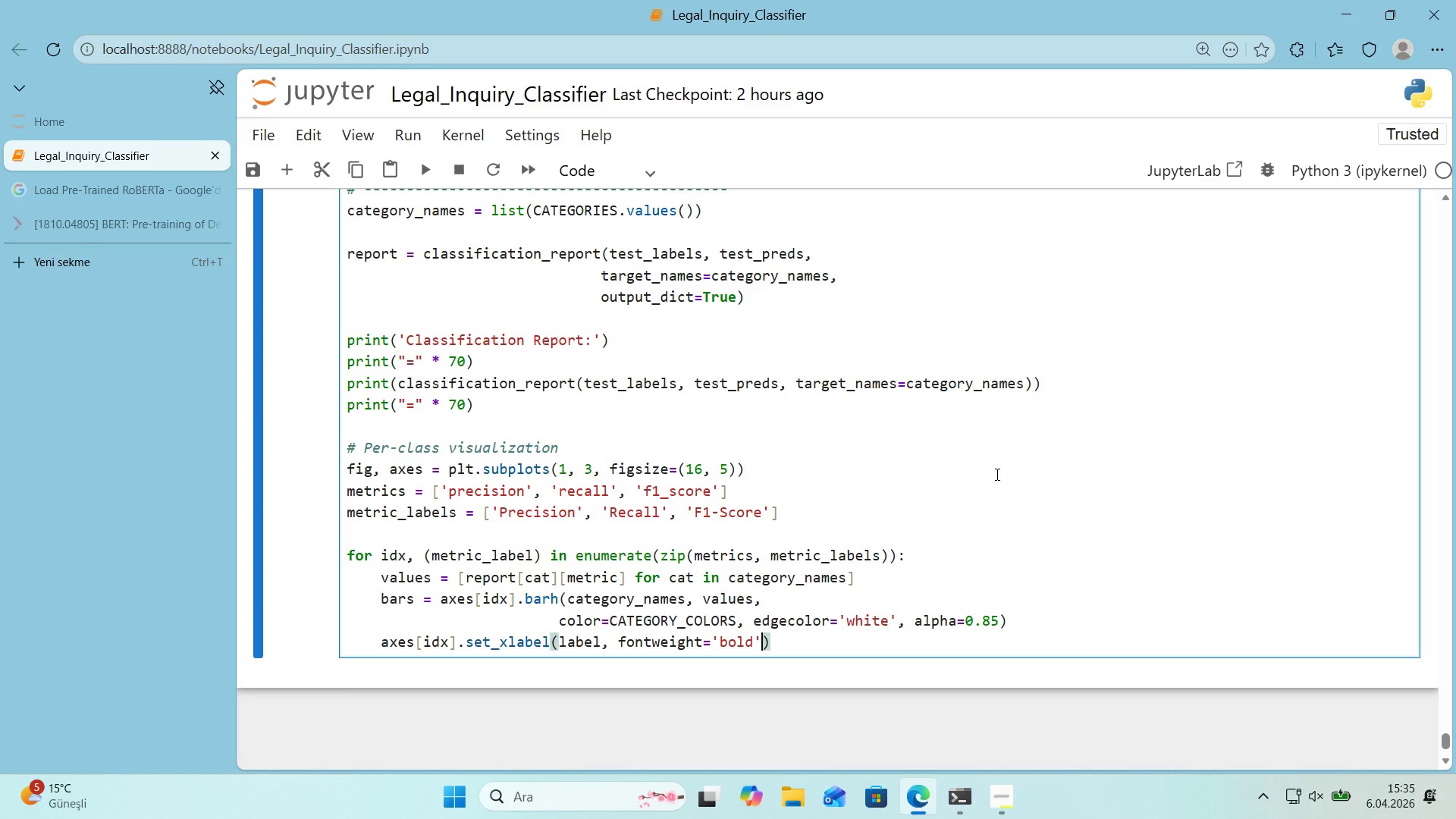 
key(ArrowRight)
 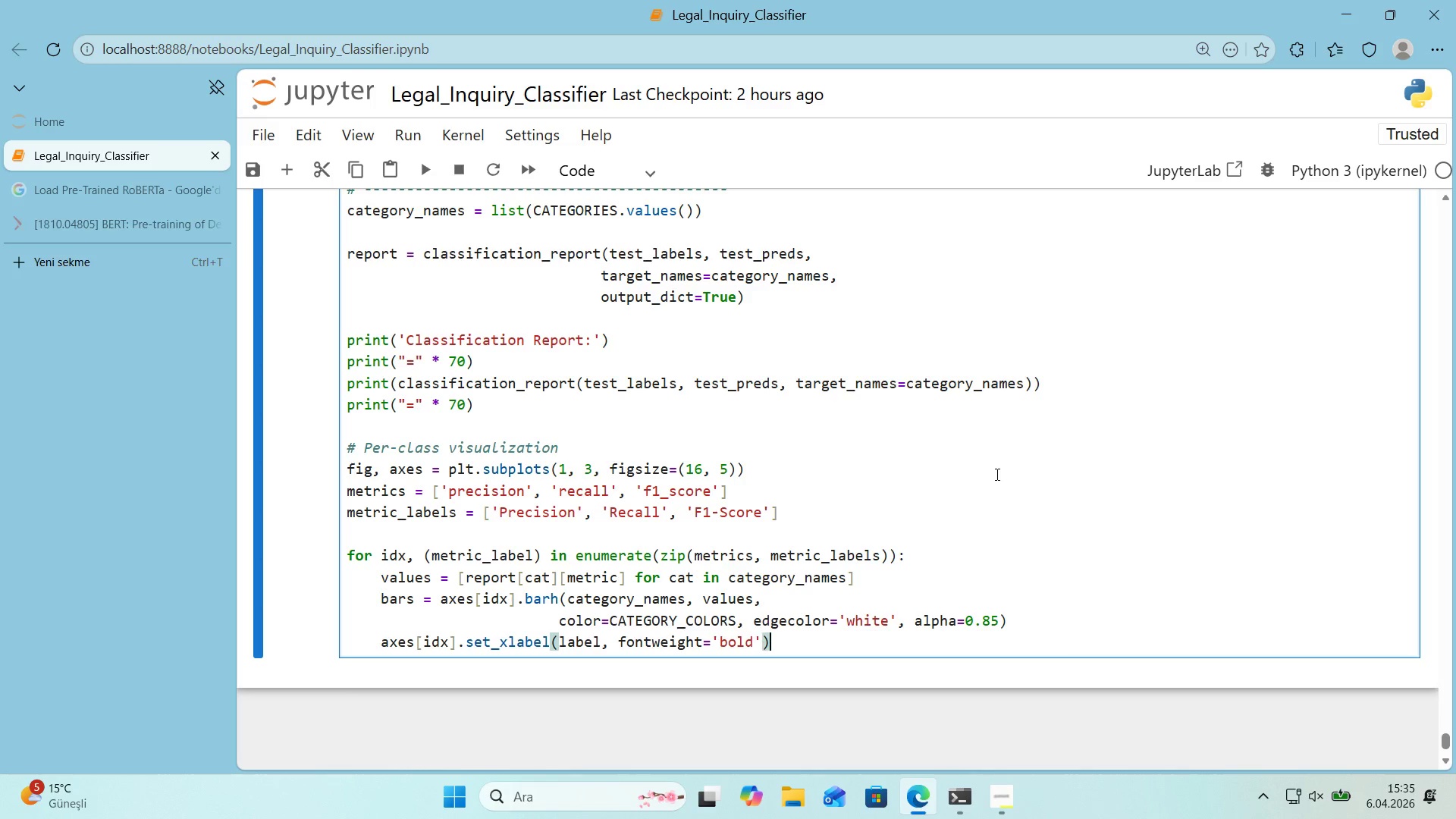 
key(ArrowRight)
 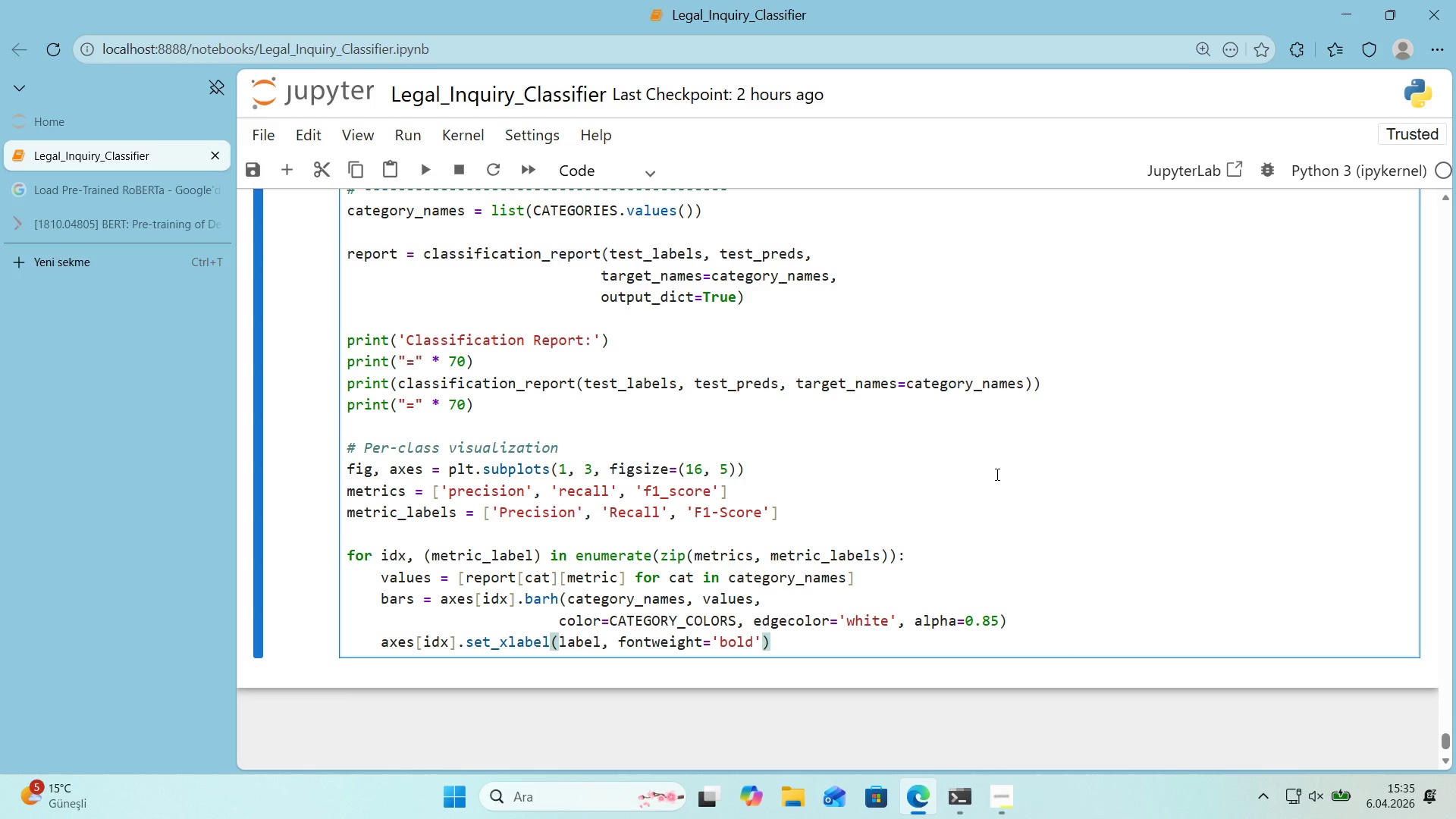 
key(Enter)
 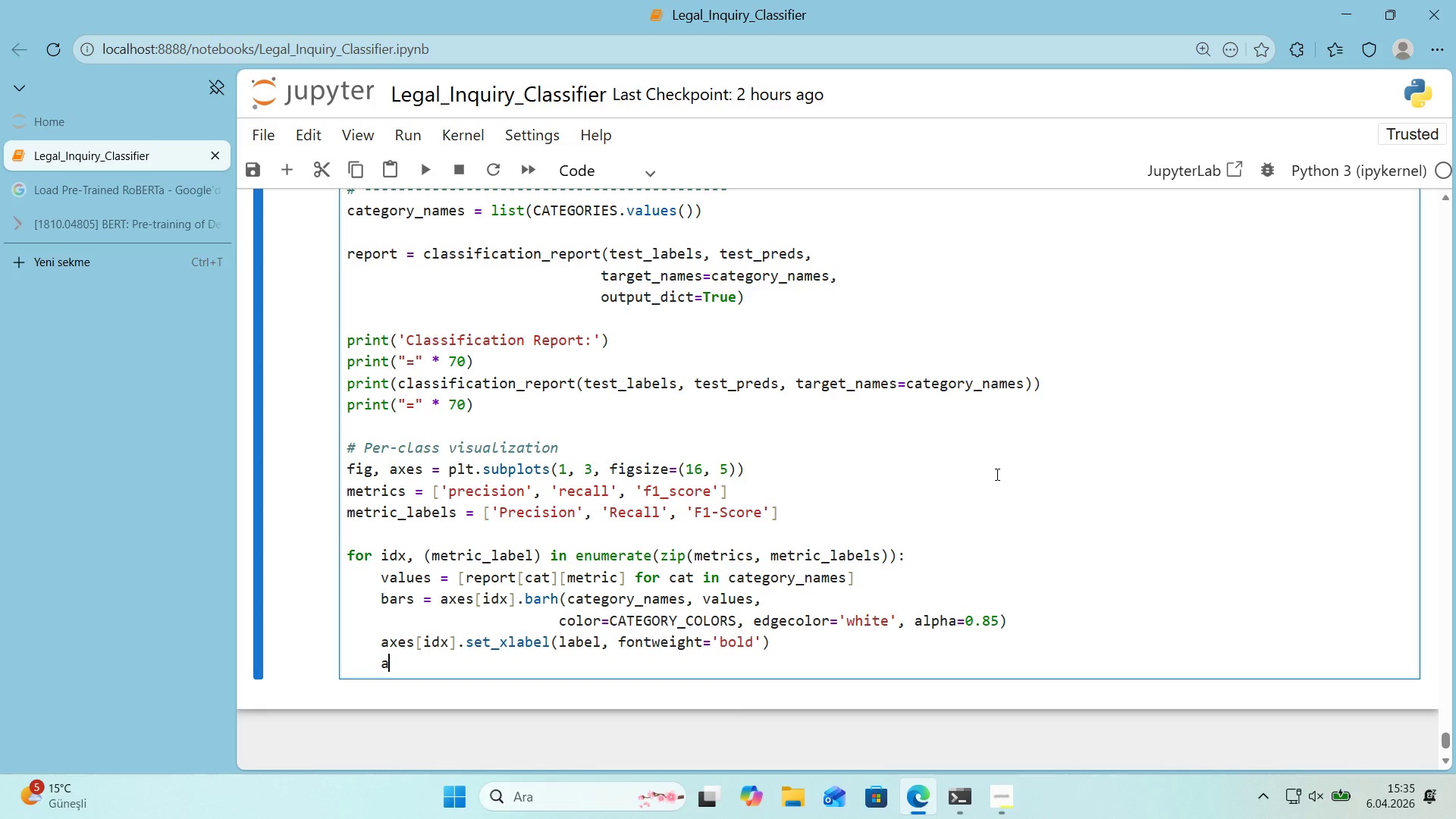 
type(axes)
 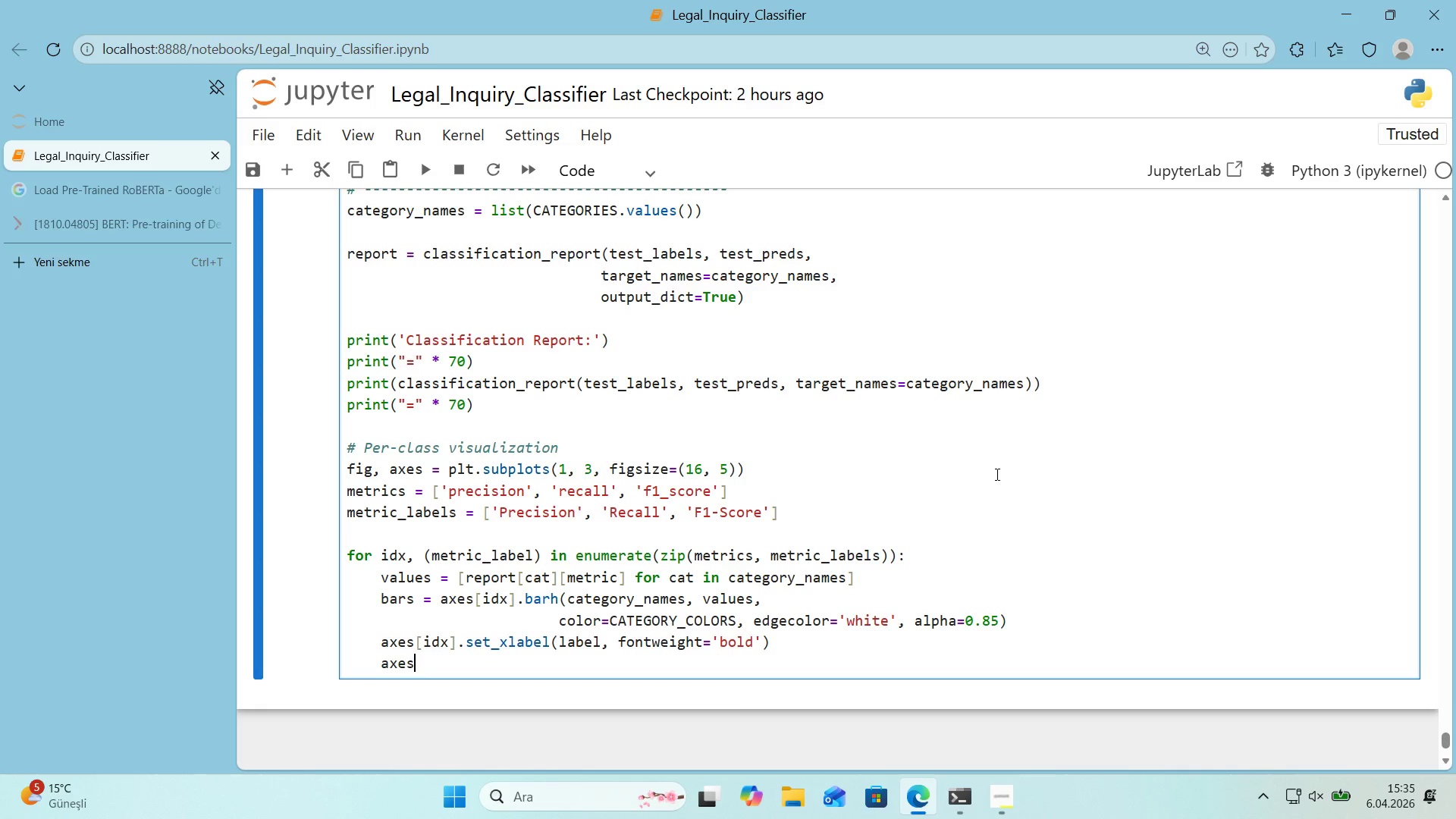 
key(Alt+Control+8)
 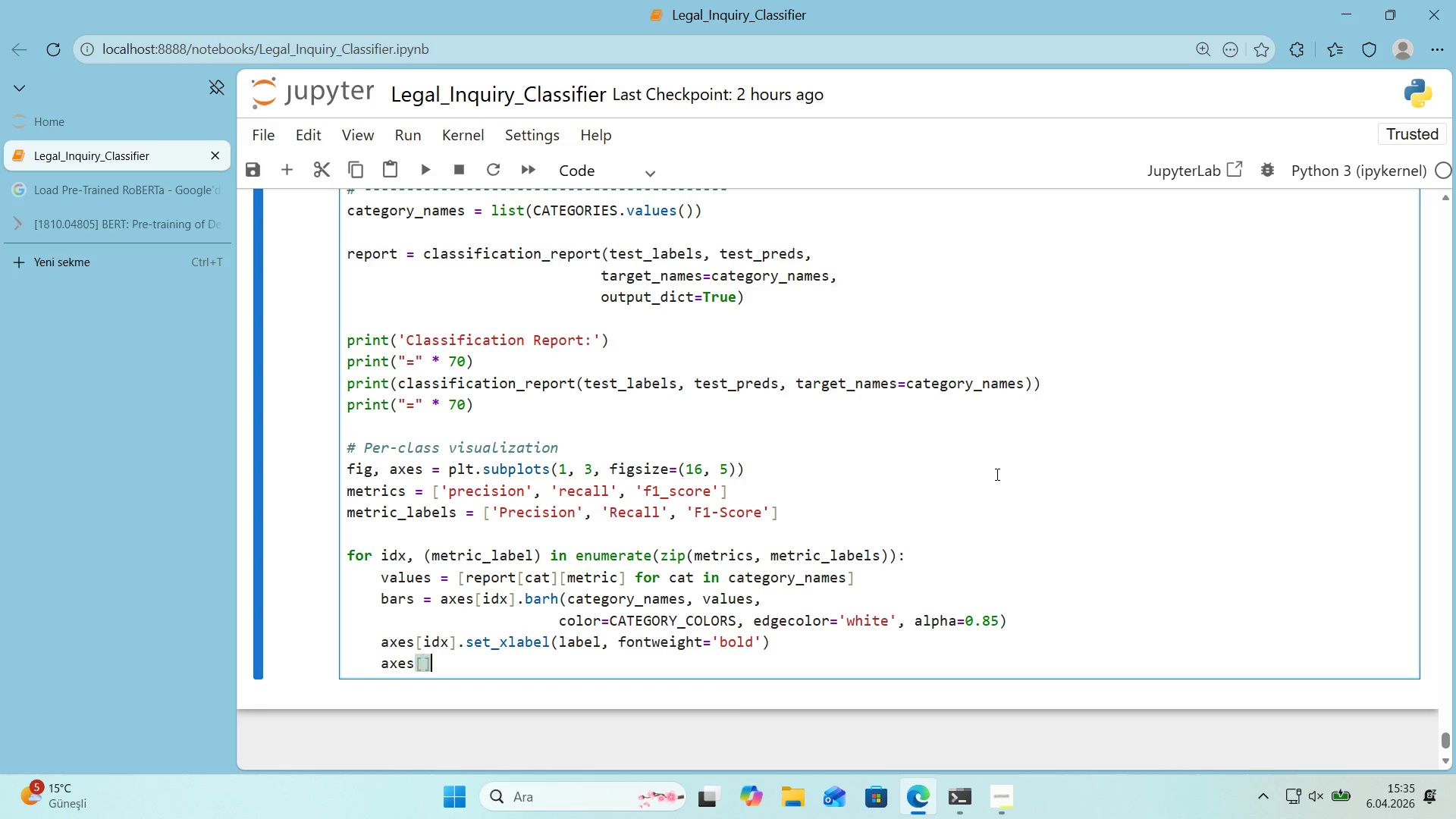 
key(Alt+Control+9)
 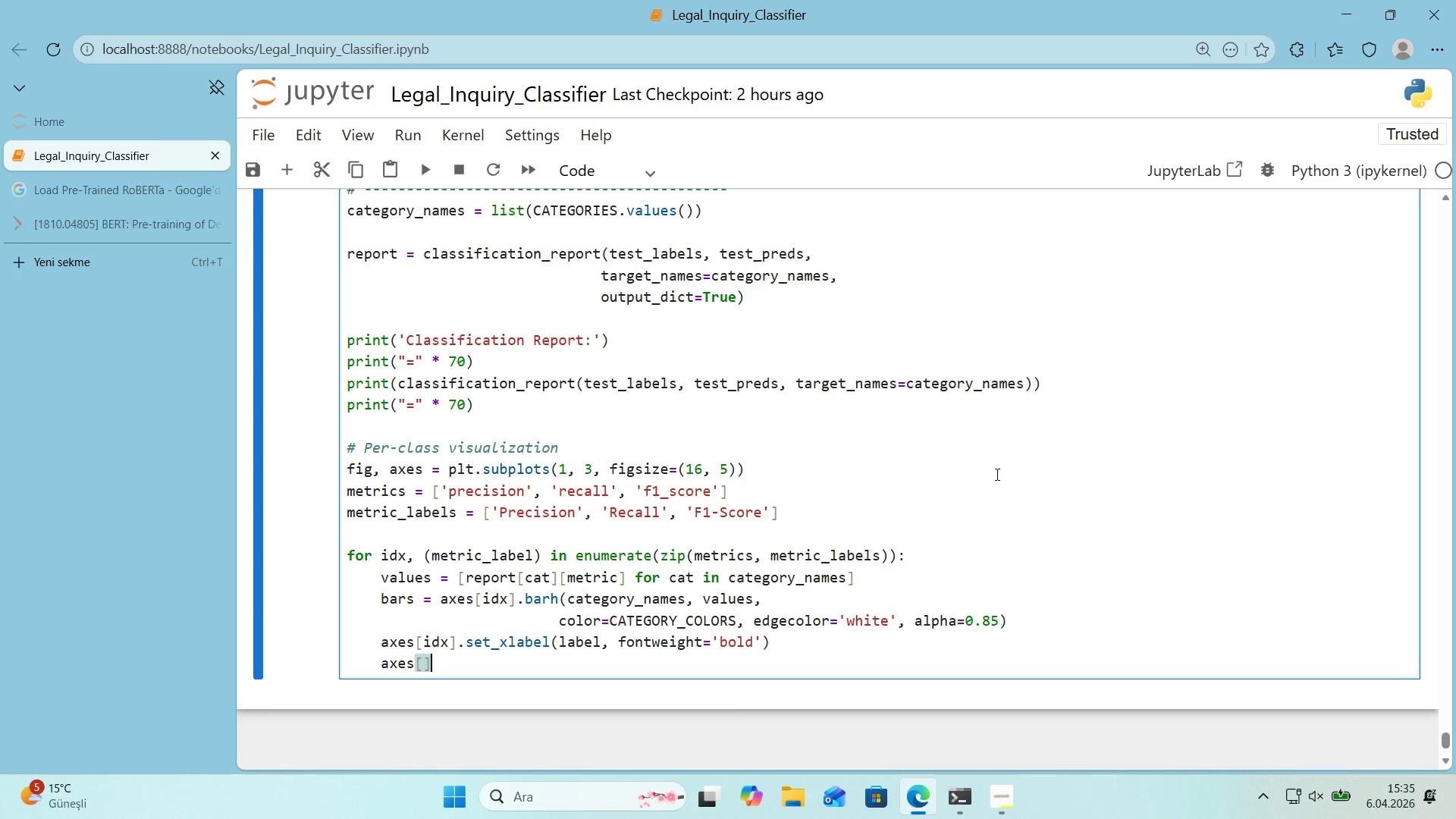 
key(ArrowLeft)
 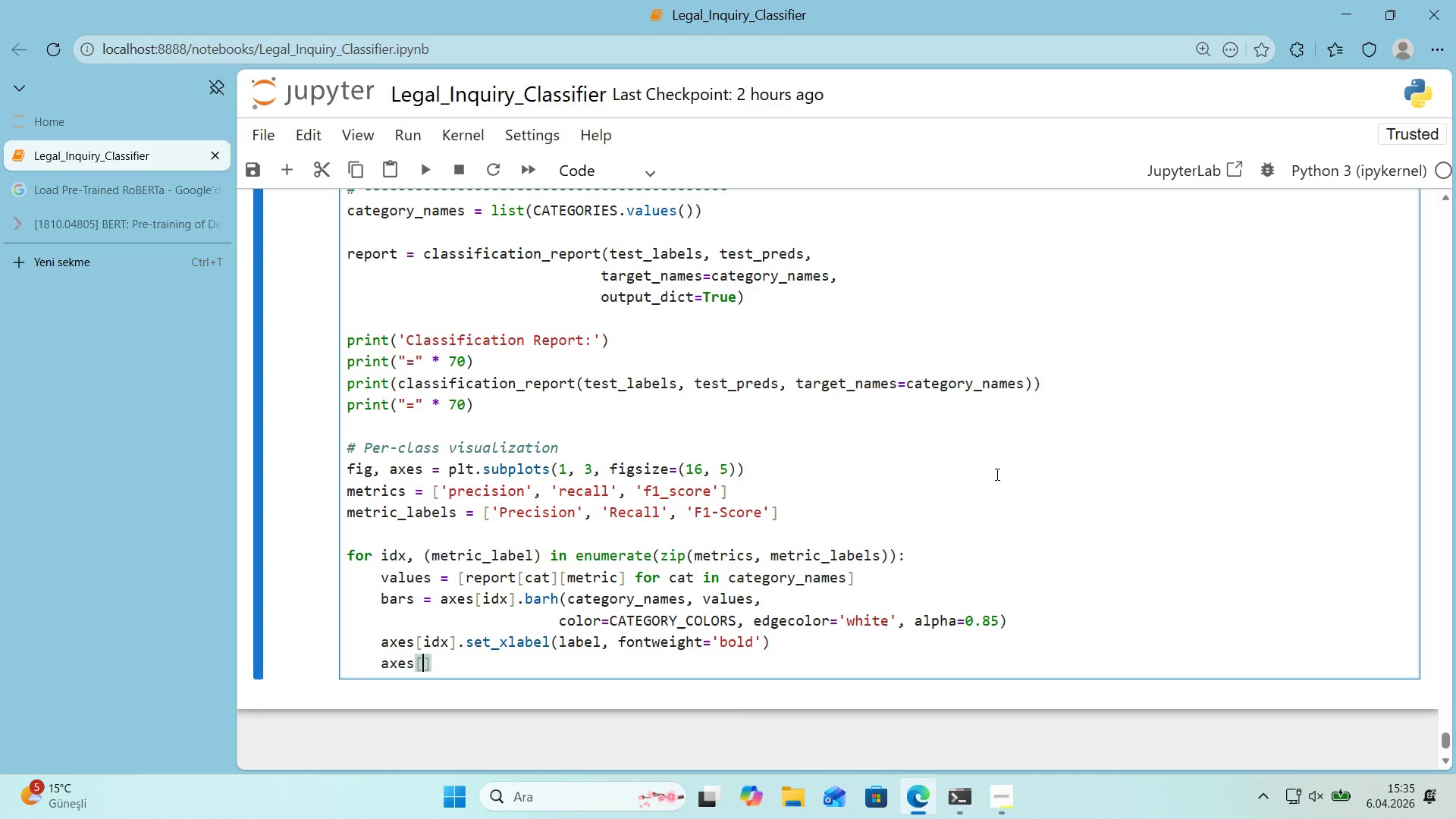 
type('dx)
 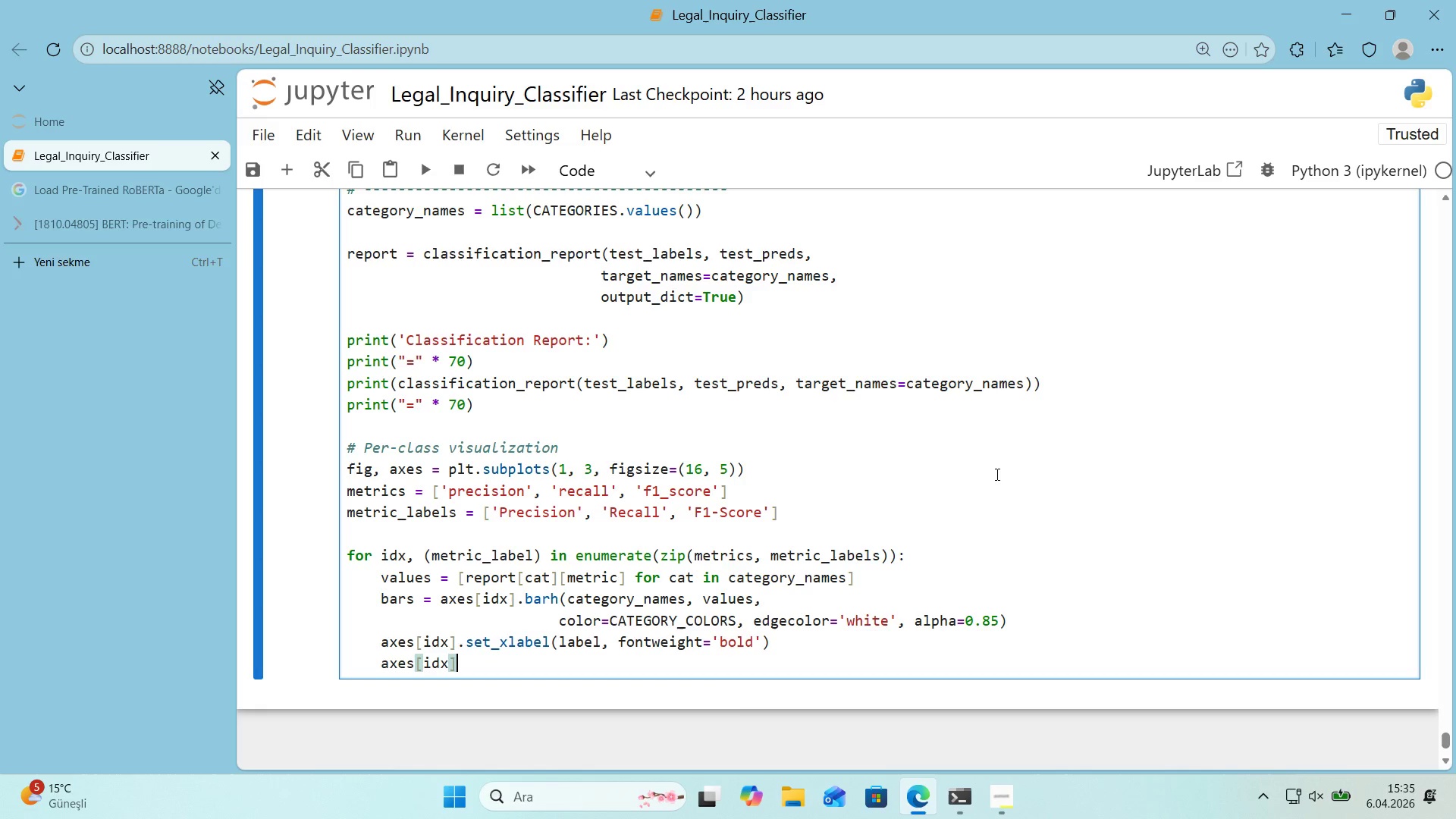 
key(ArrowRight)
 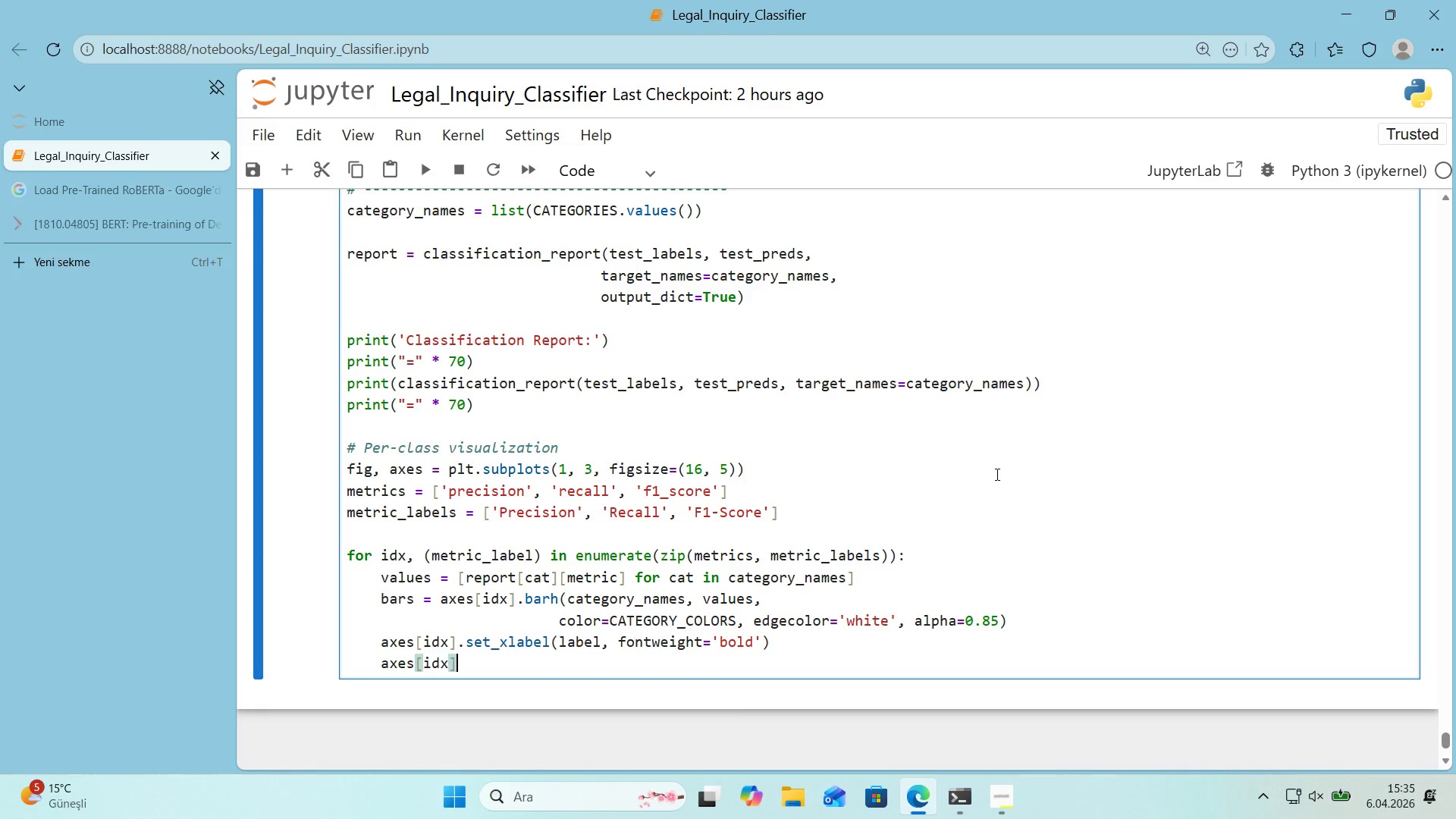 
key(ArrowRight)
 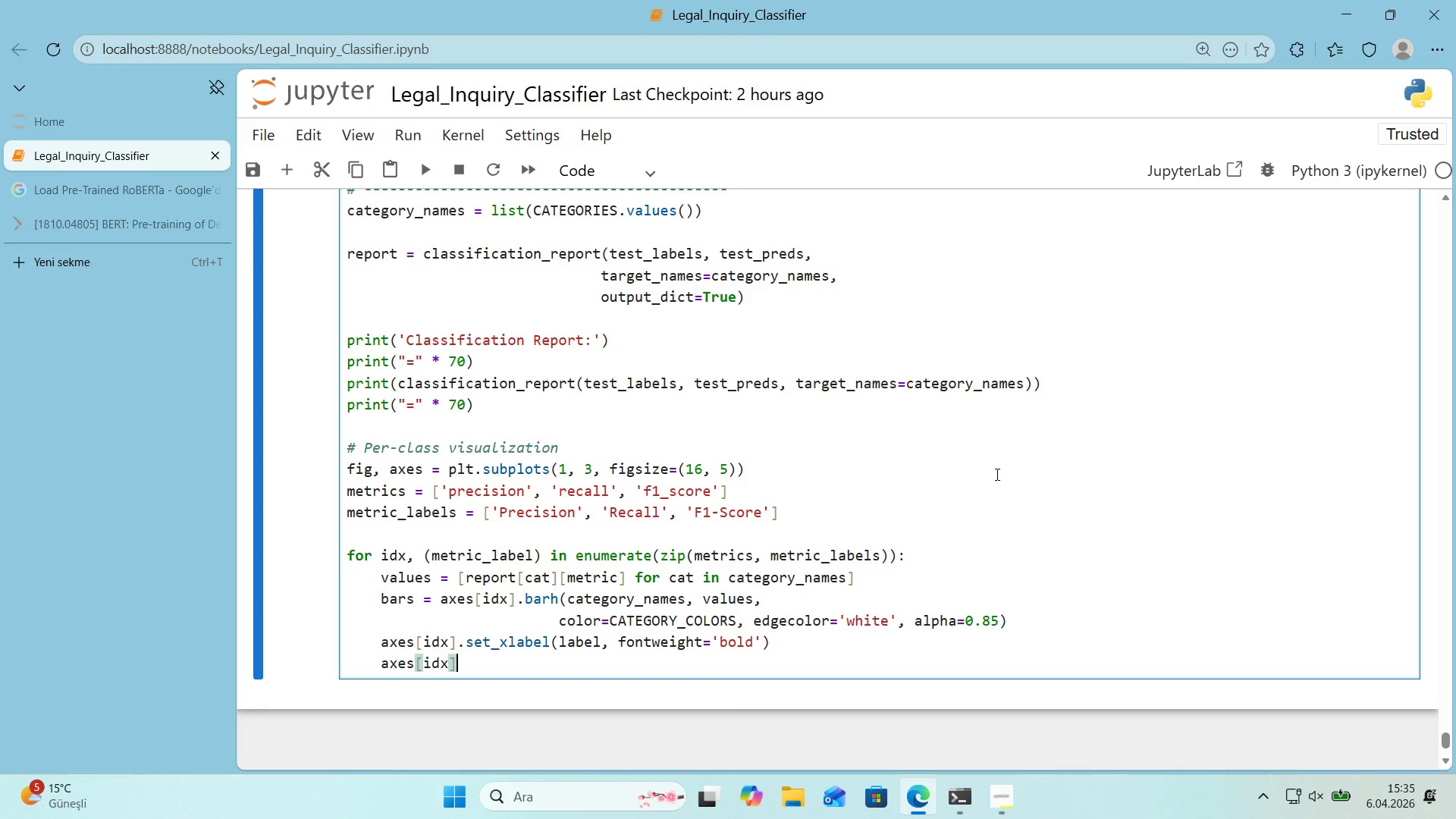 
type(.set)
 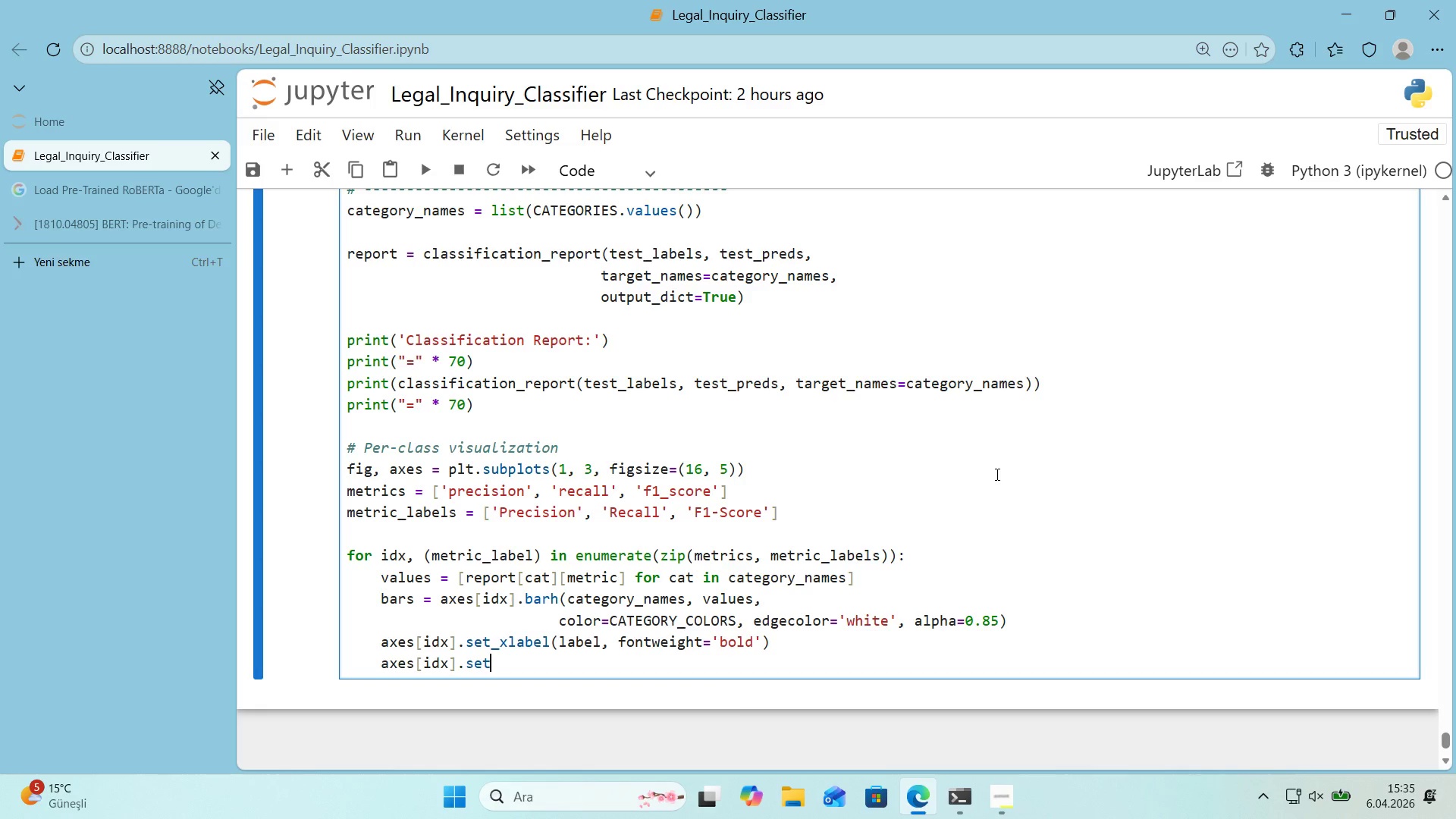 
type(_xl'm*()
 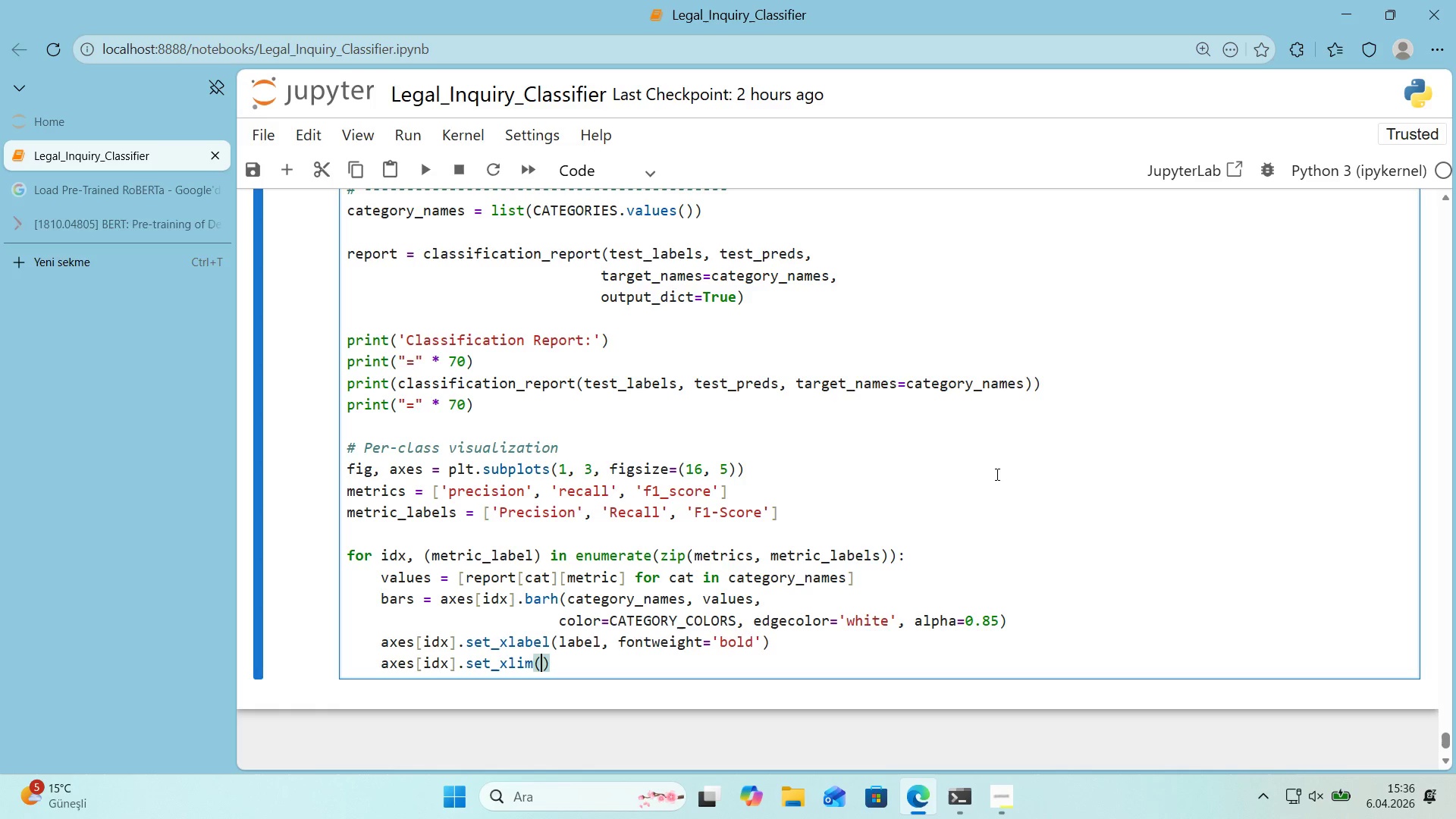 
 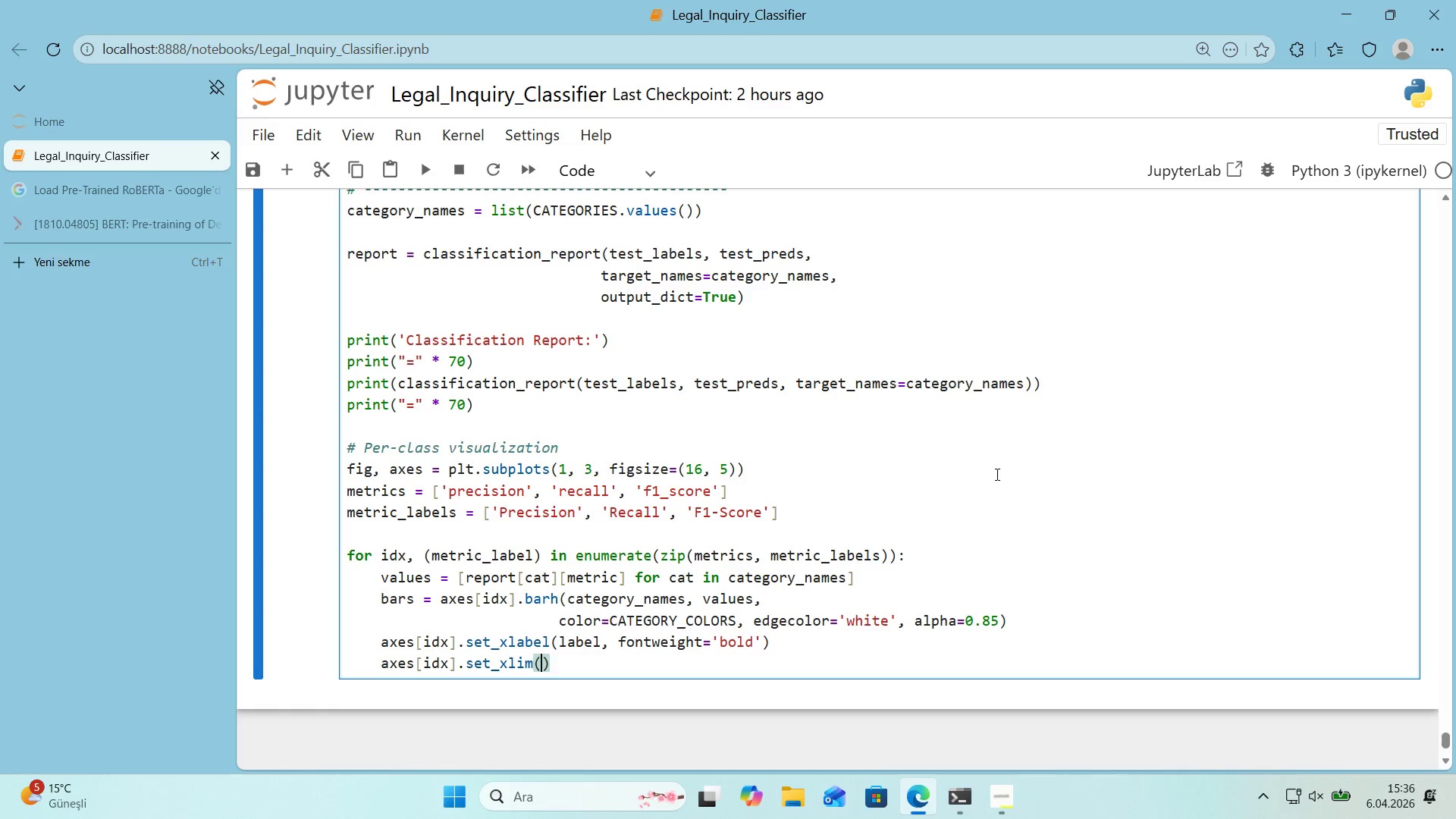 
key(ArrowLeft)
 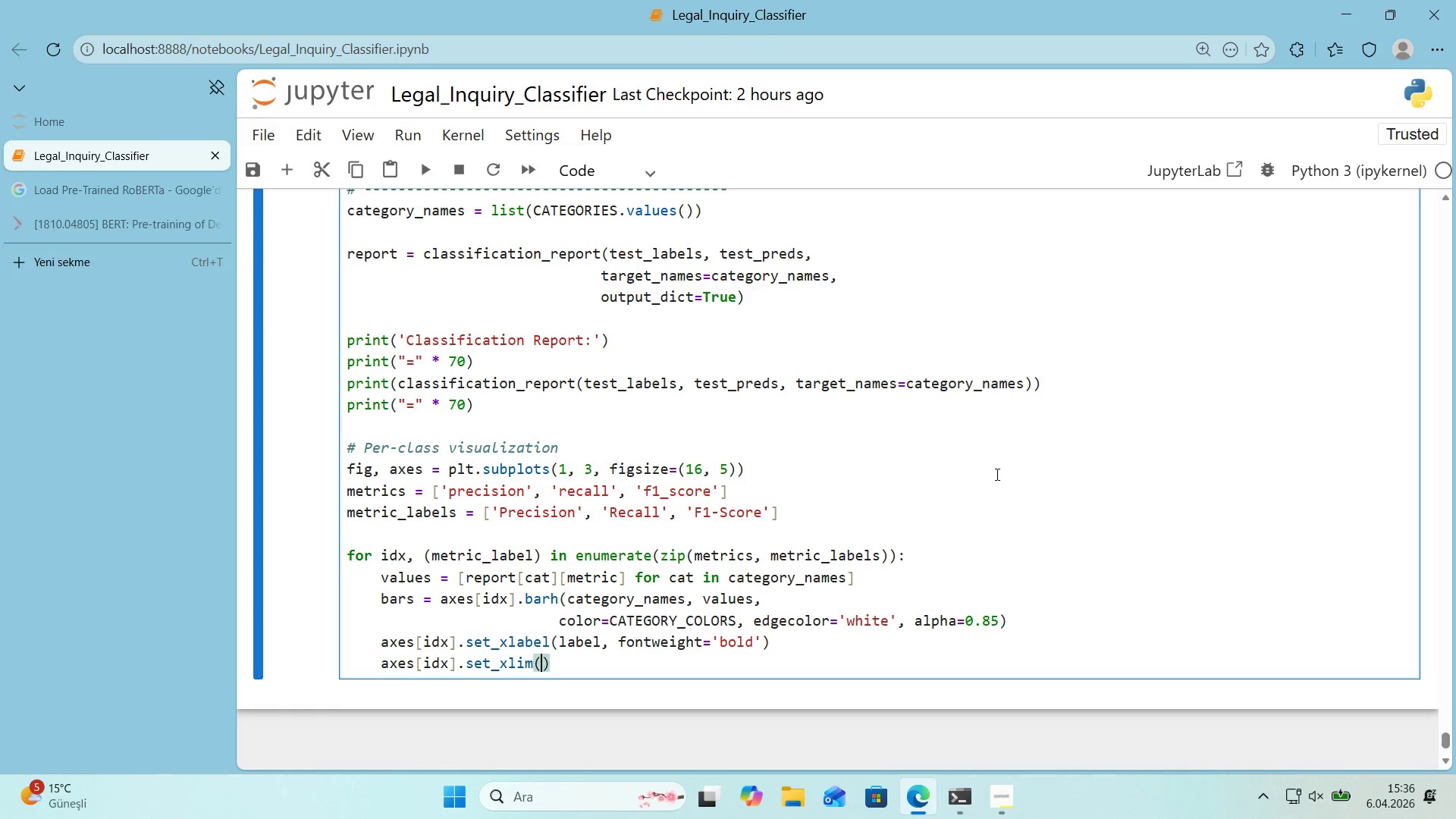 
key(Numpad0)
 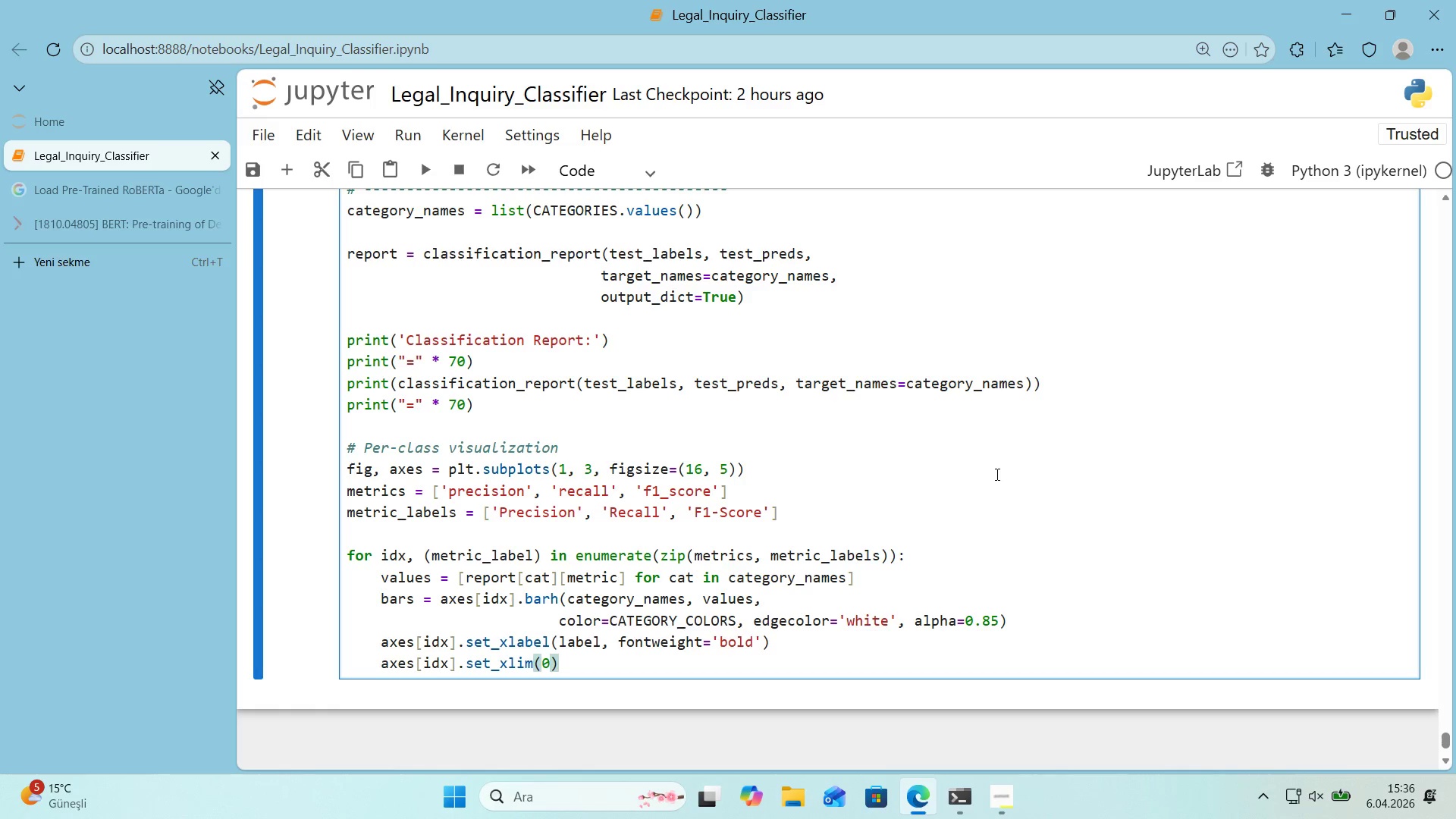 
key(Comma)
 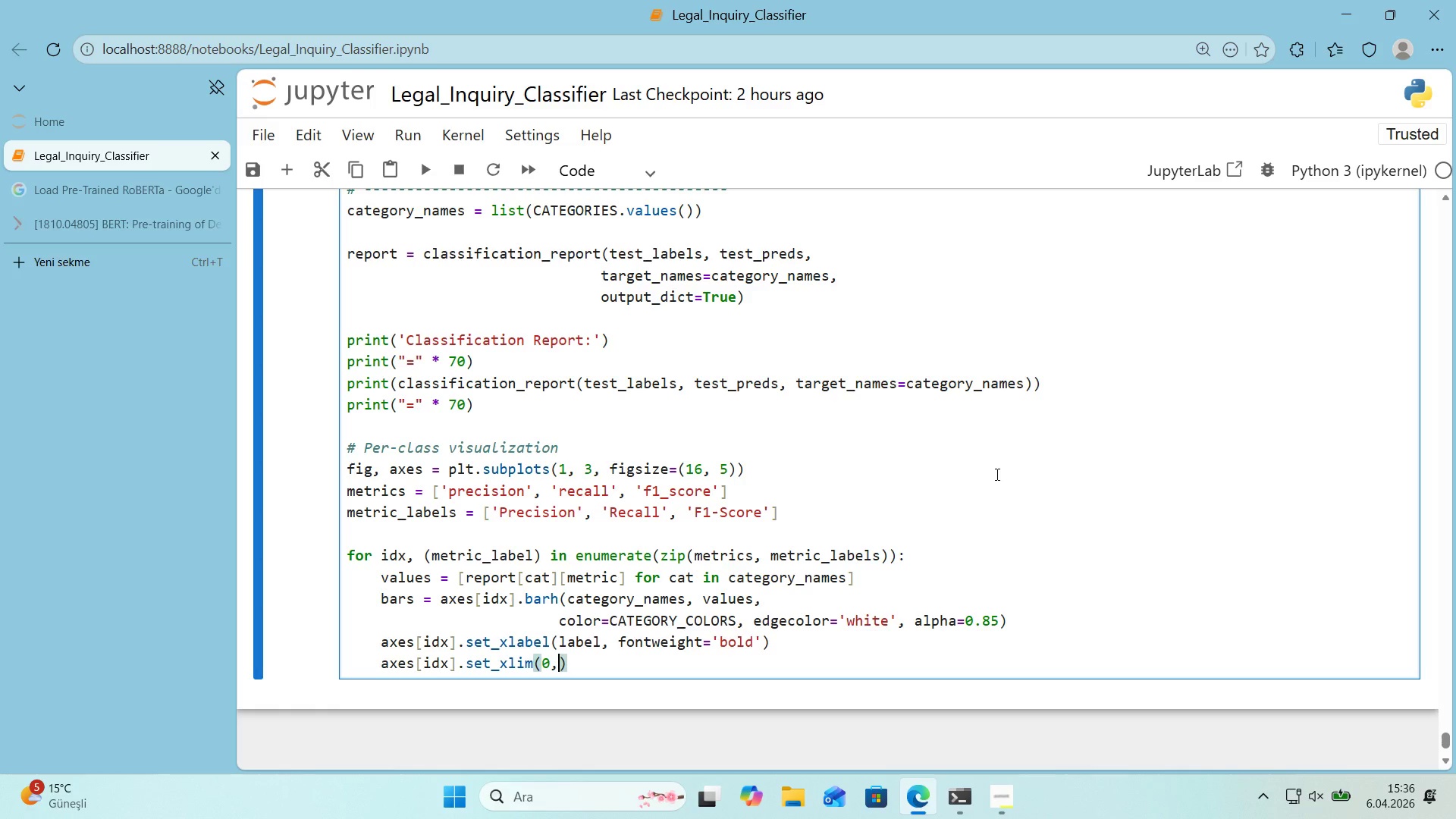 
key(Space)
 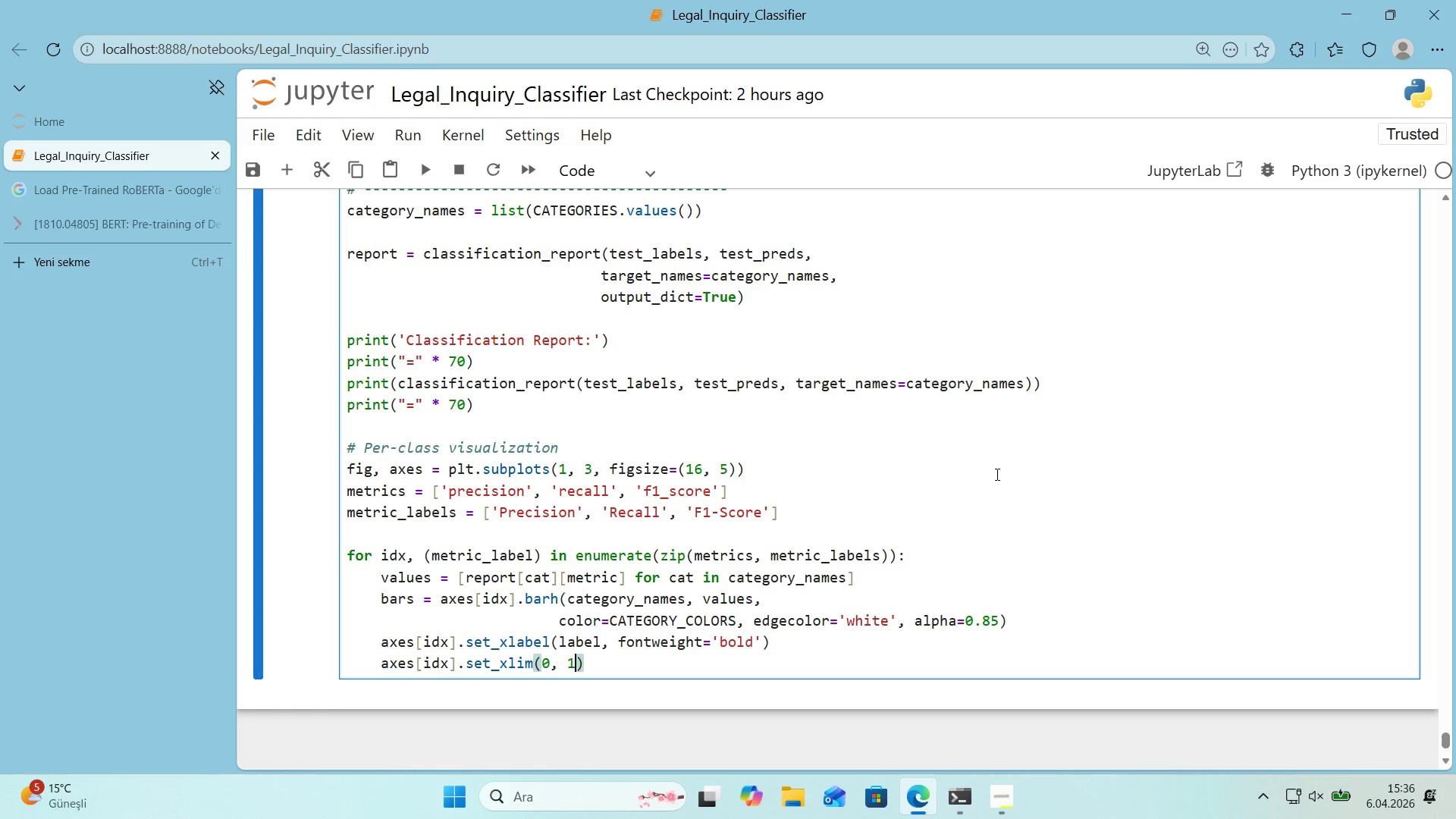 
key(Numpad1)
 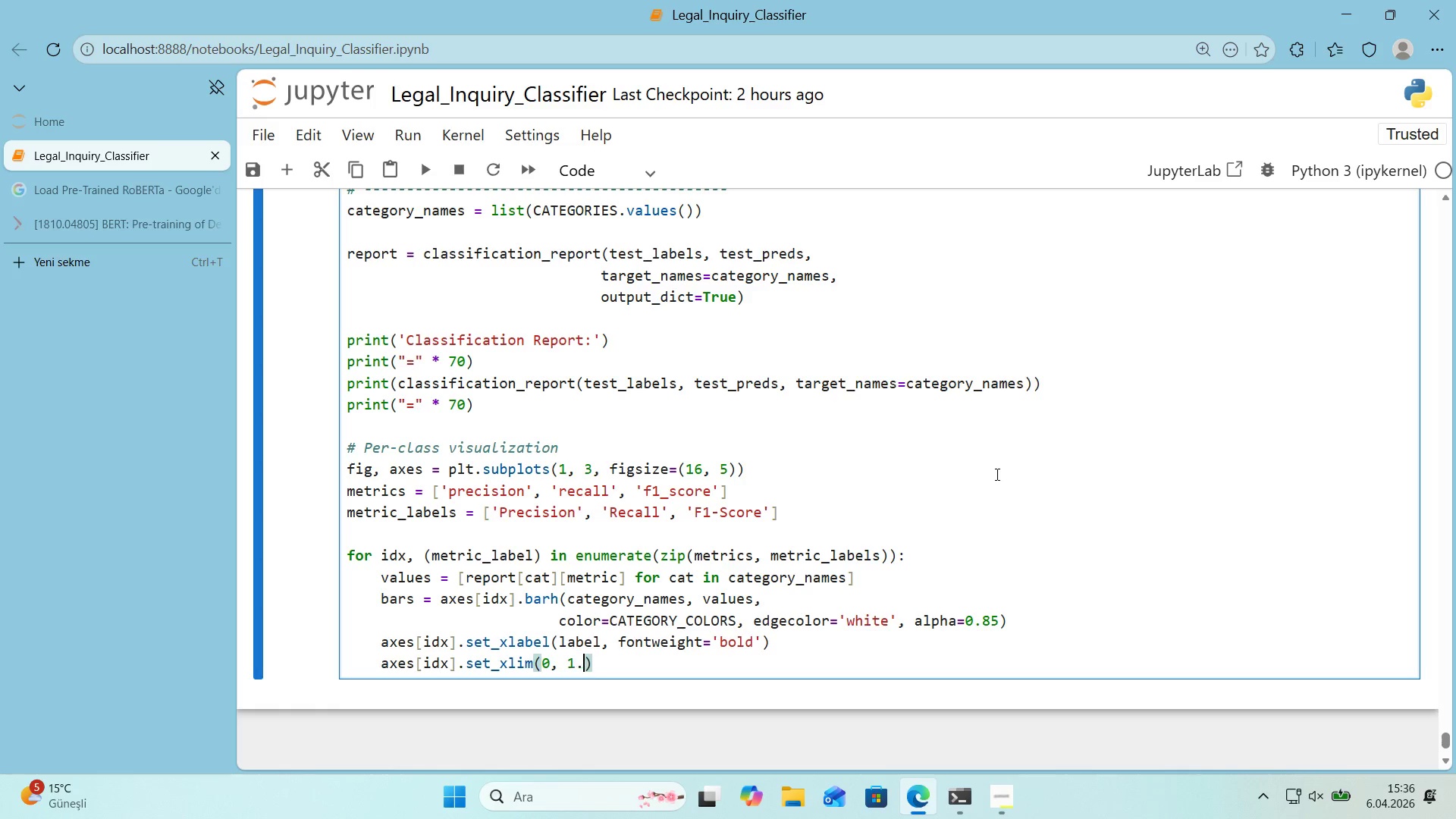 
key(Period)
 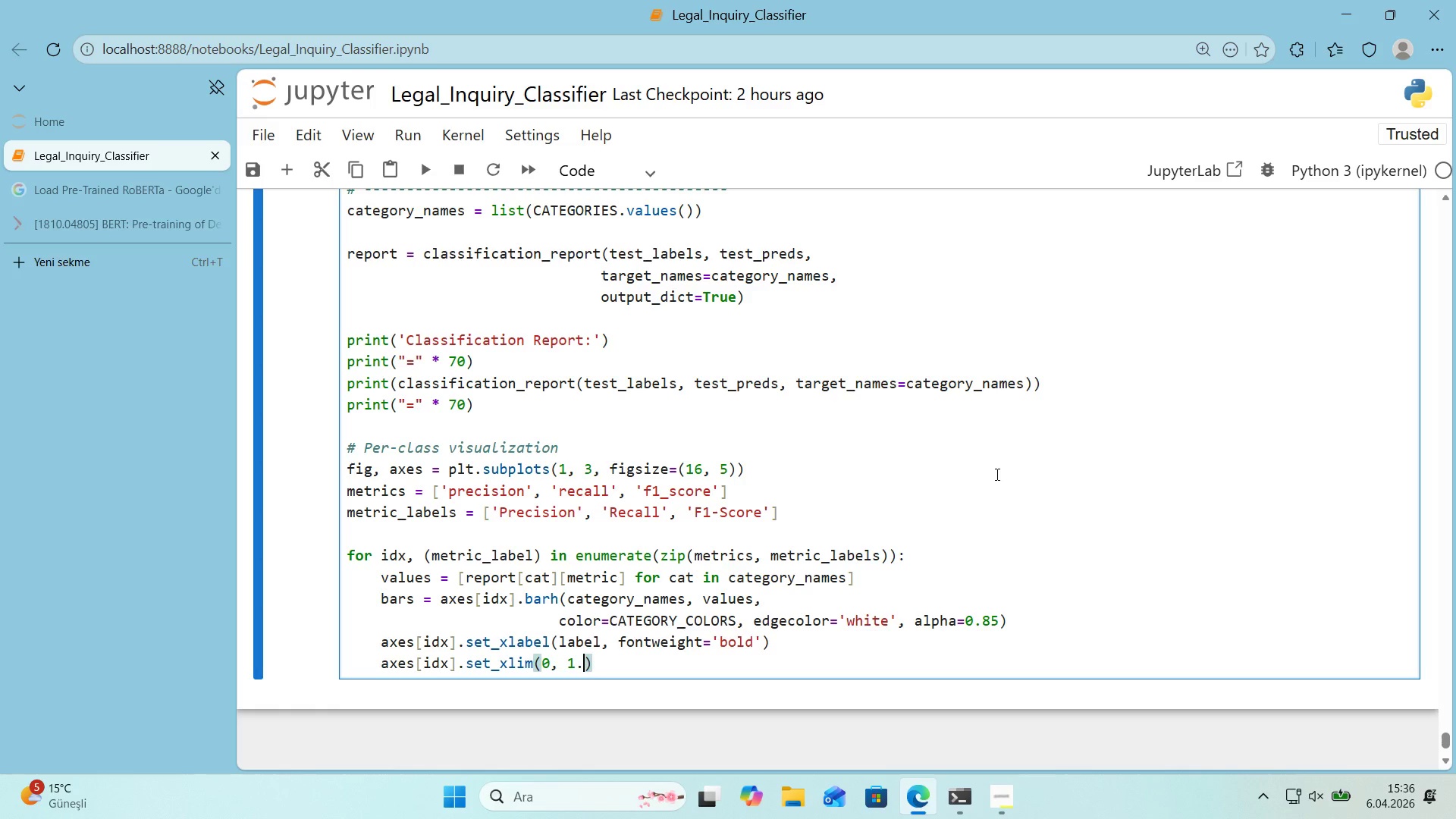 
key(Numpad0)
 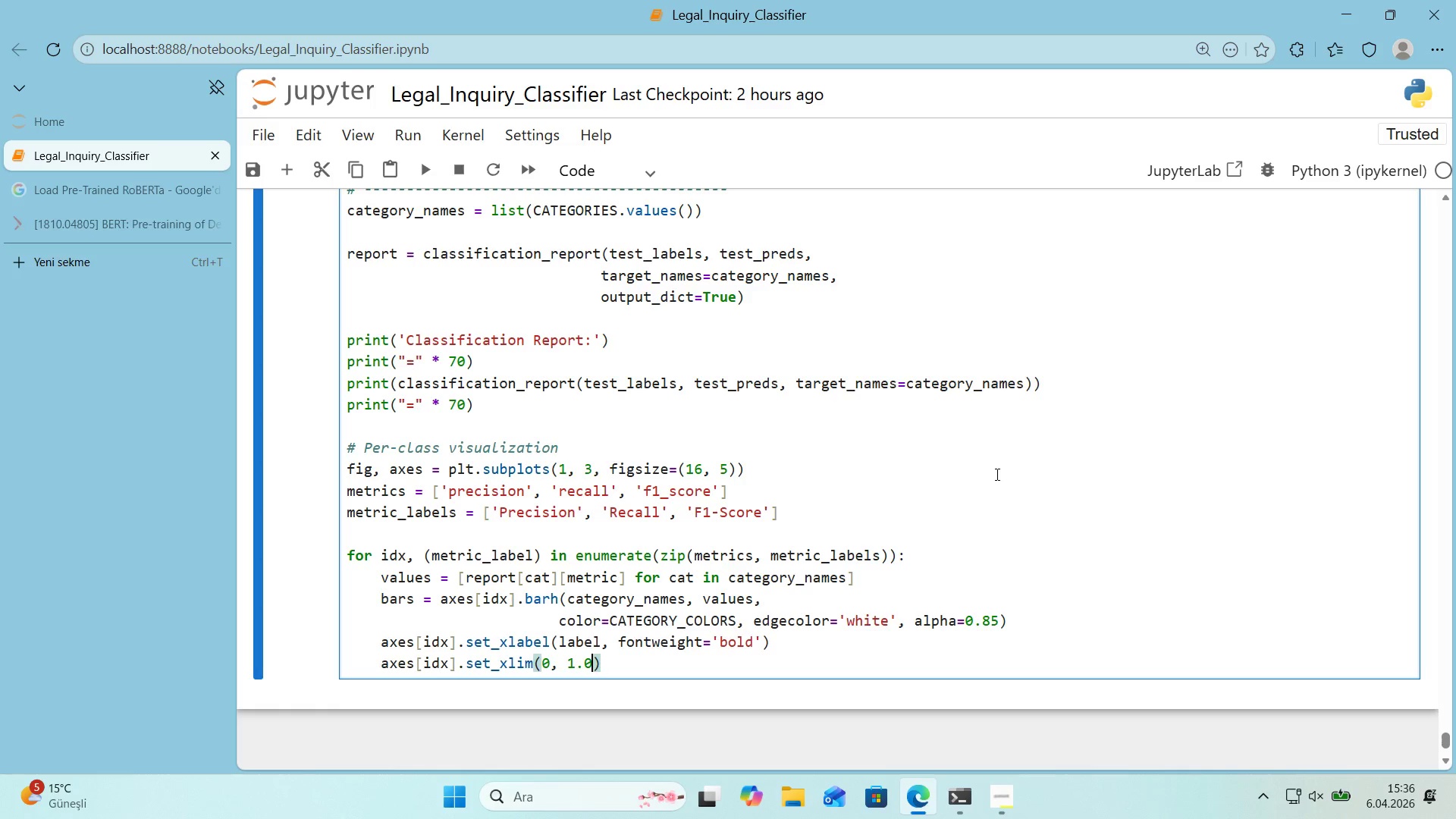 
key(Numpad0)
 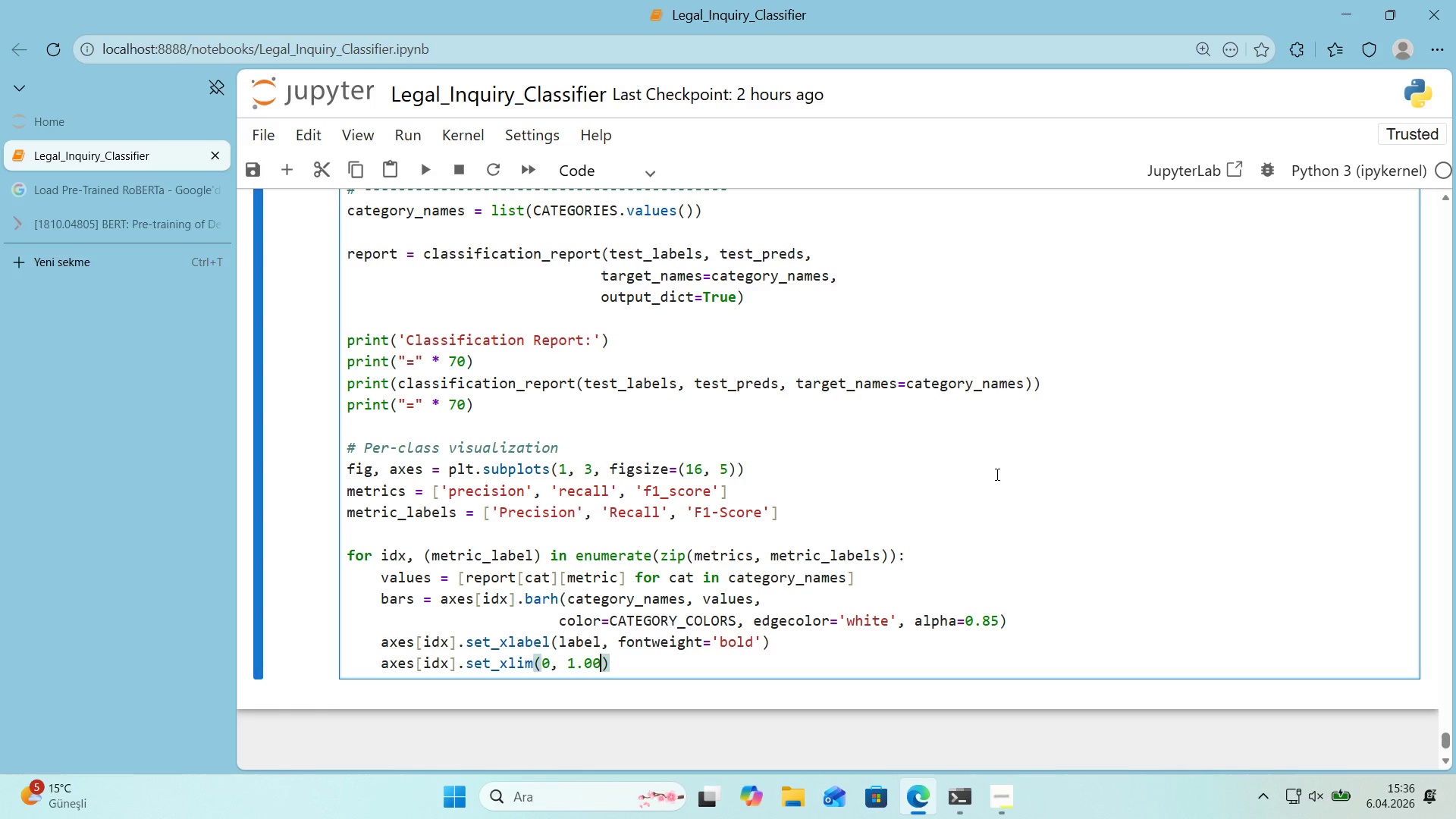 
key(Backspace)
 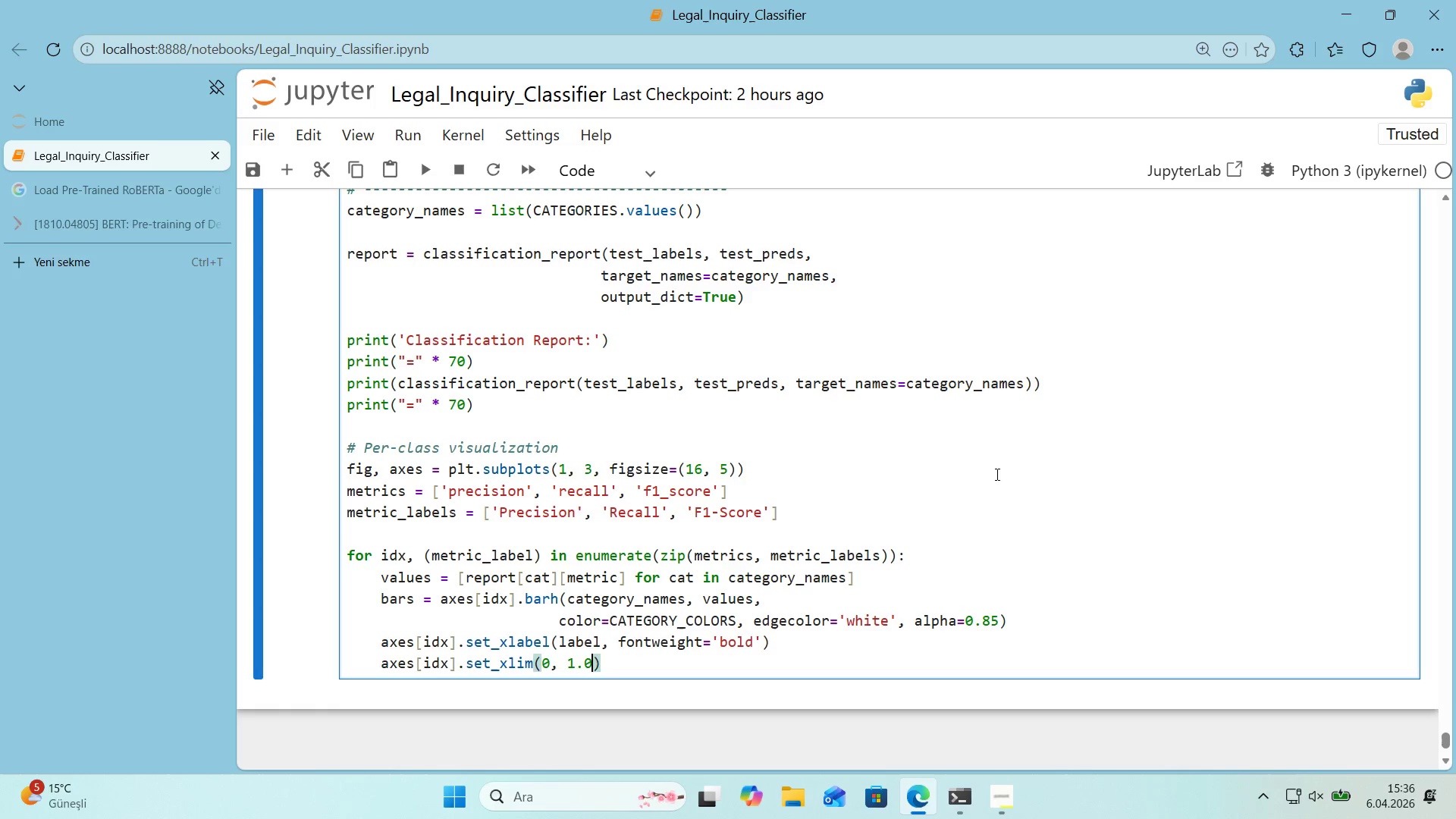 
key(ArrowRight)
 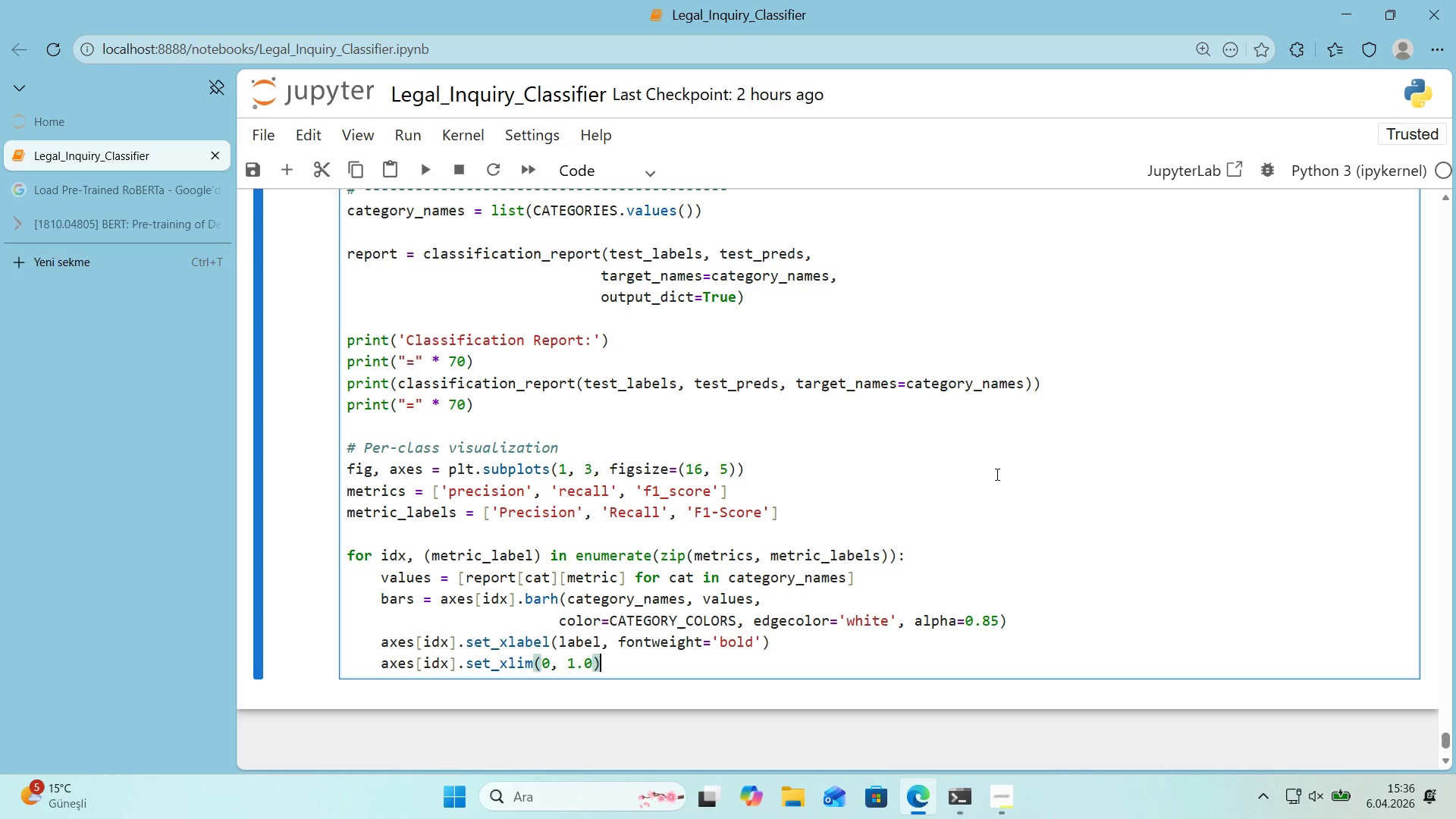 
wait(5.16)
 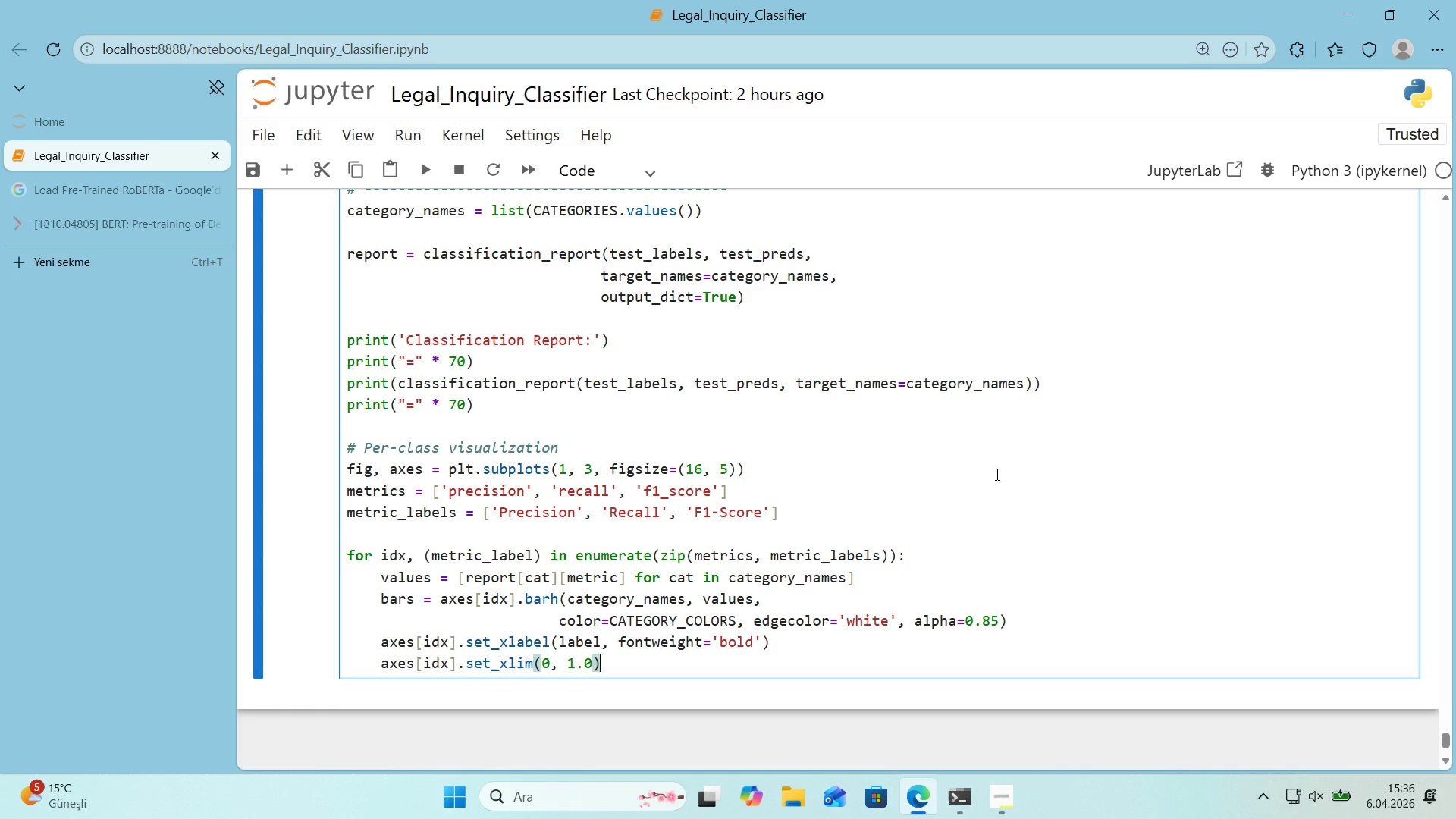 
key(Enter)
 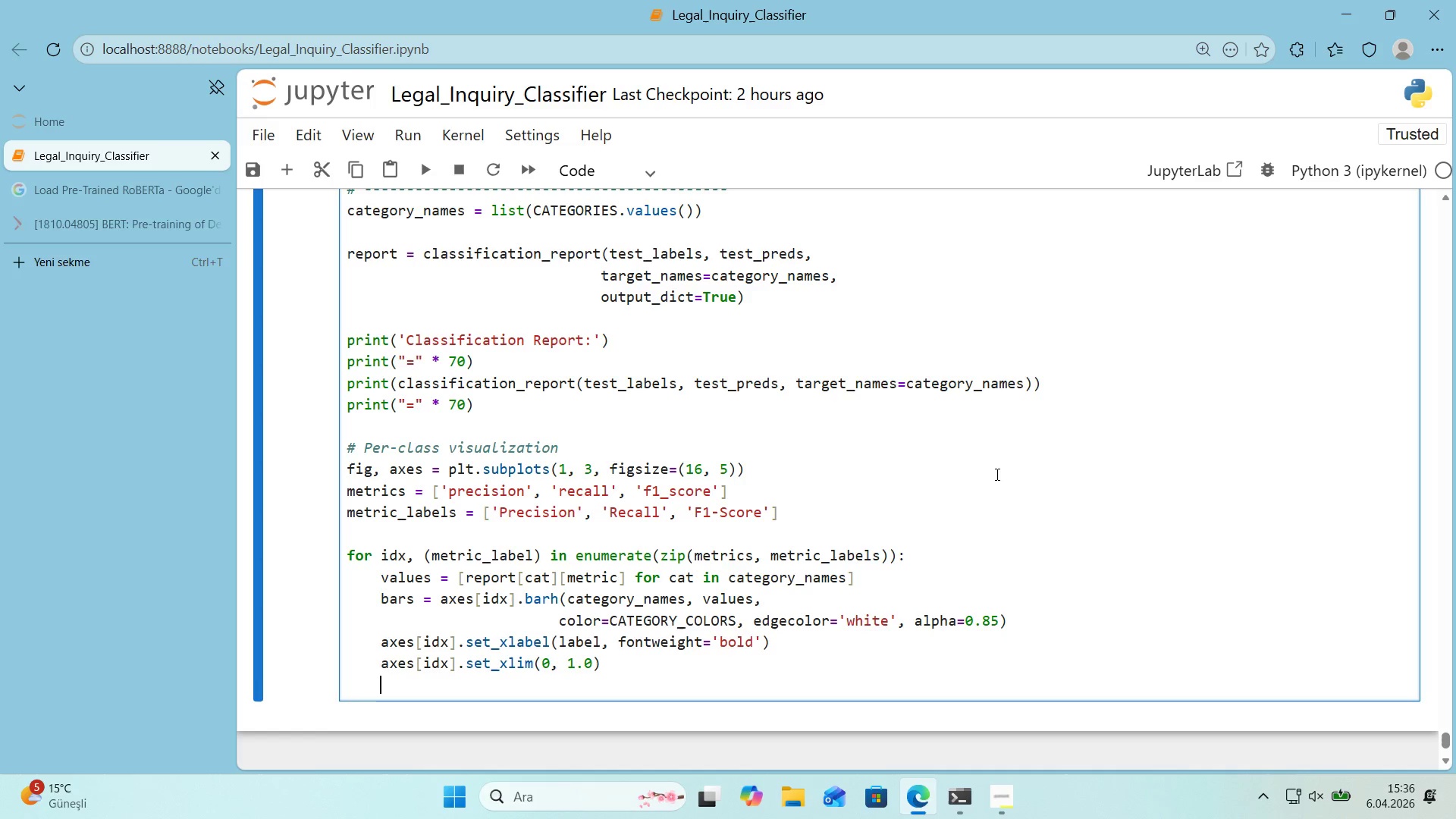 
type(axes)
 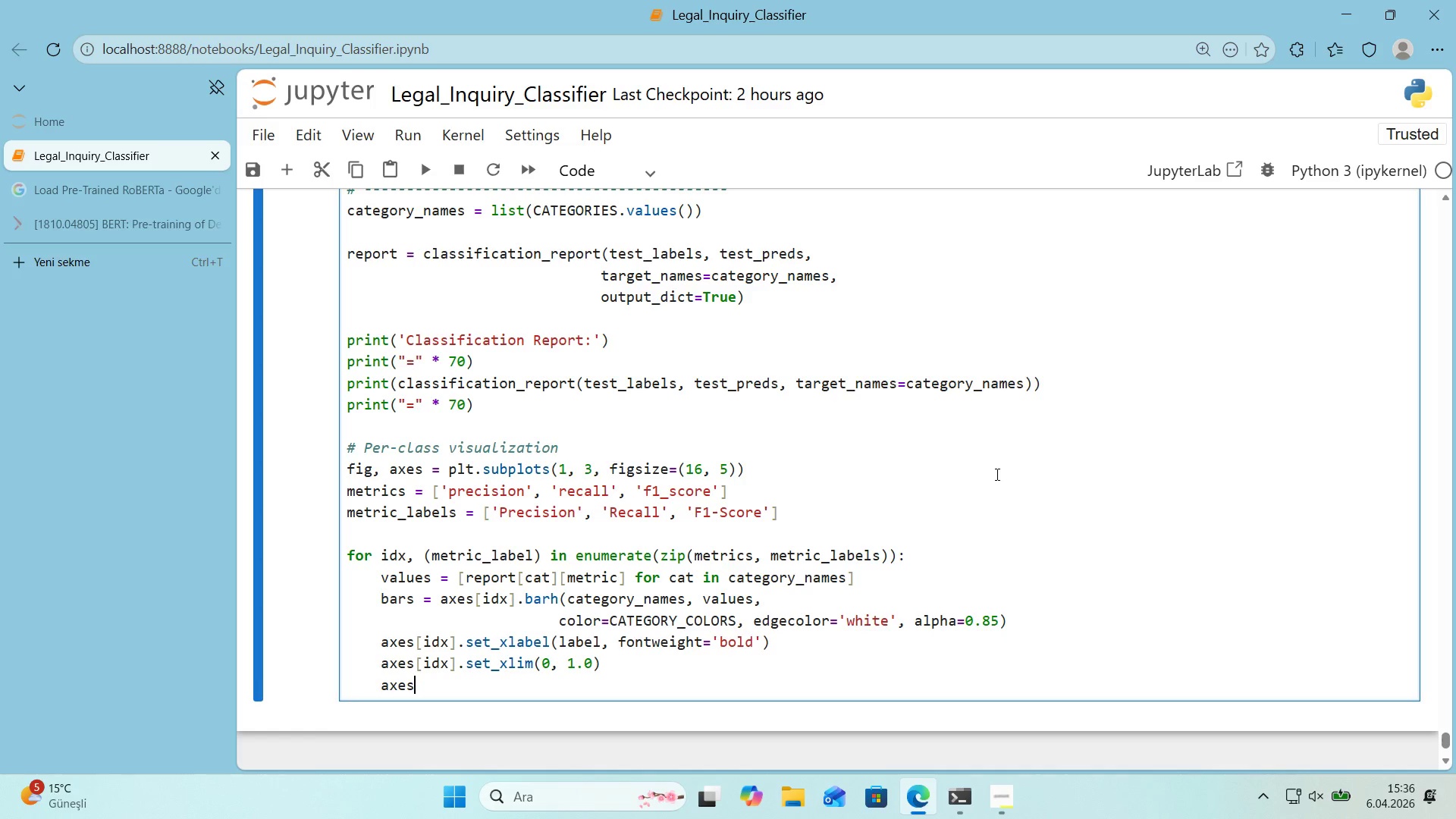 
key(Alt+Control+8)
 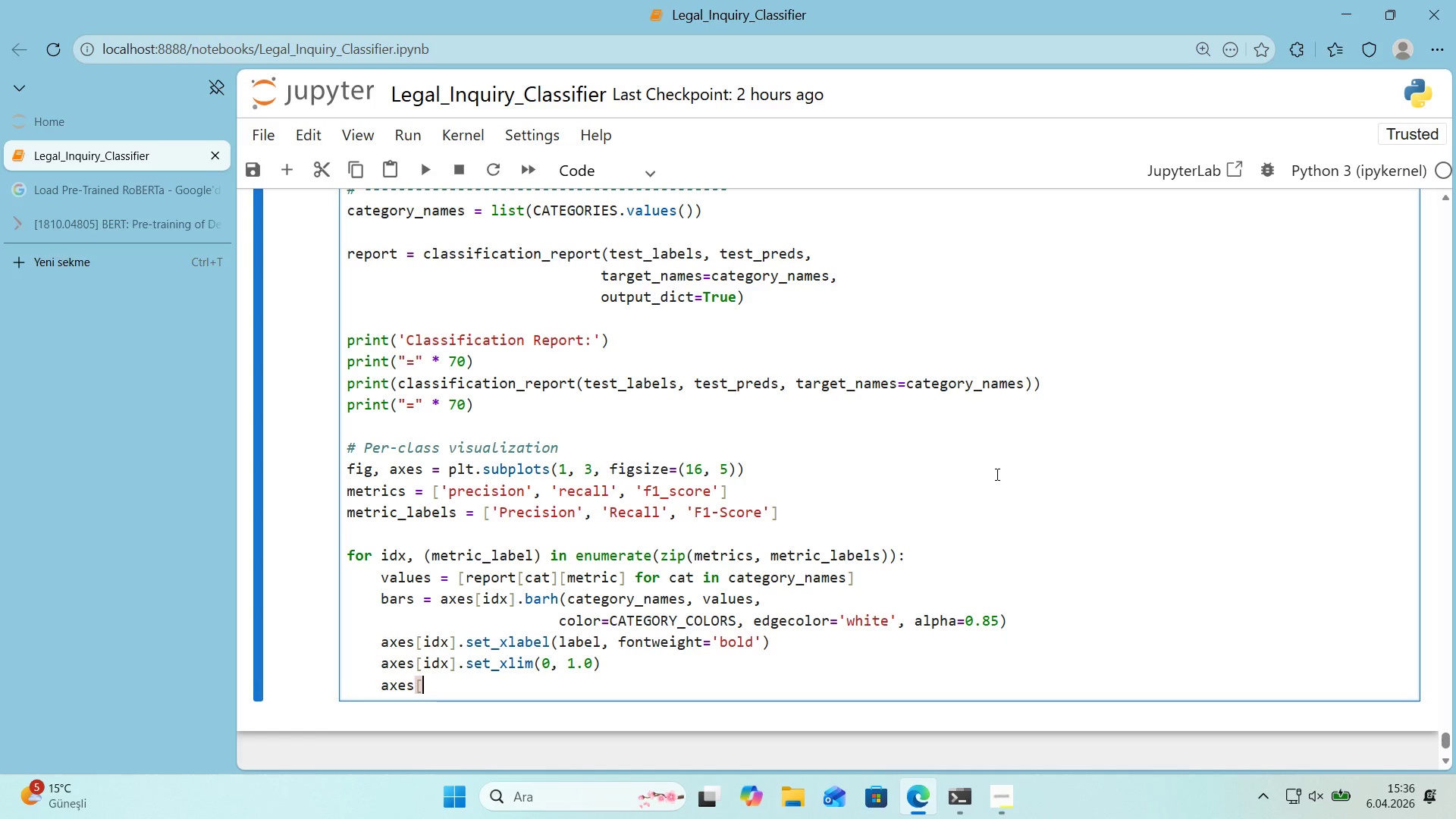 
key(Control+ControlLeft)
 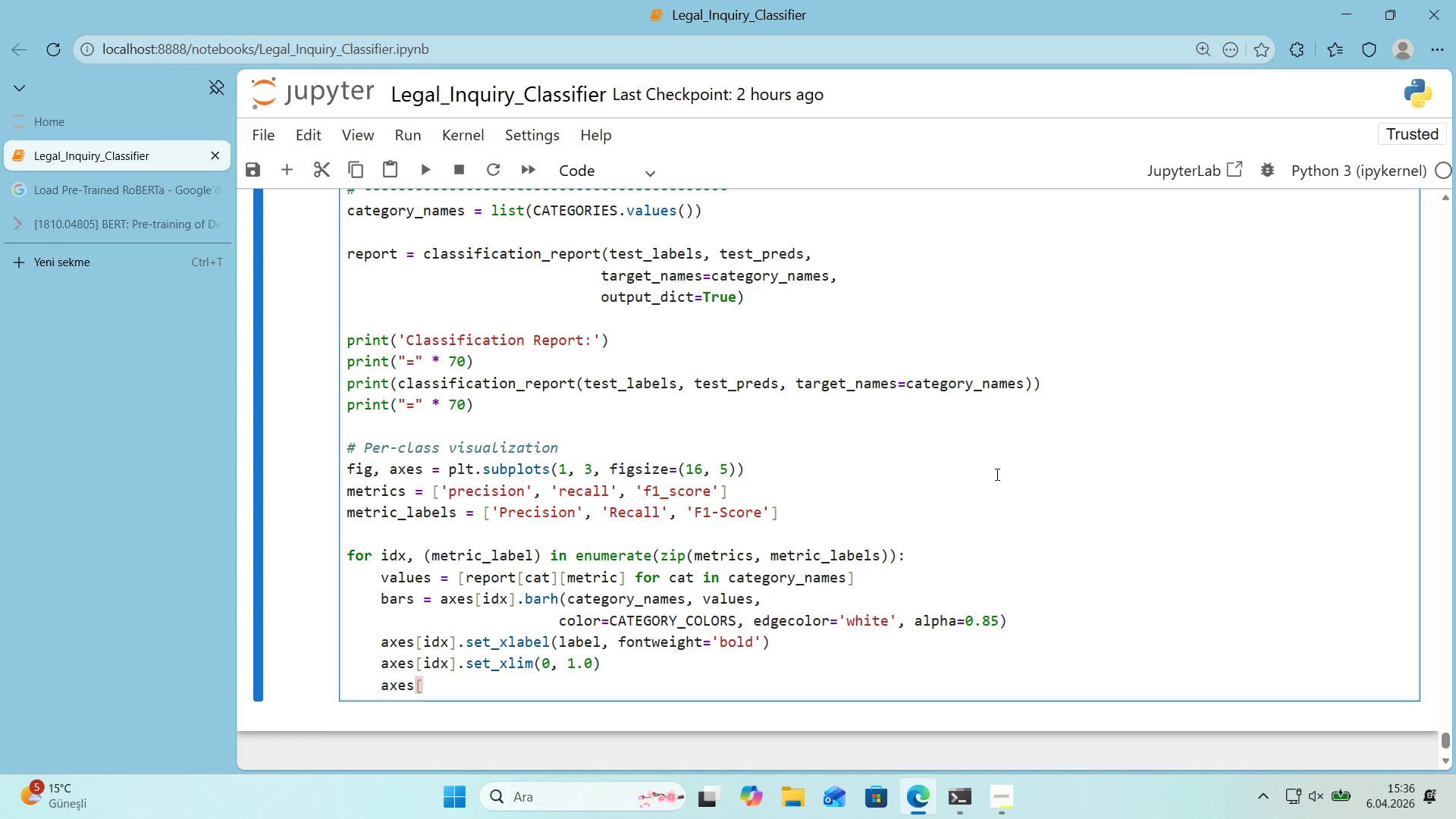 
key(Alt+Control+AltRight)
 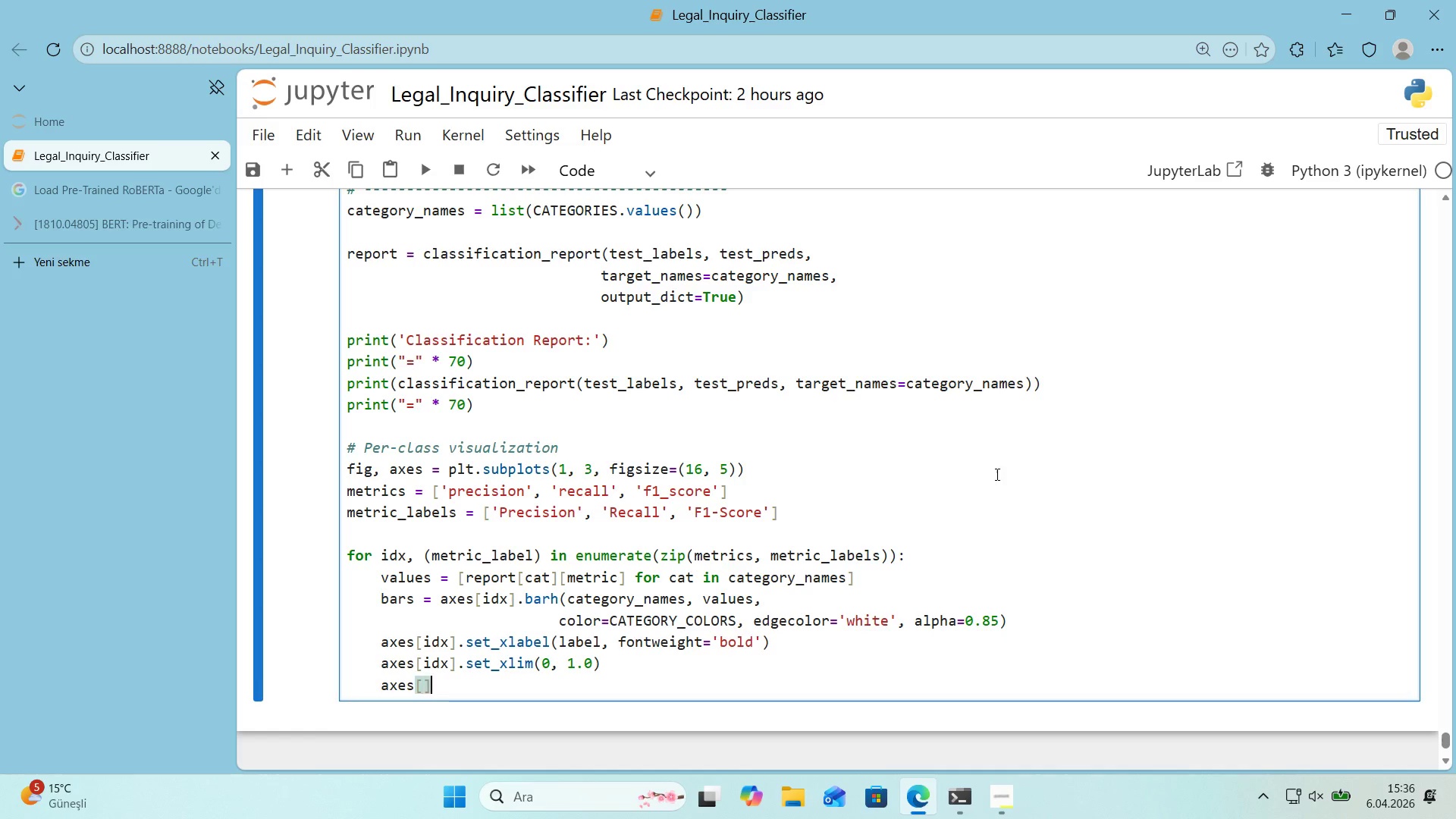 
key(Alt+Control+9)
 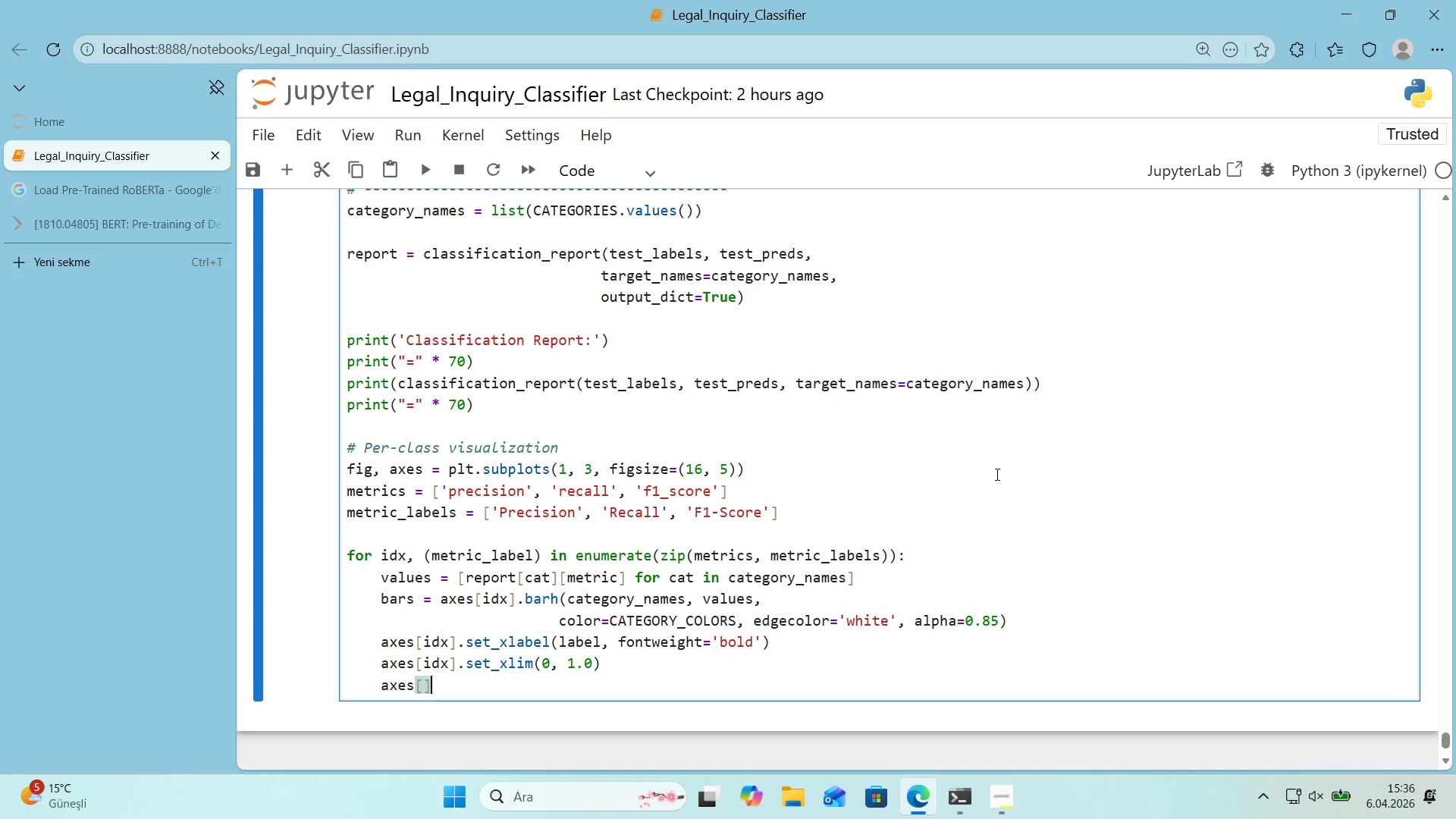 
key(ArrowLeft)
 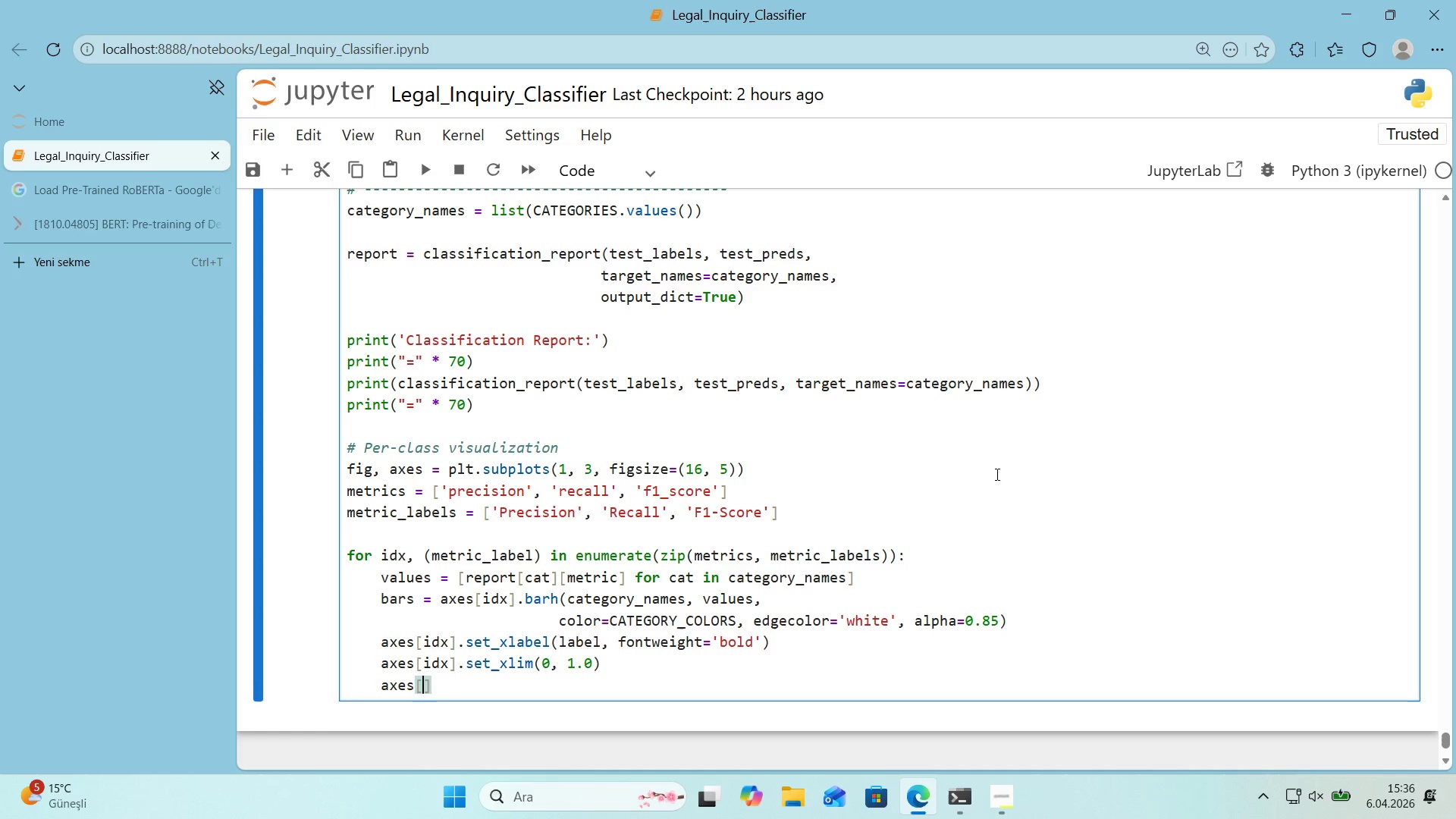 
type('dx)
 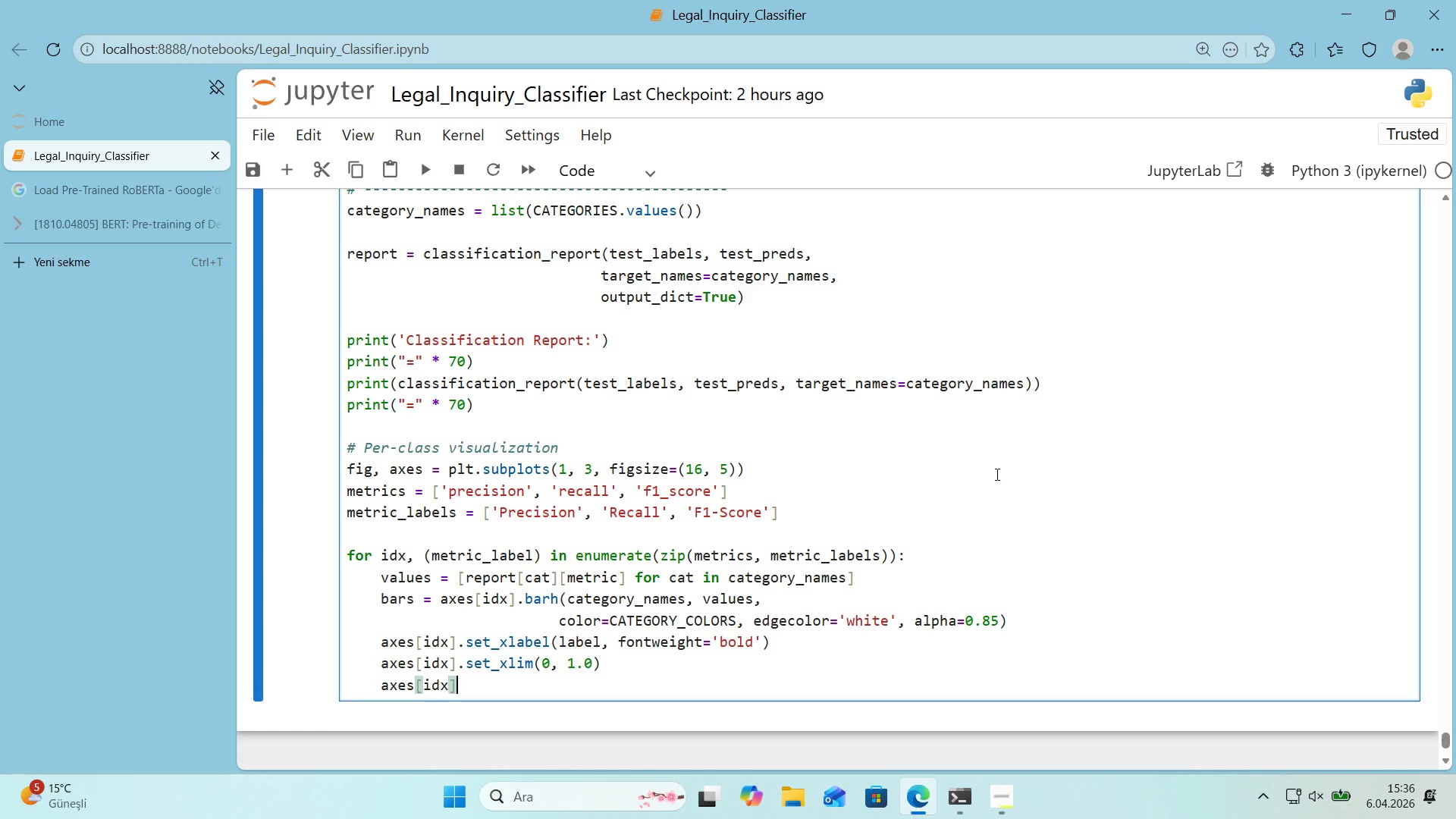 
key(ArrowRight)
 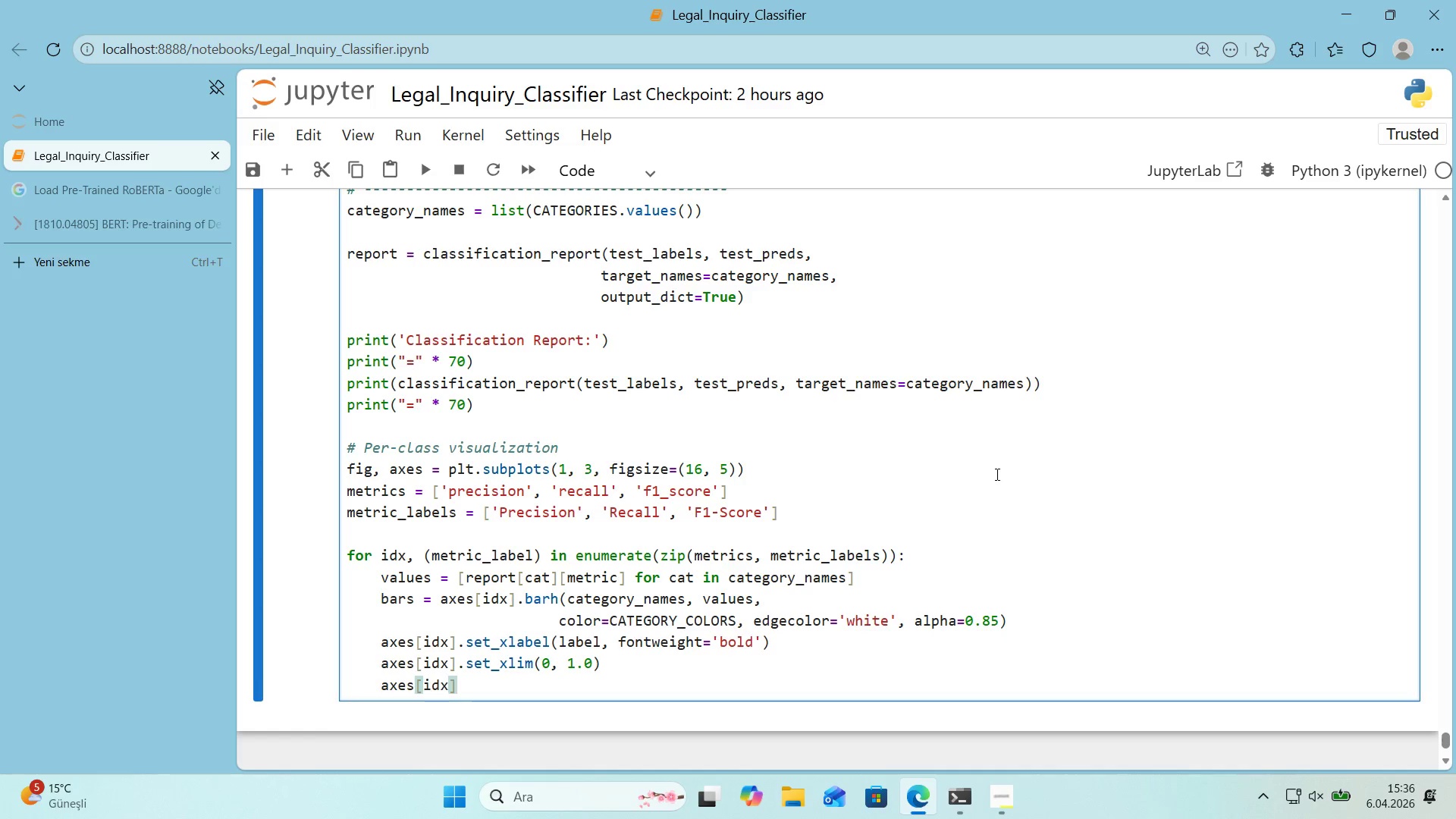 
type(.set_t'tle*()
 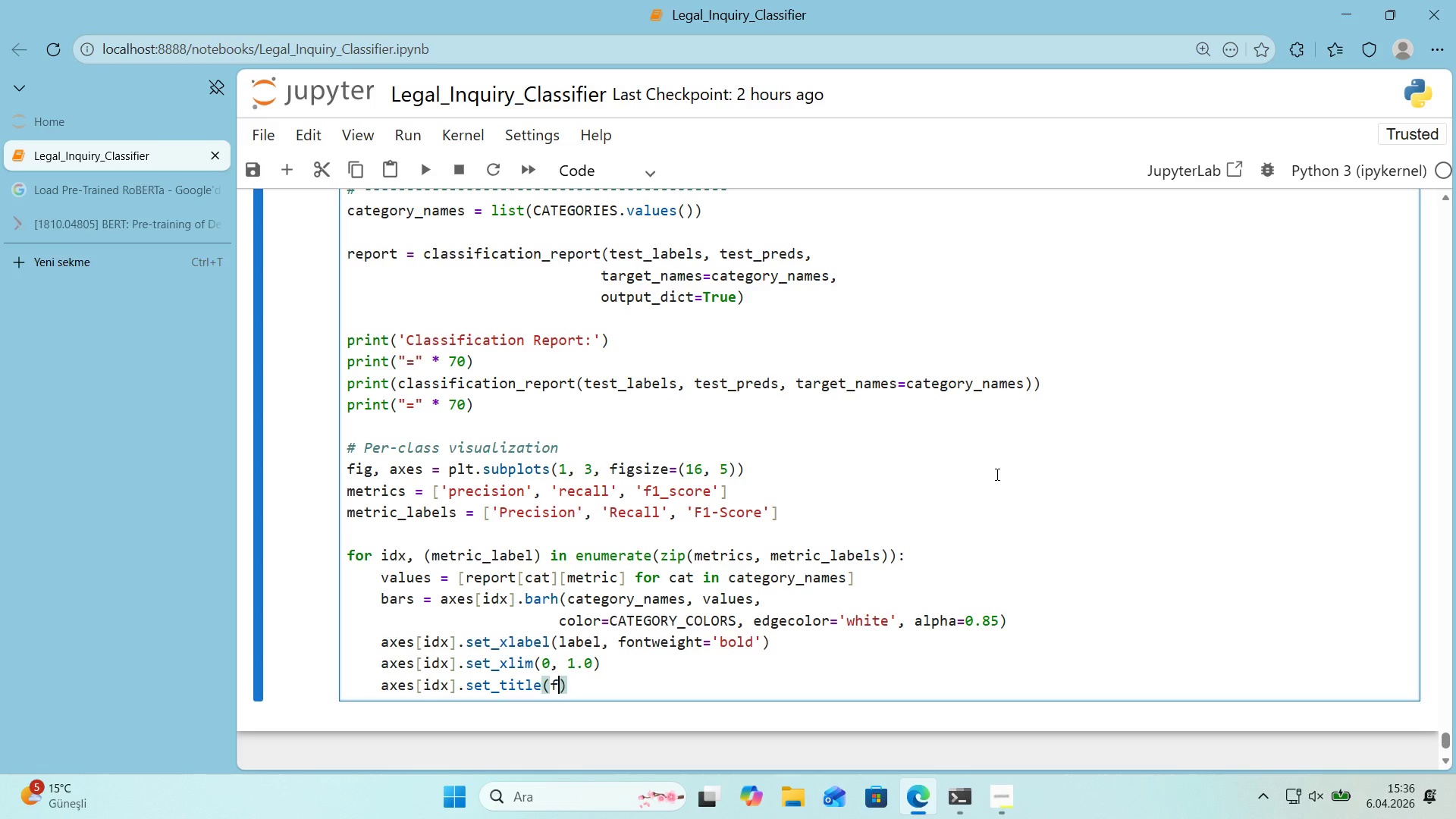 
 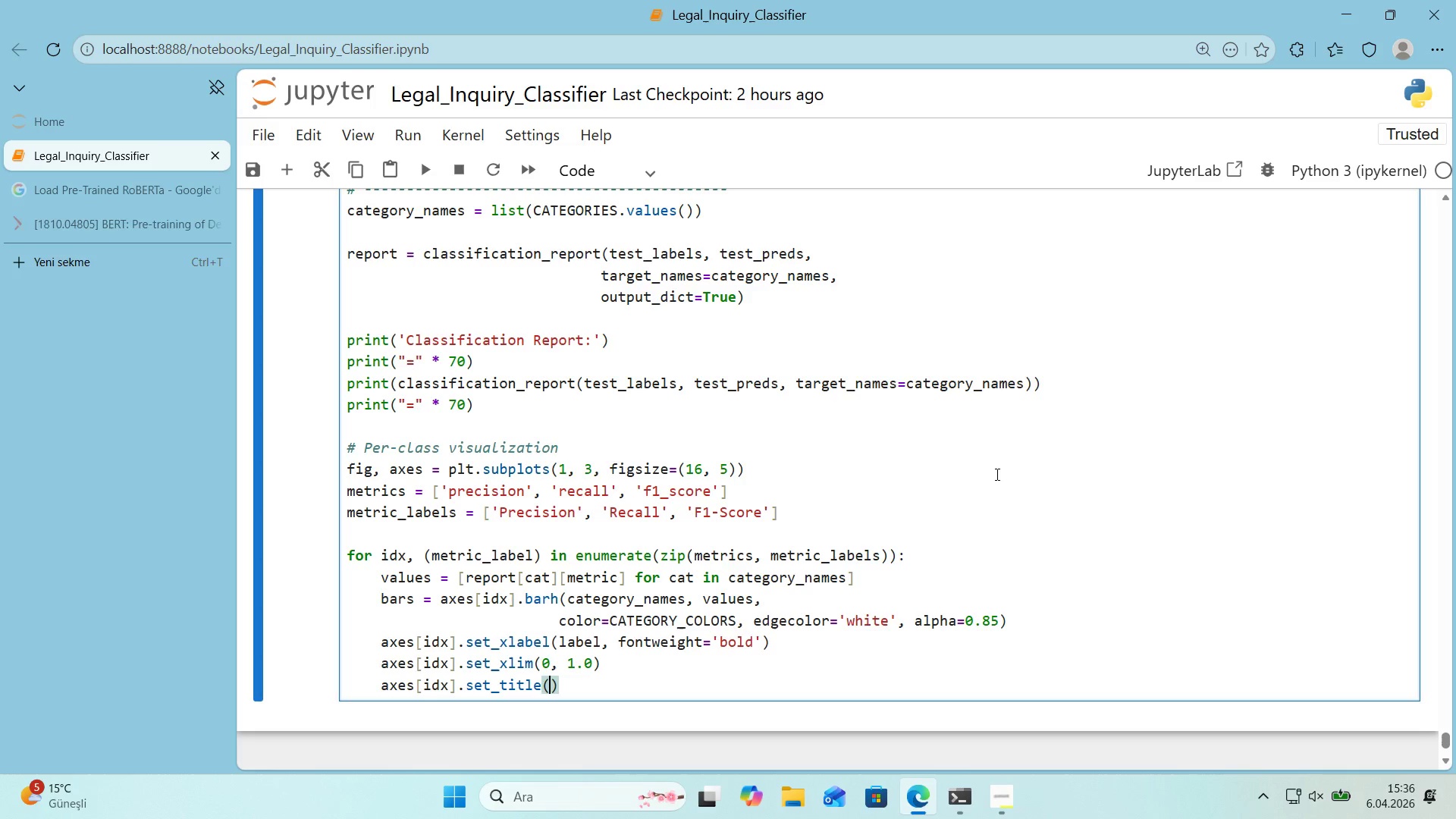 
key(ArrowLeft)
 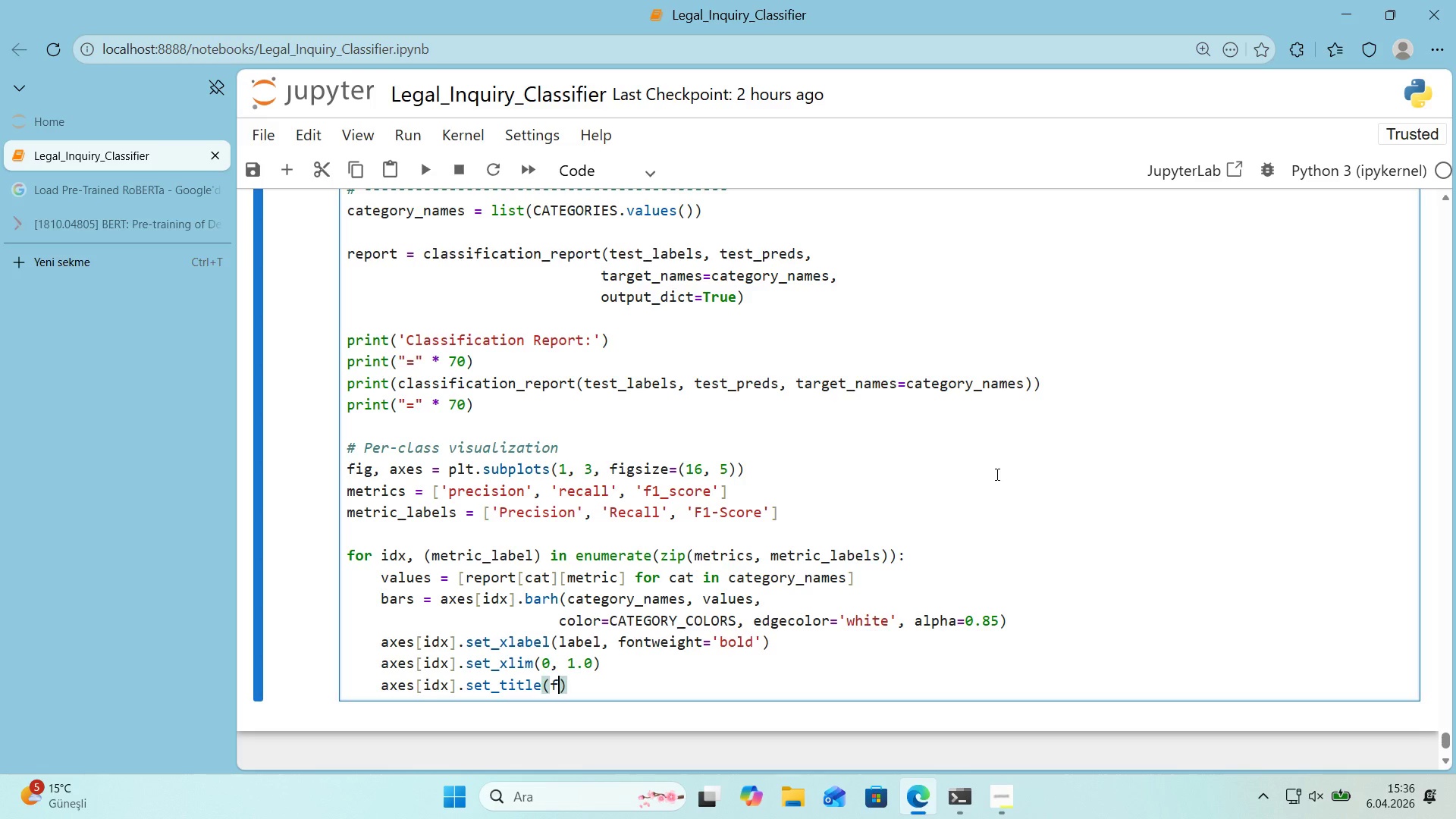 
type(f@@)
 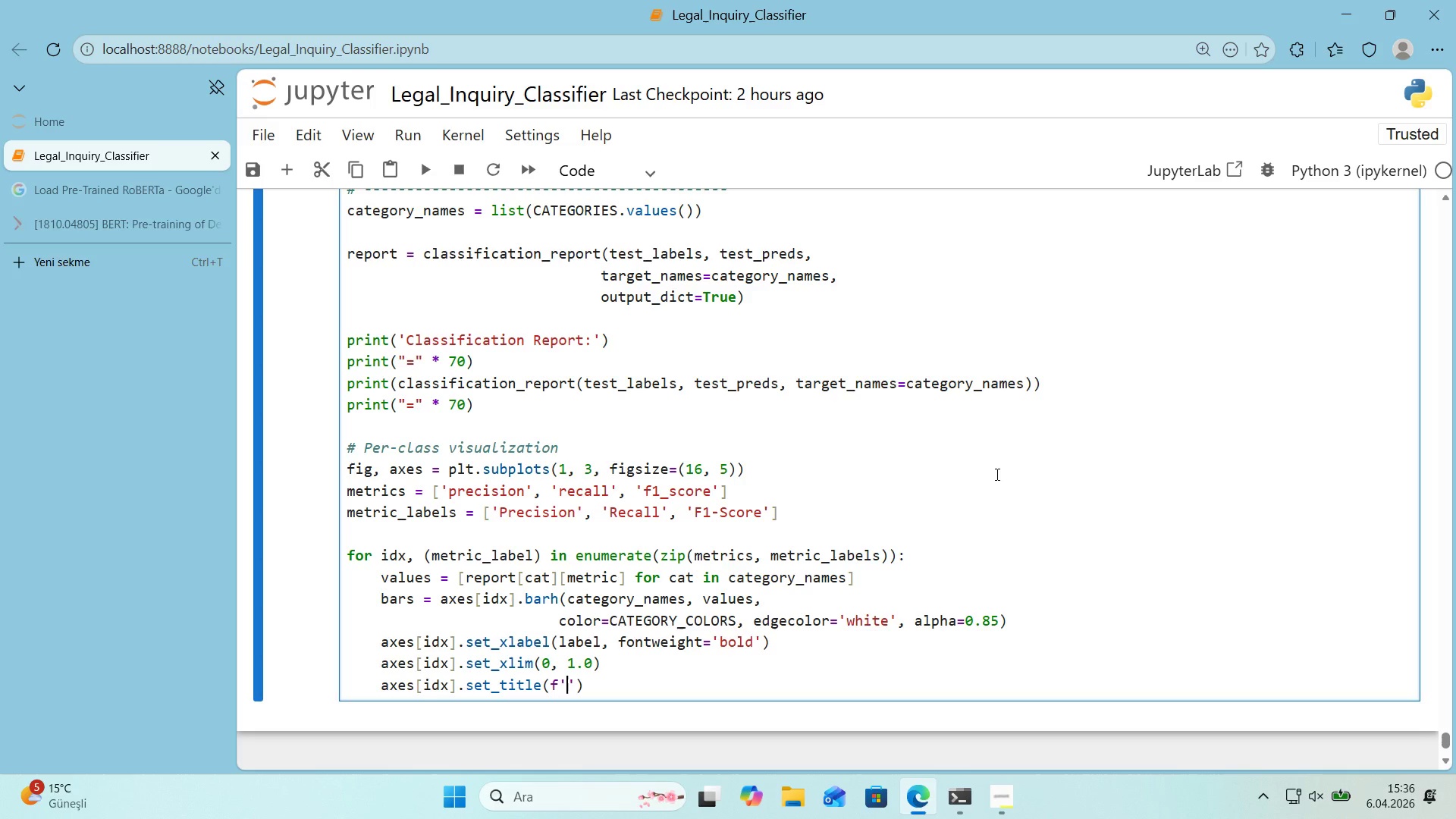 
 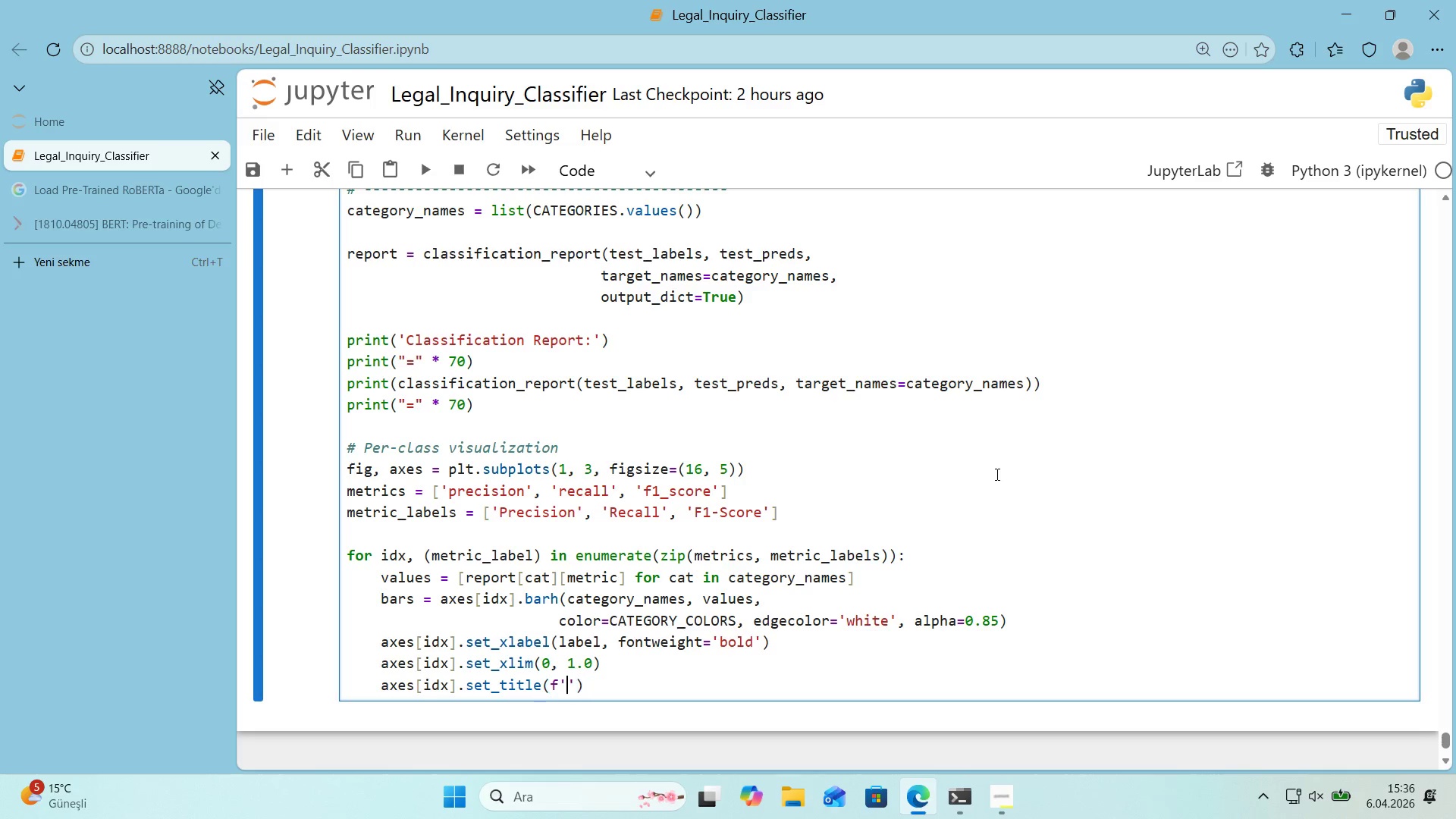 
key(ArrowLeft)
 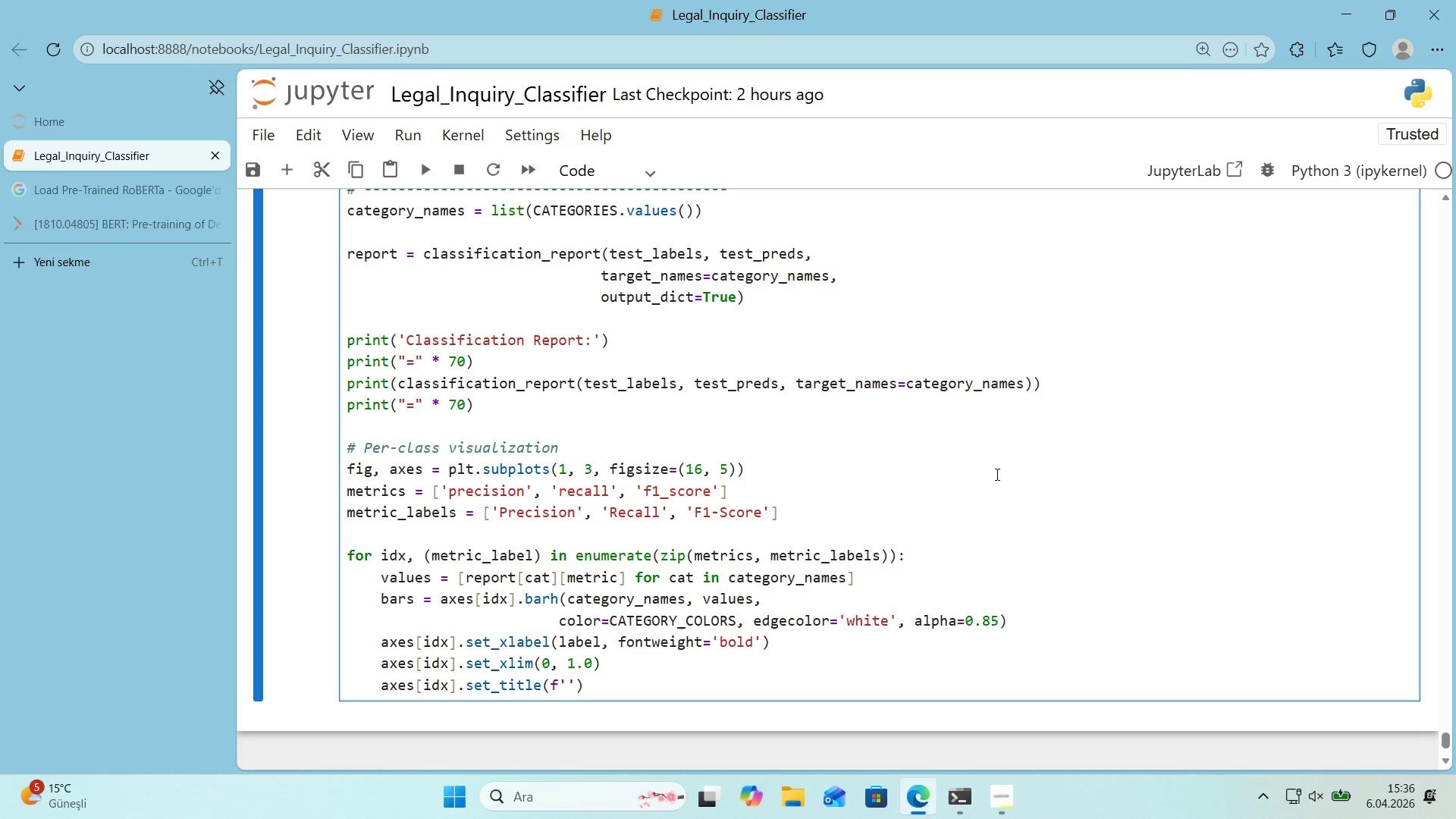 
wait(6.11)
 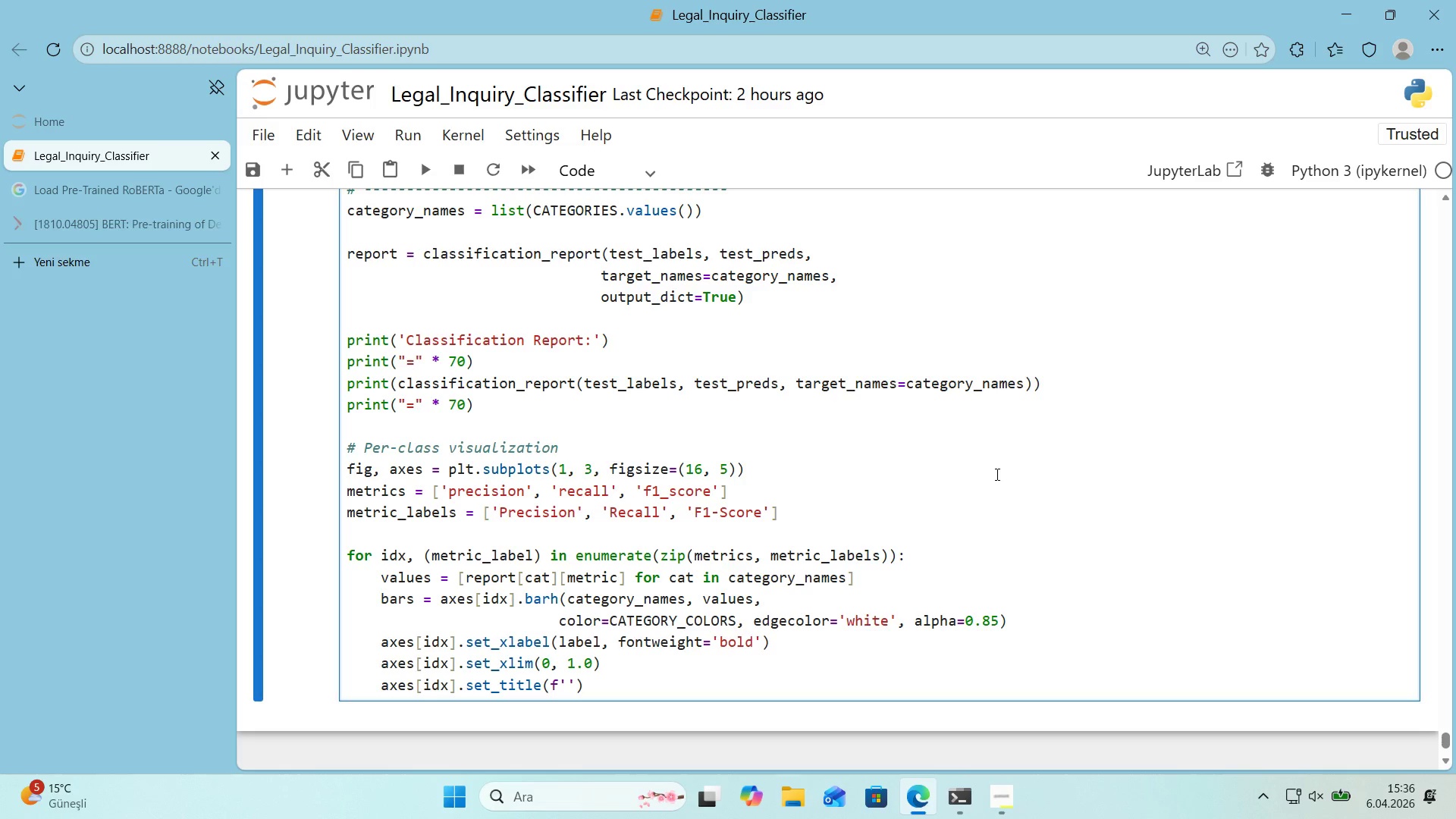 
key(Alt+Control+7)
 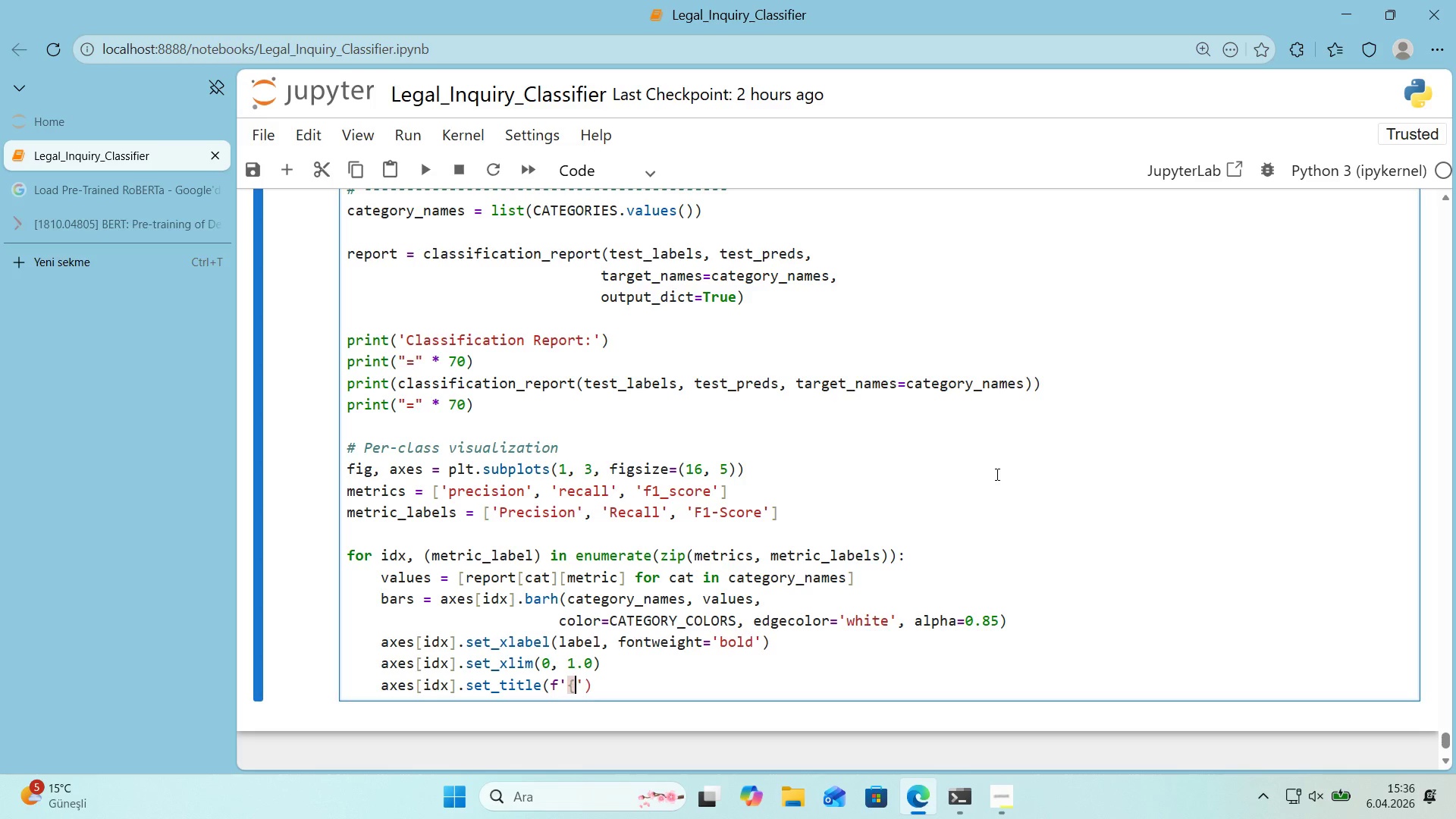 
key(Alt+Control+0)
 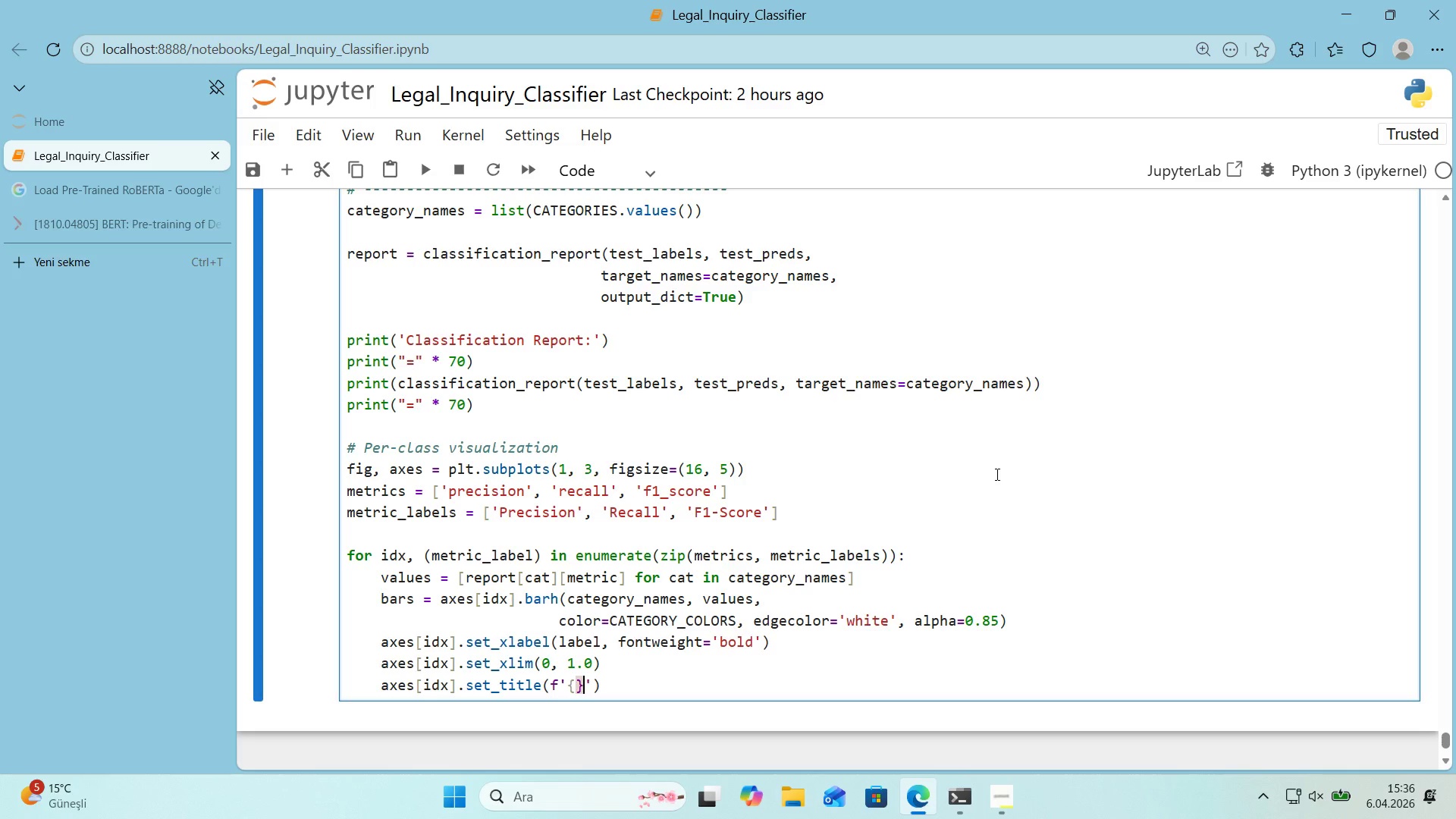 
key(ArrowLeft)
 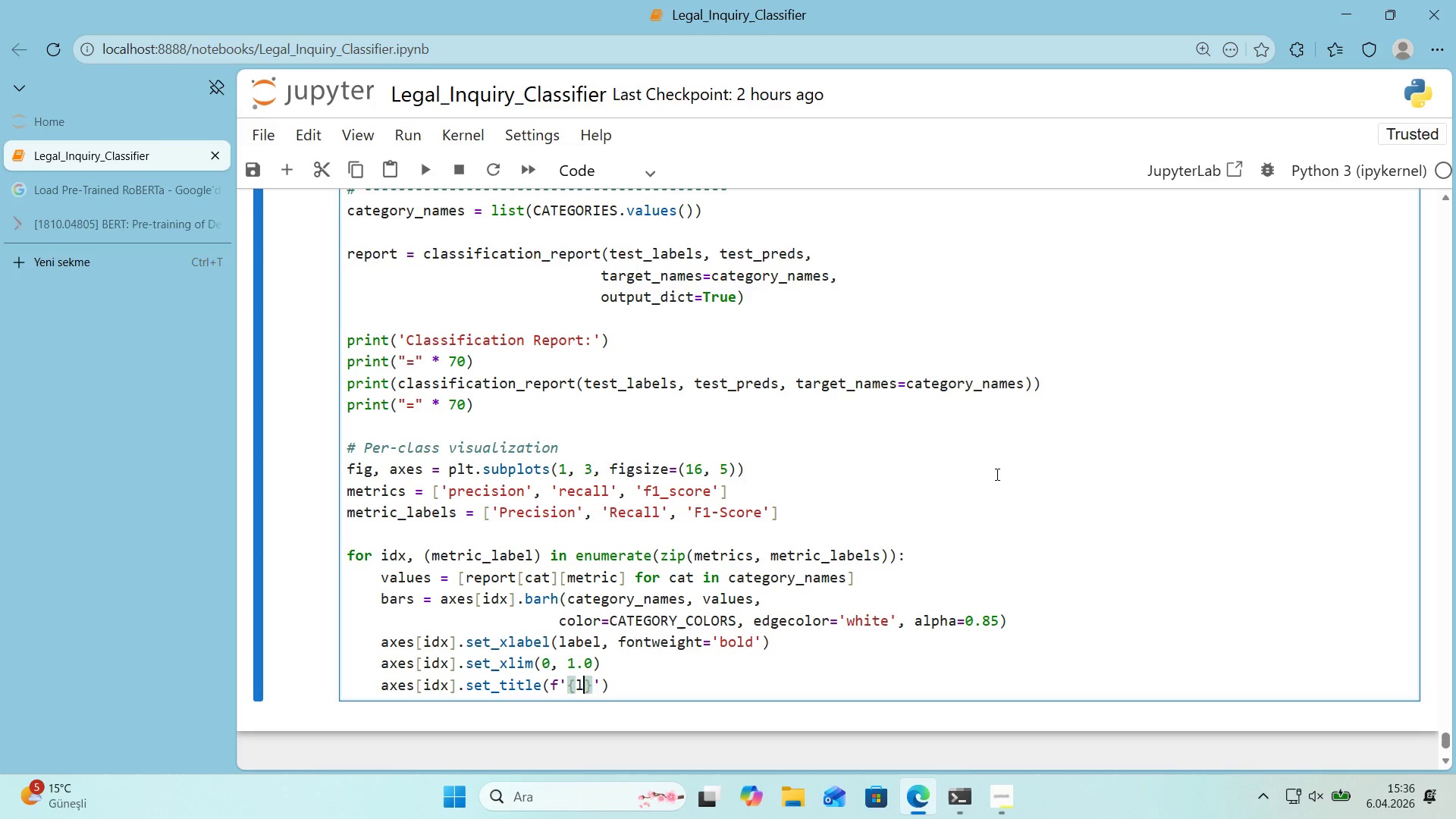 
type(label)
 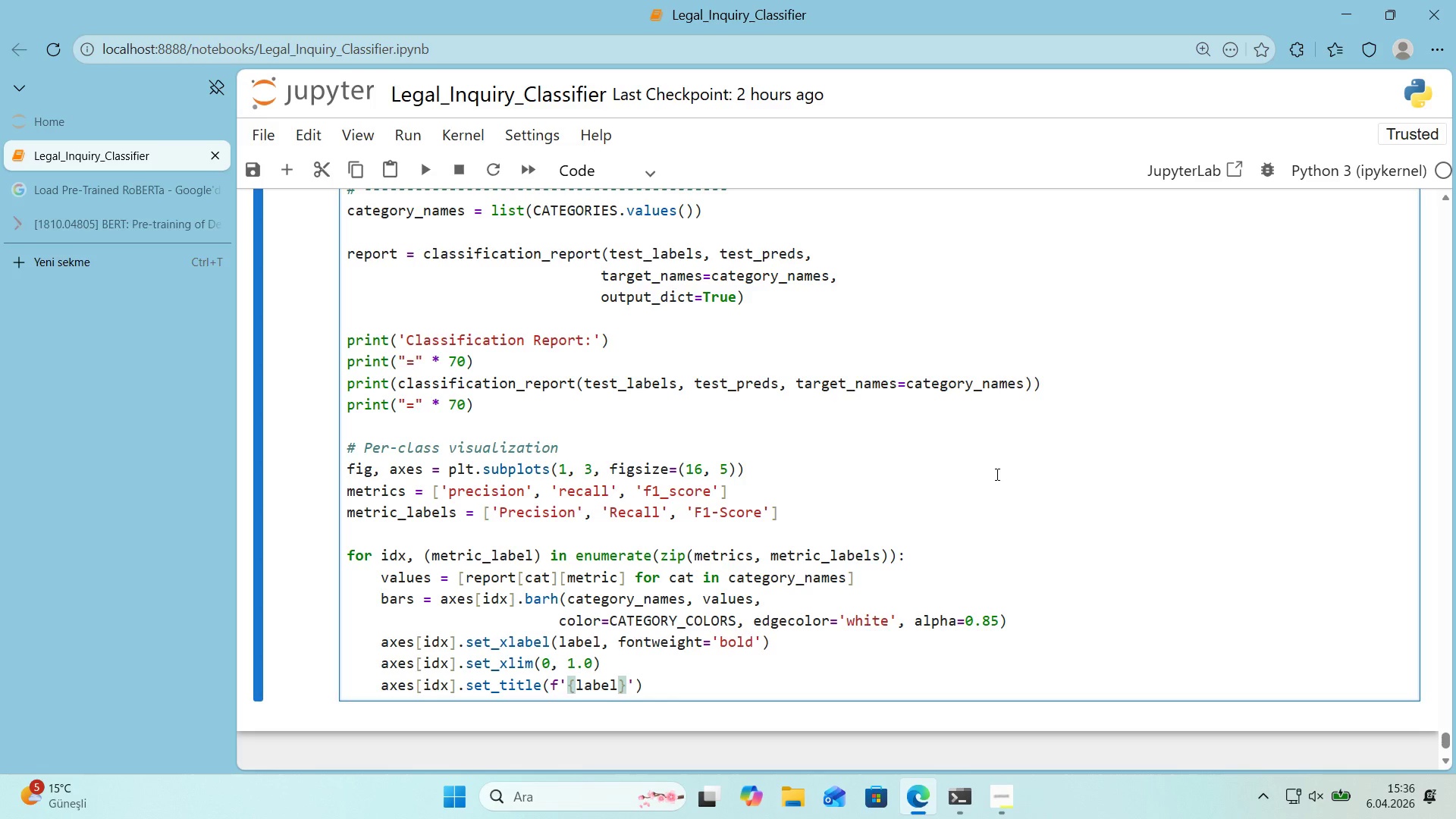 
key(ArrowRight)
 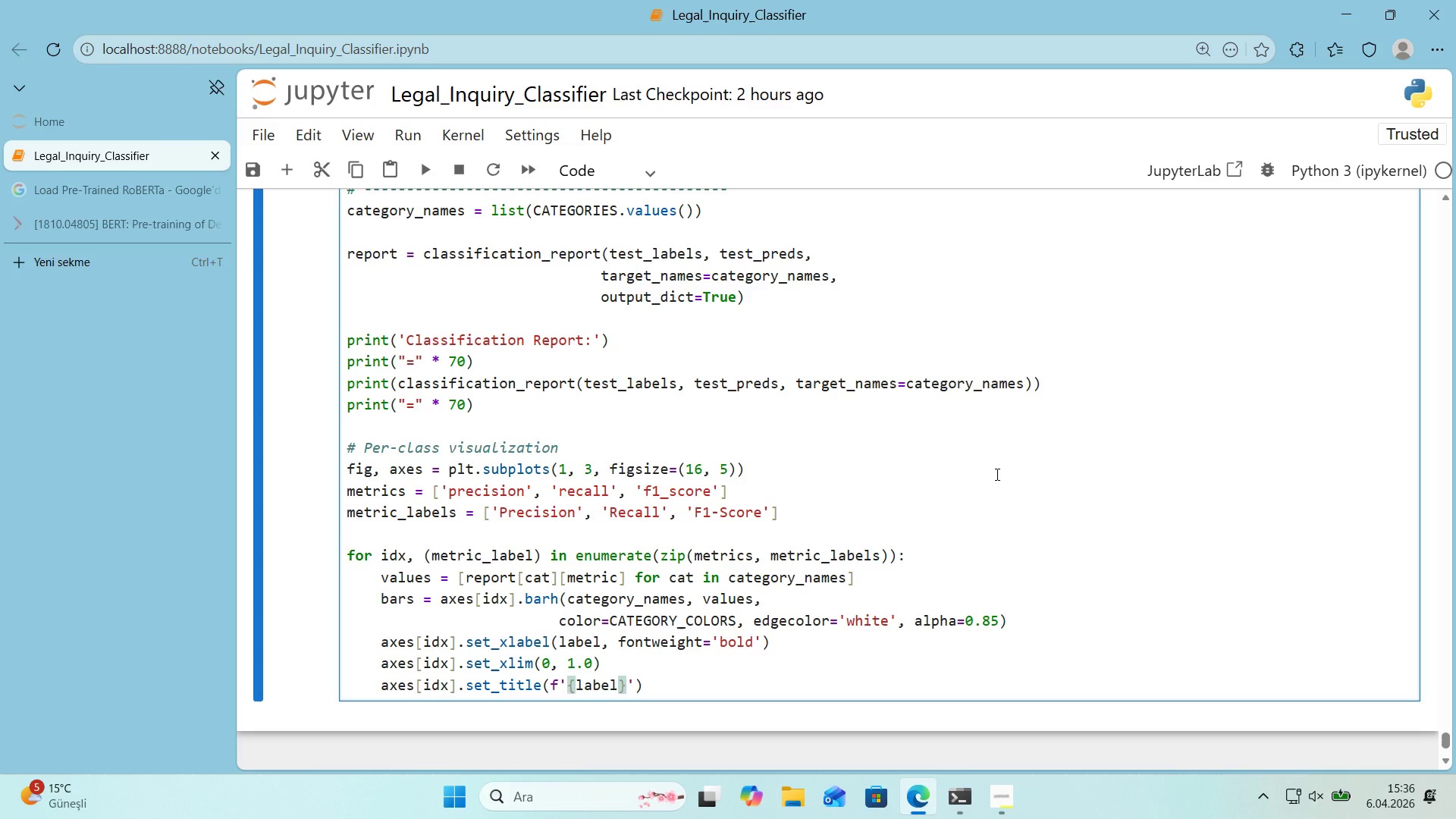 
type( by Category)
 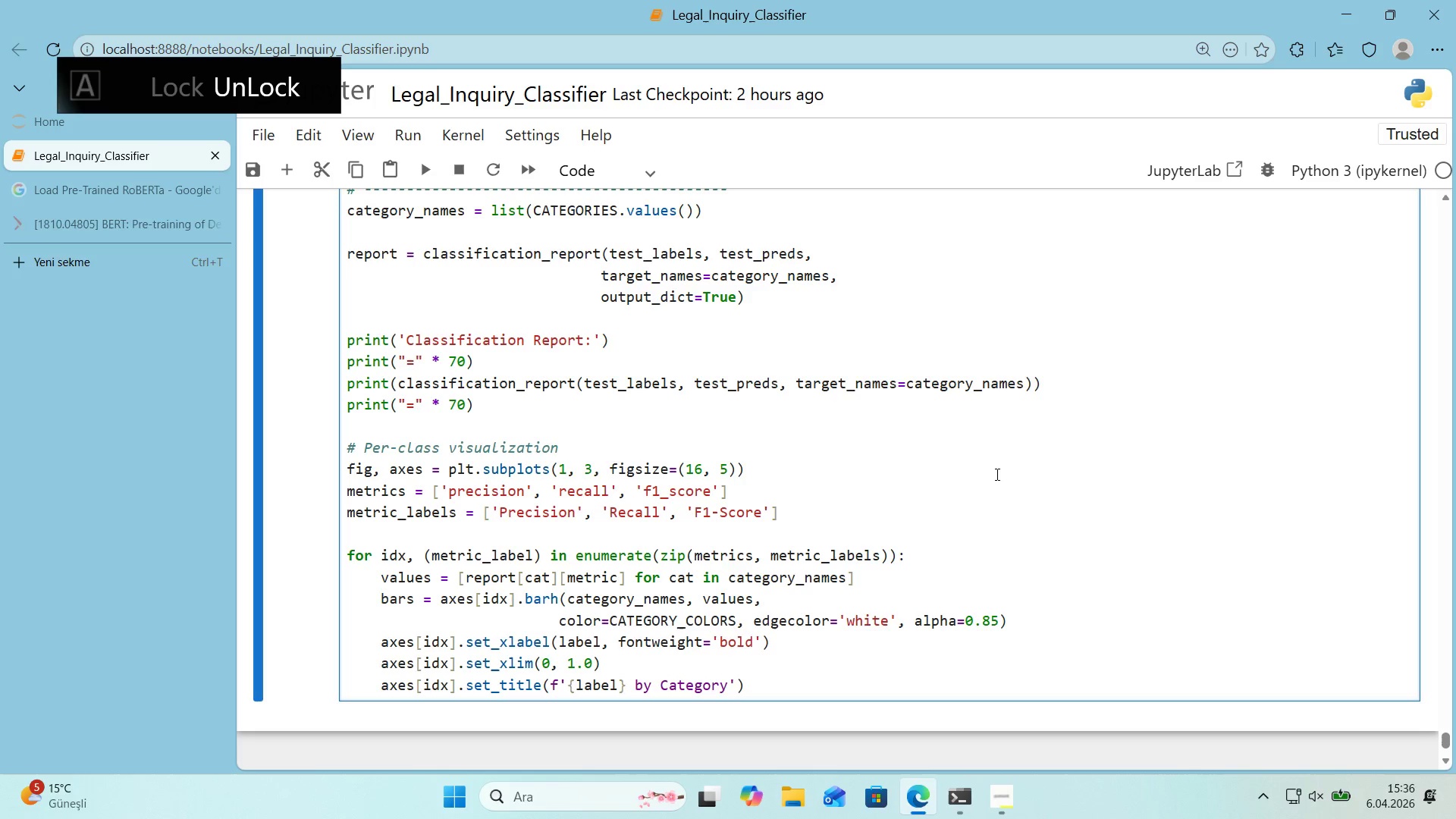 
key(ArrowRight)
 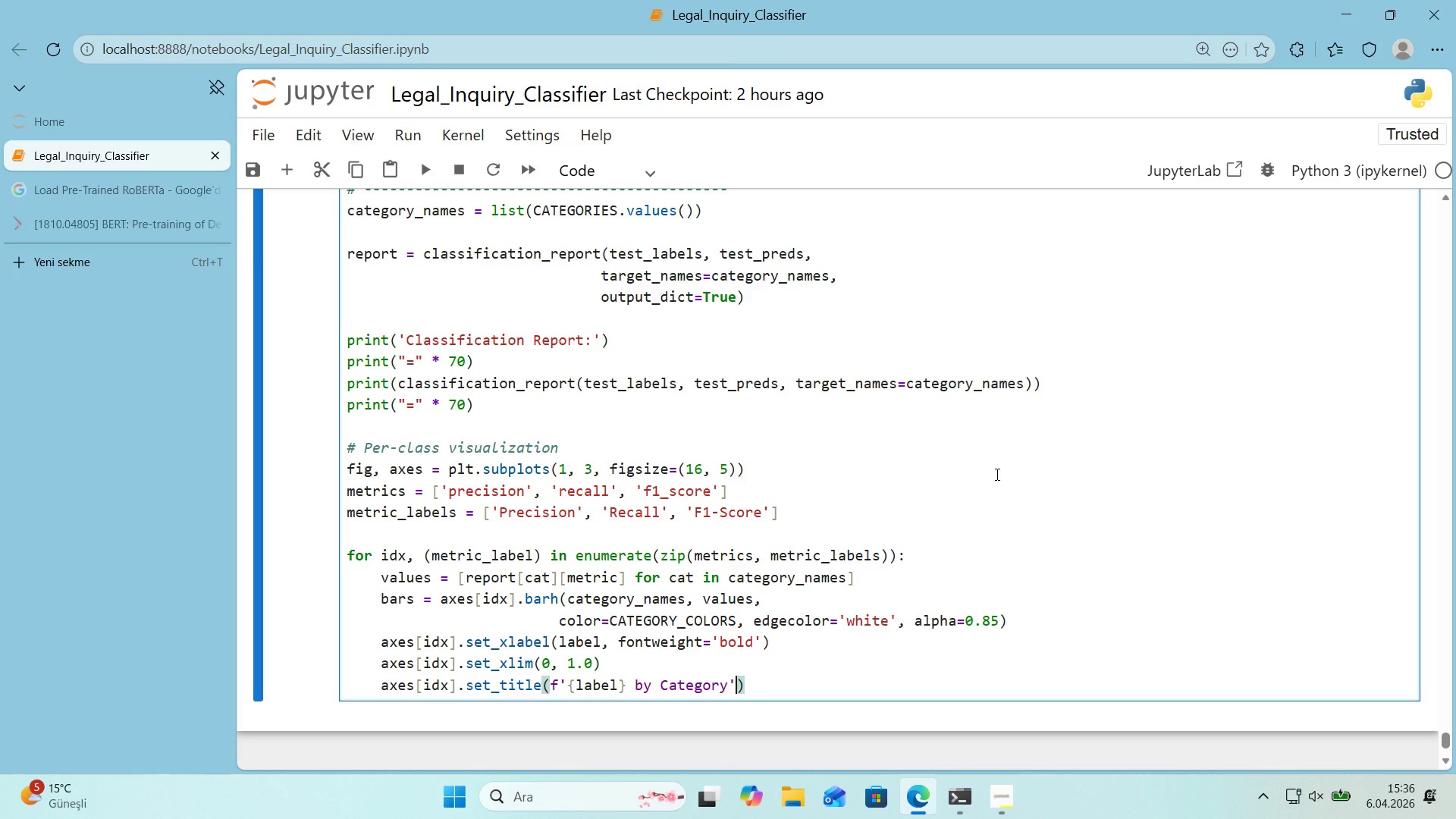 
type(, fontwe'ght)@@)
 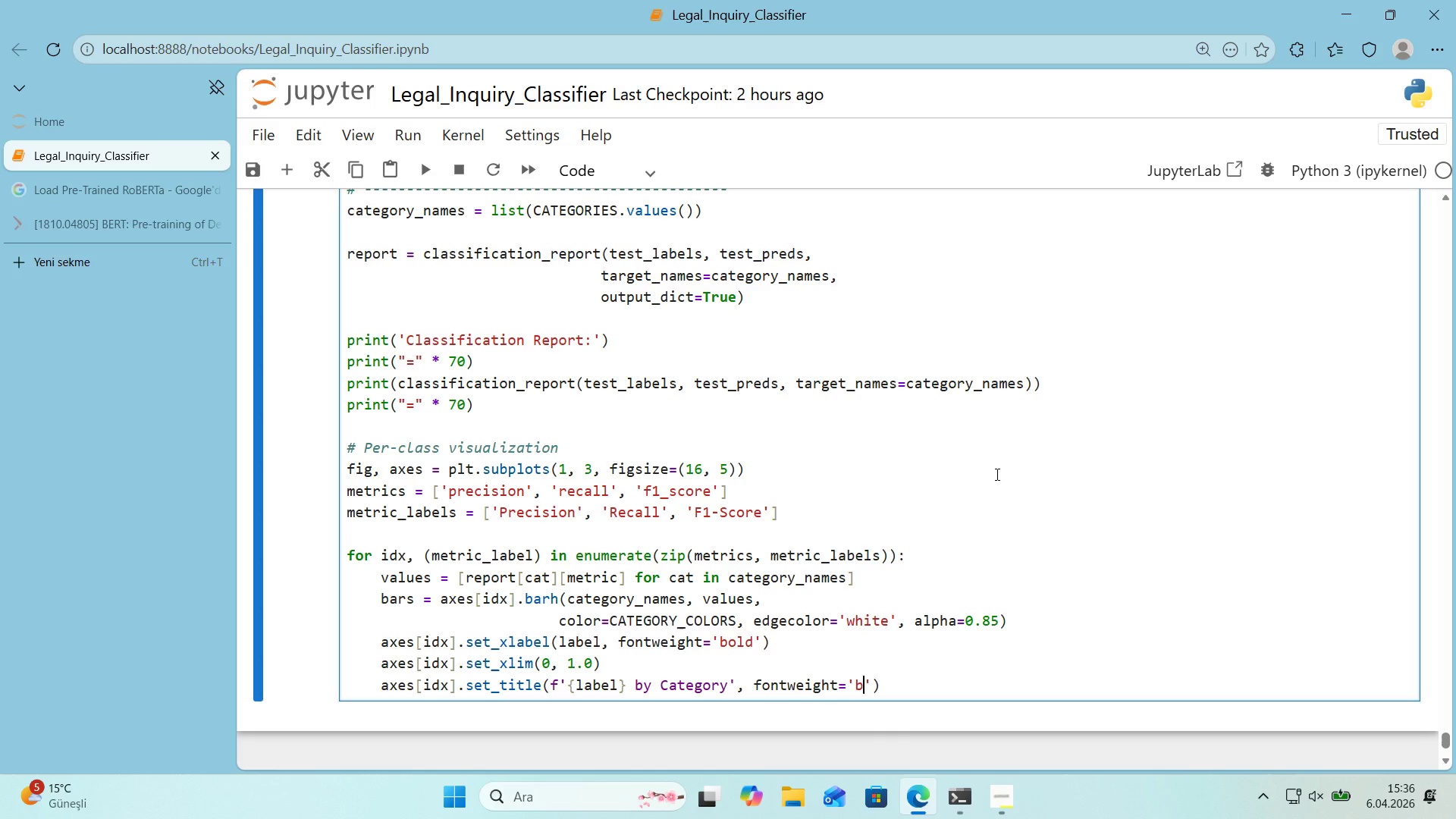 
 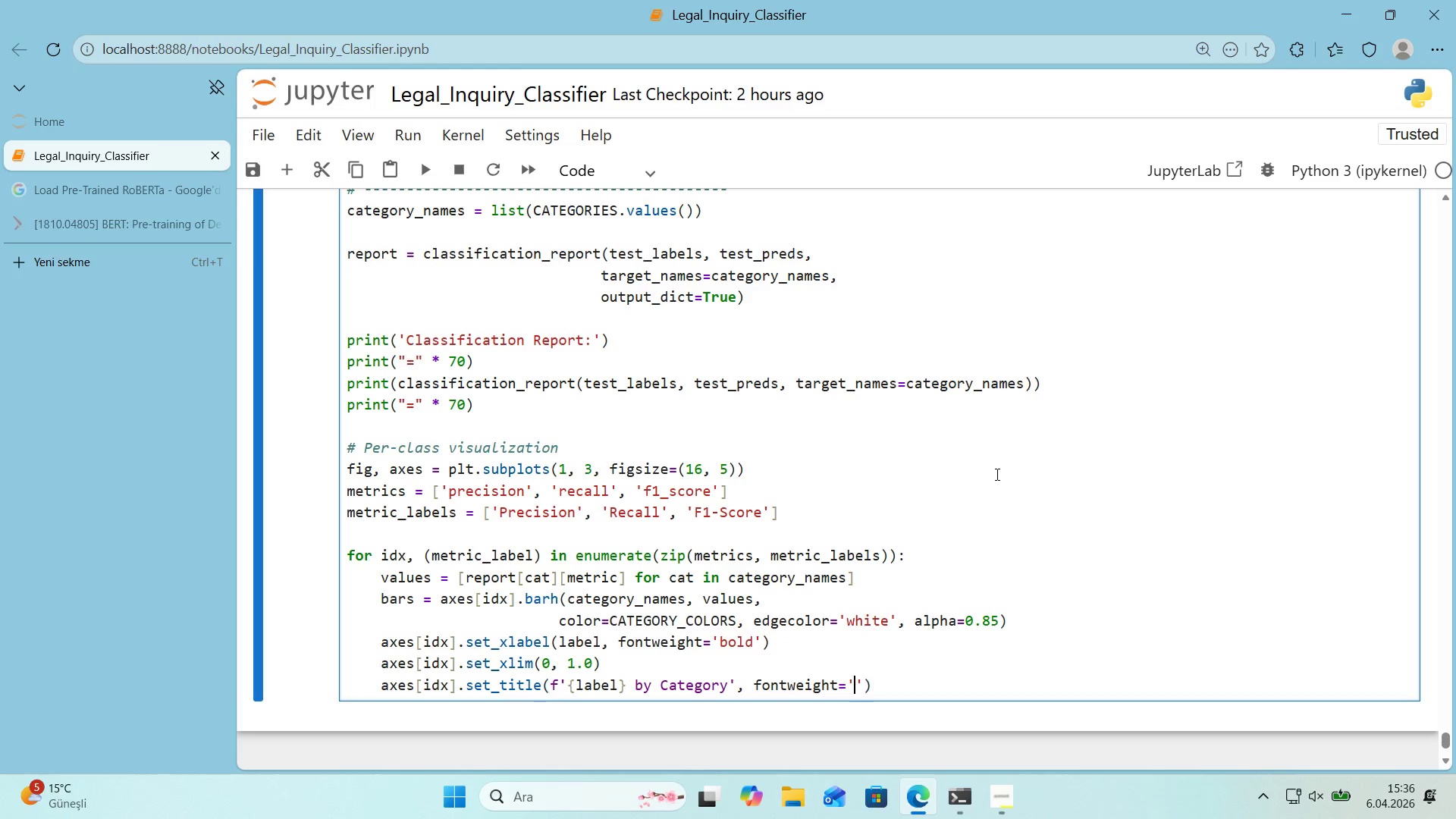 
key(ArrowLeft)
 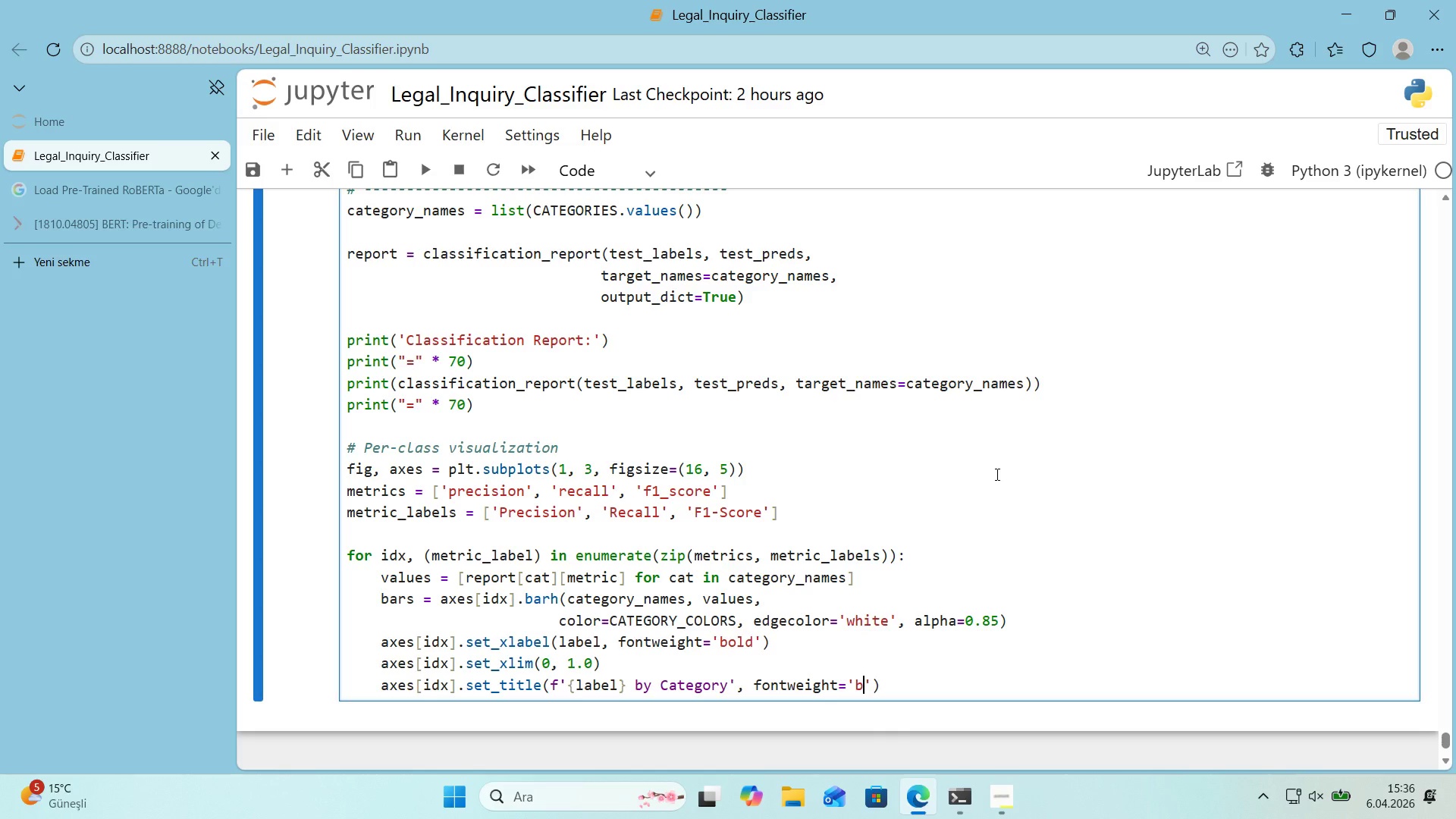 
type(bp)
key(Backspace)
type(old)
 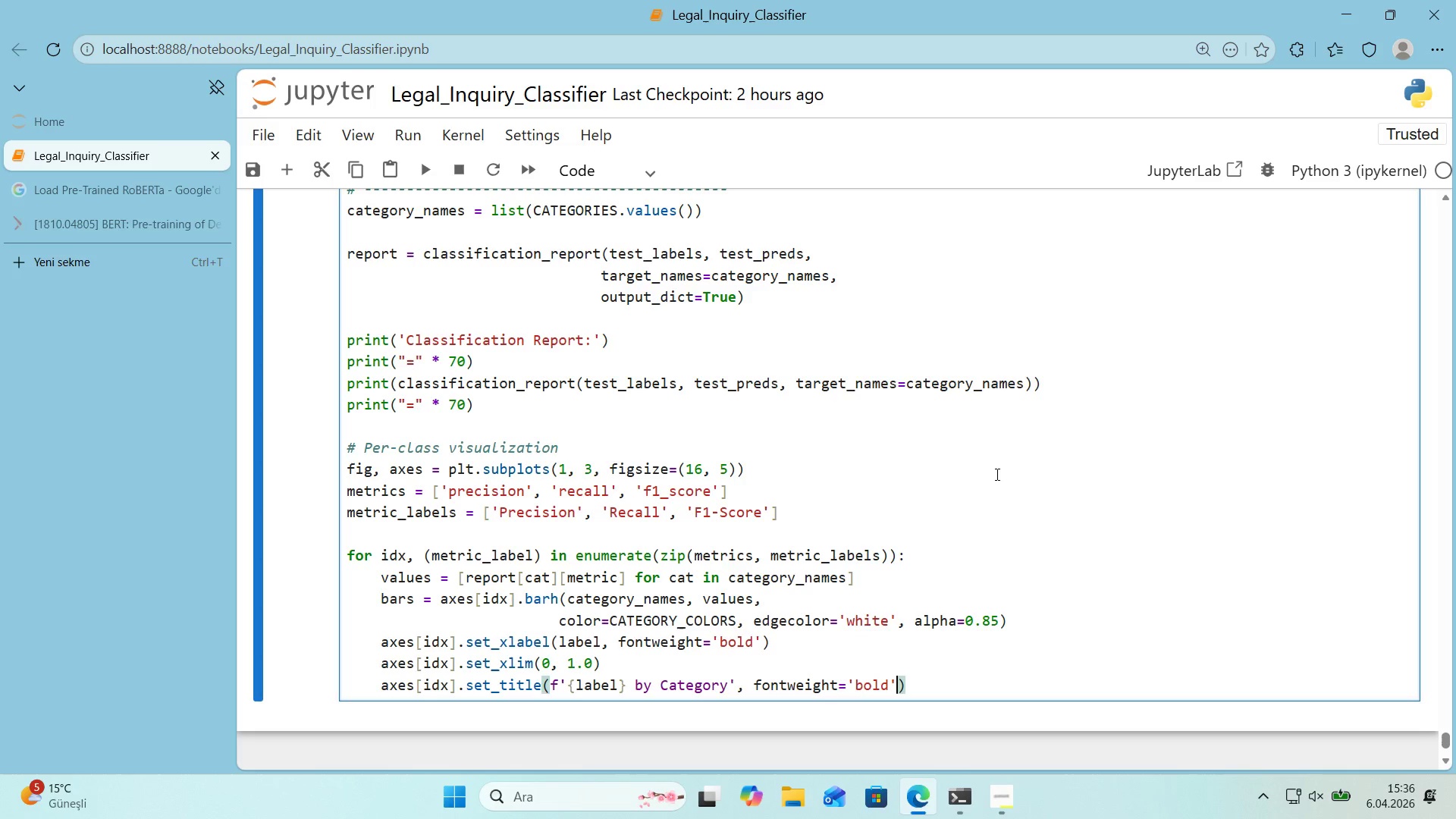 
key(ArrowRight)
 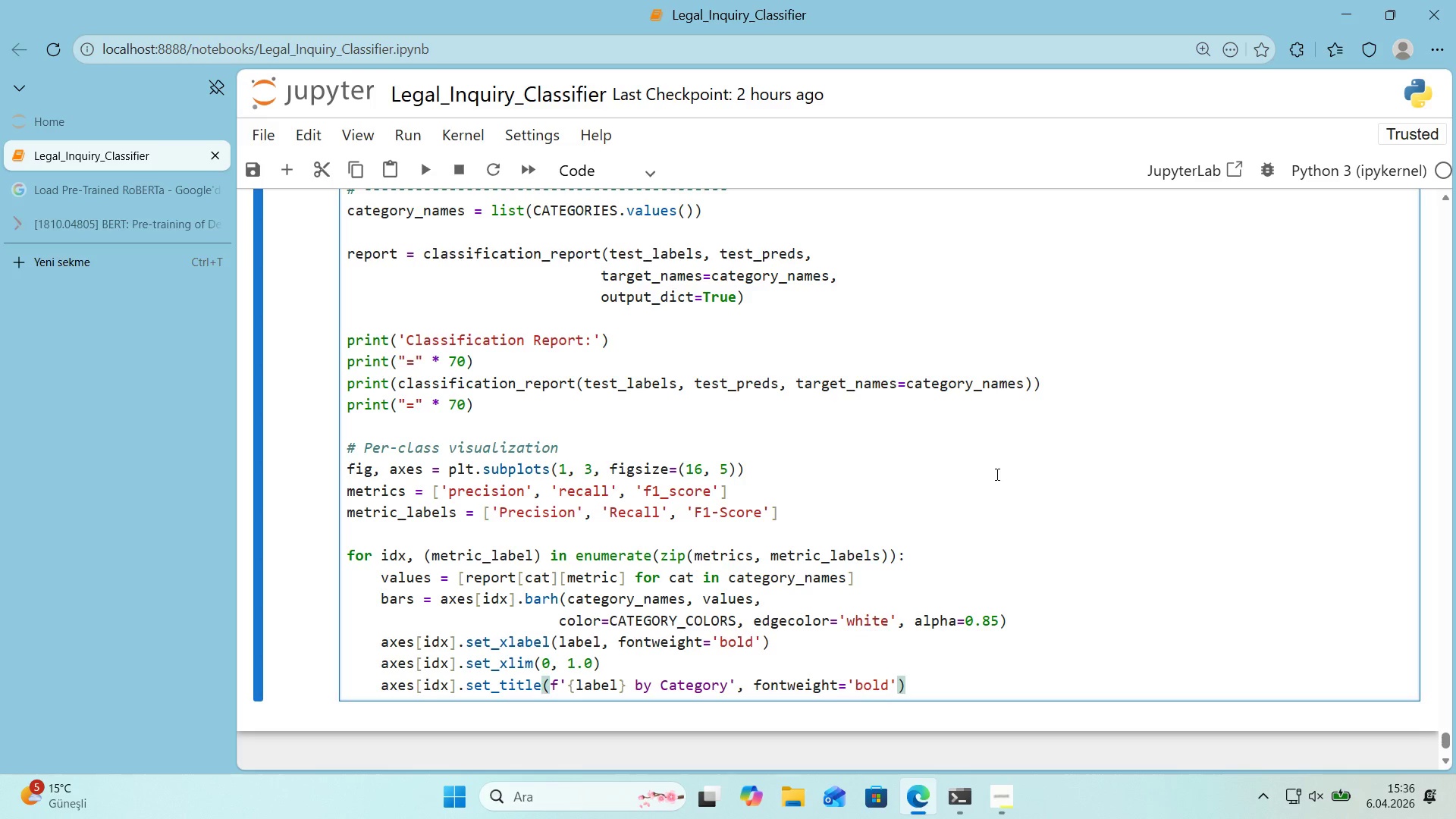 
key(ArrowRight)
 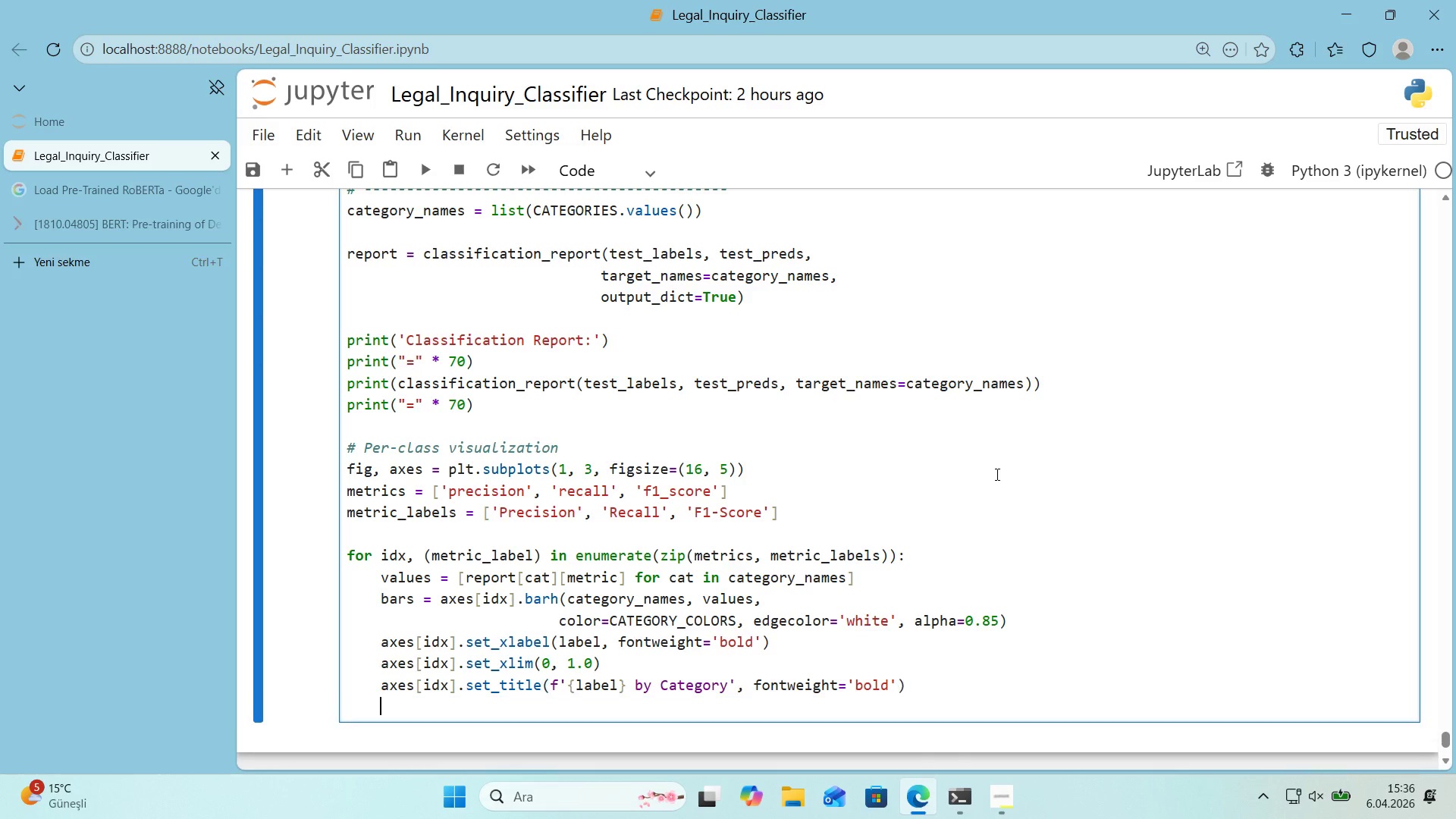 
key(Enter)
 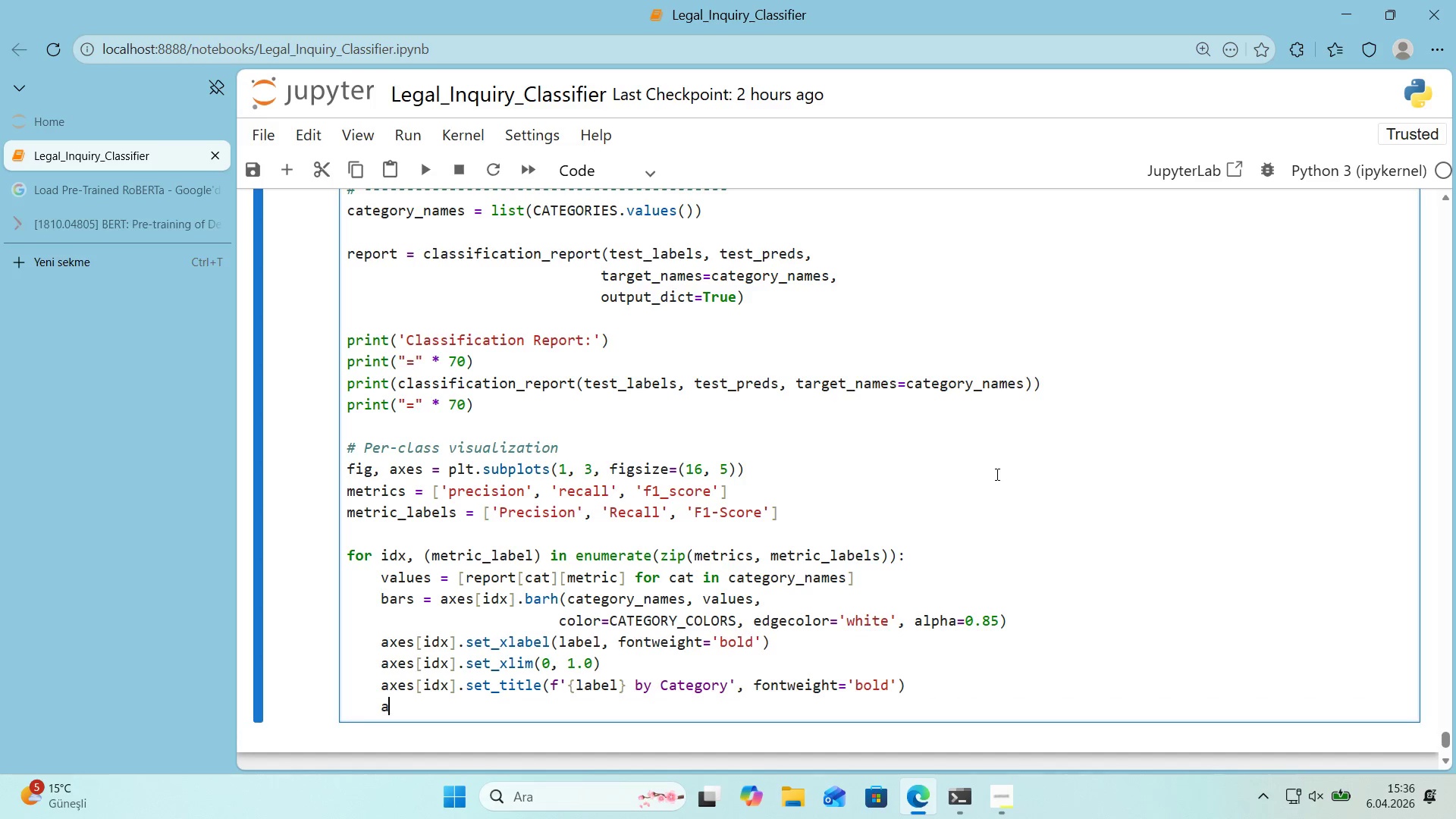 
type(axes)
 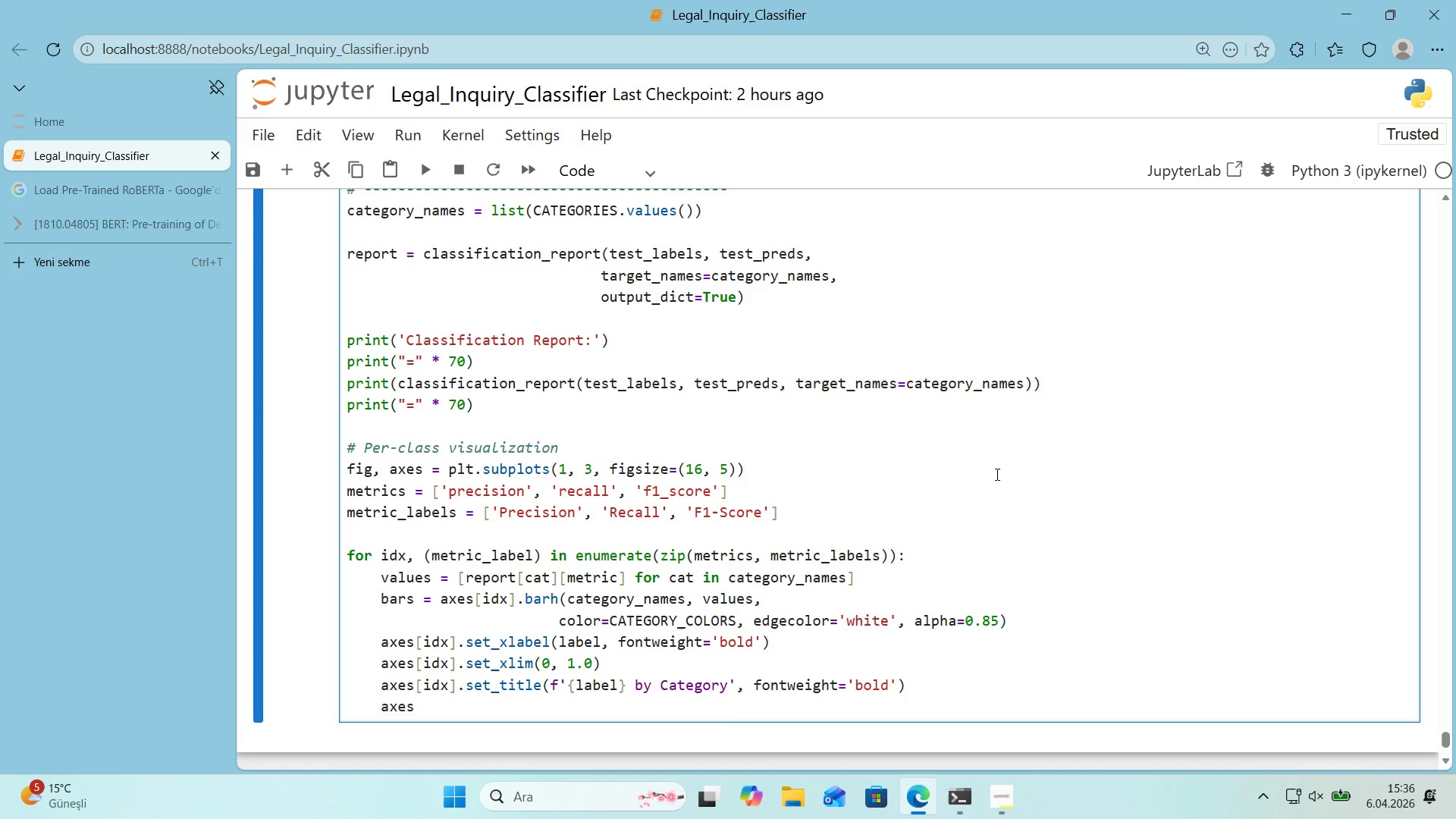 
key(Alt+Control+8)
 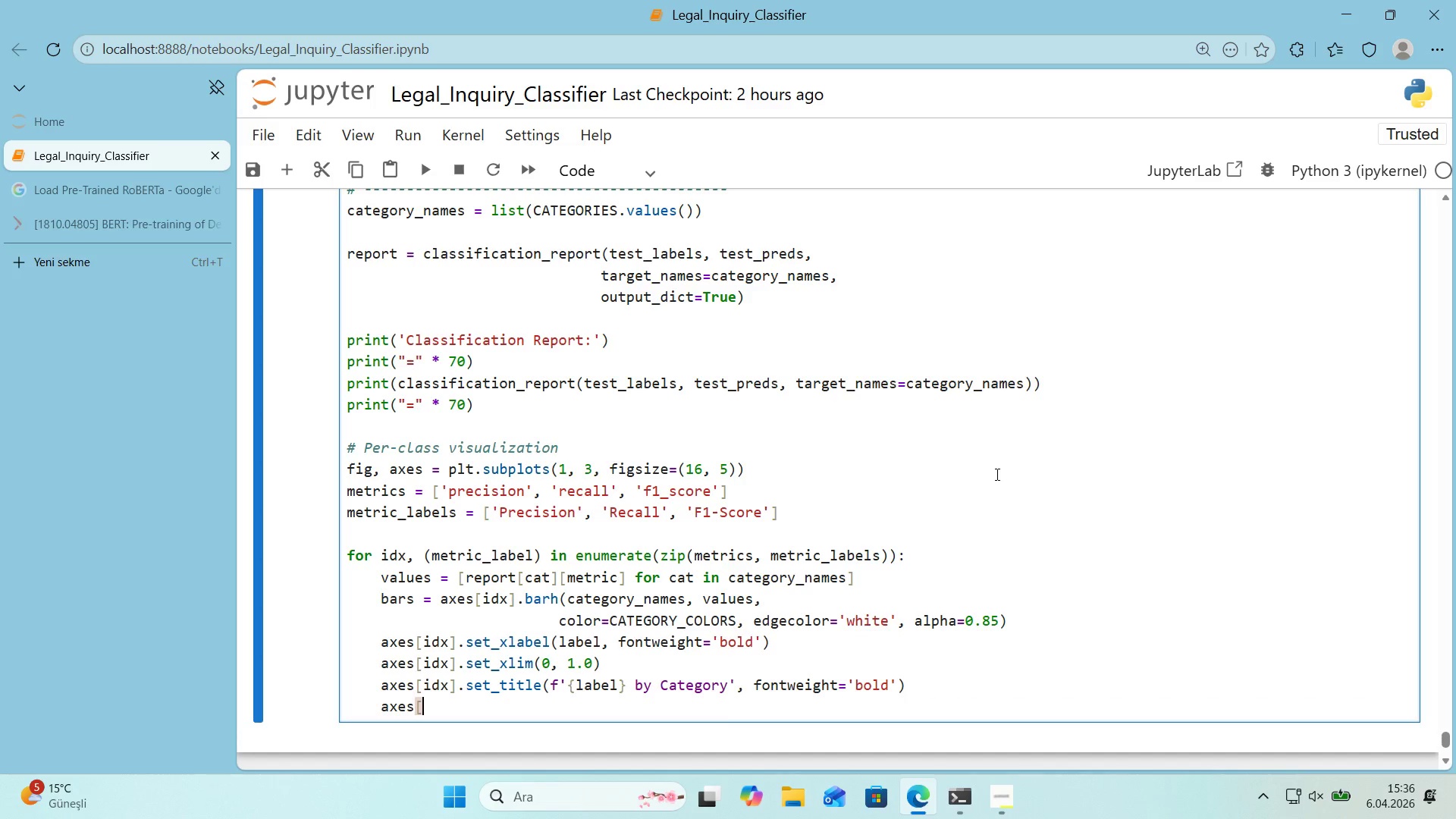 
key(Alt+Control+9)
 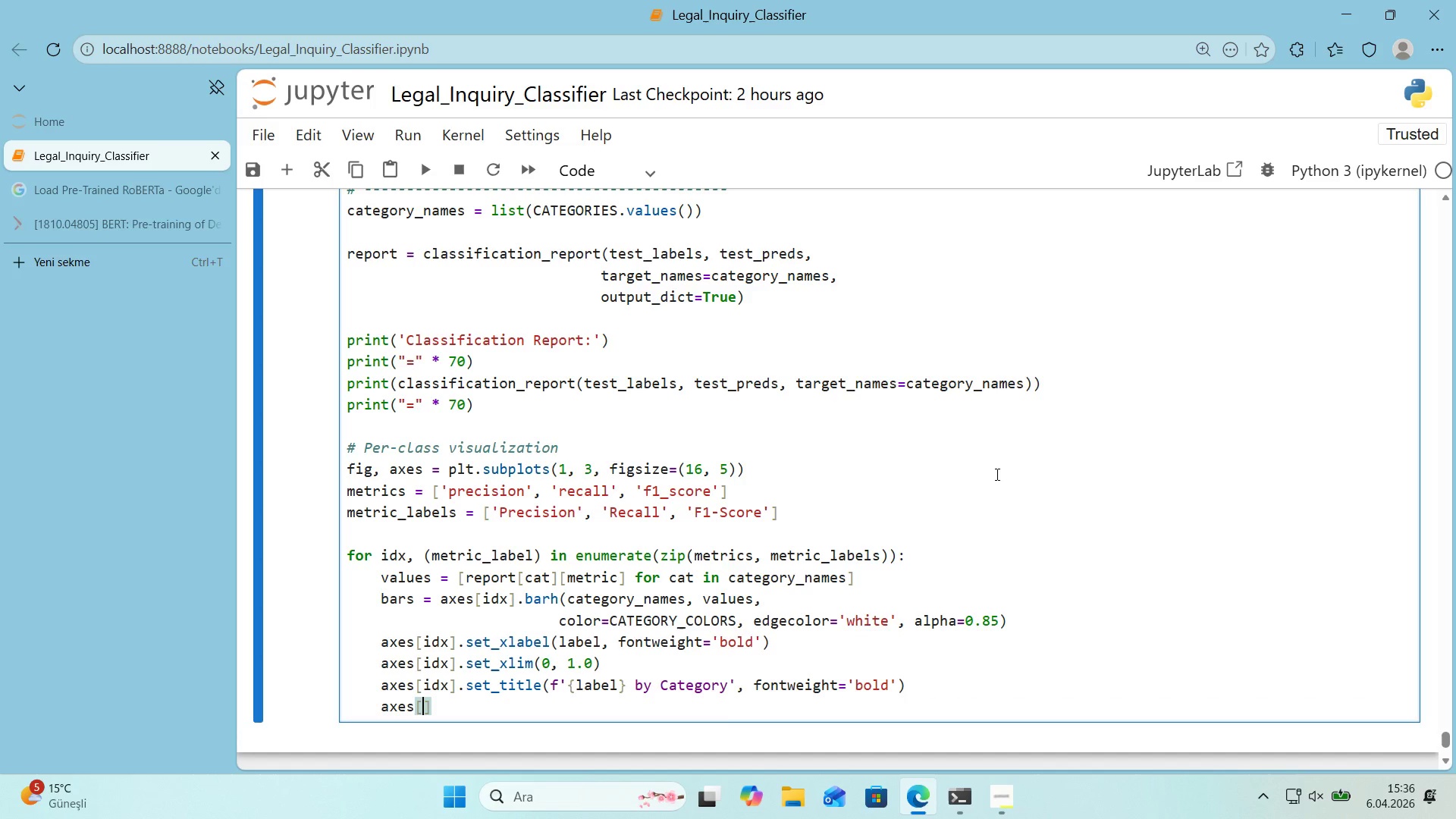 
key(ArrowLeft)
 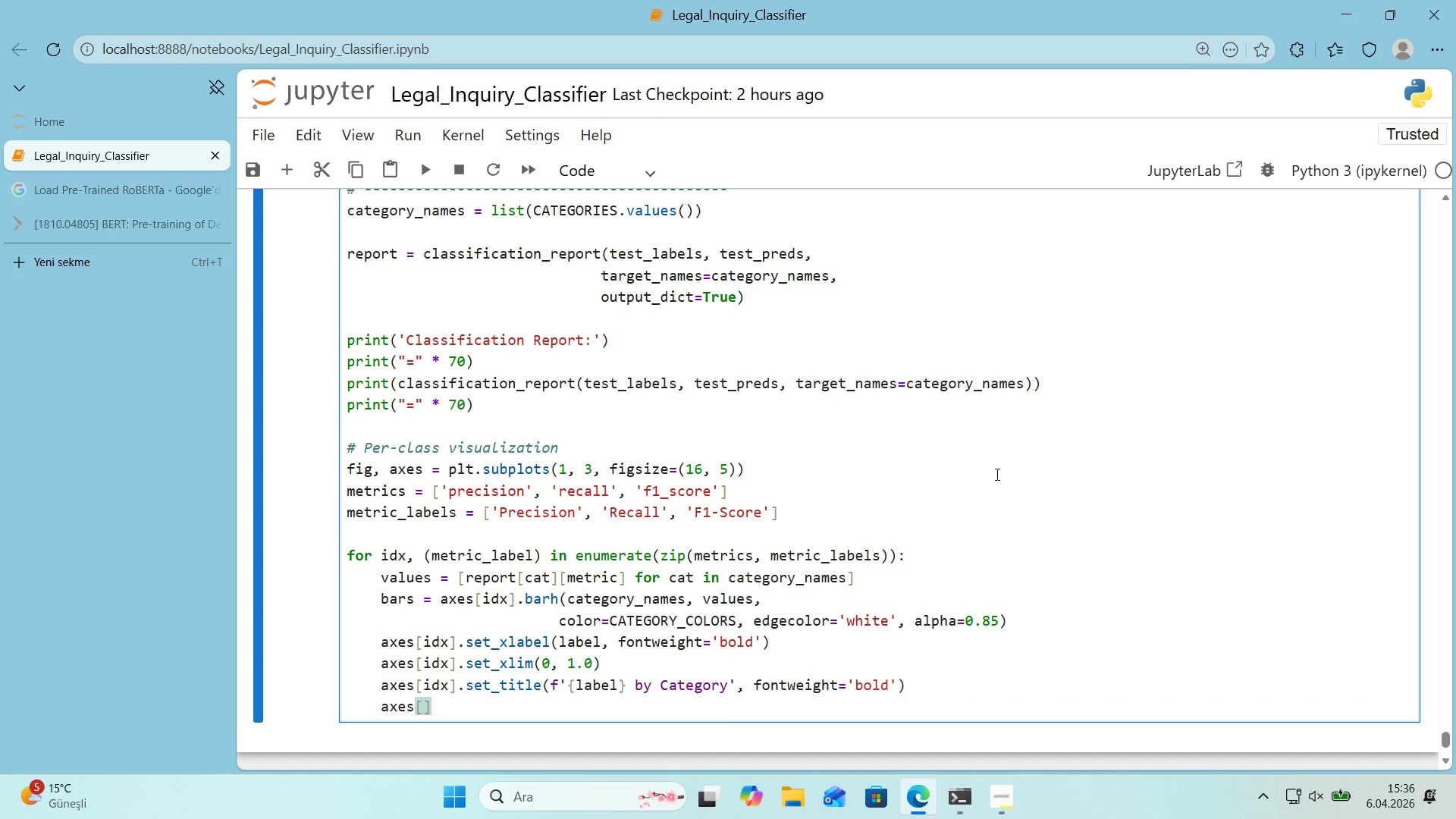 
type('dx)
 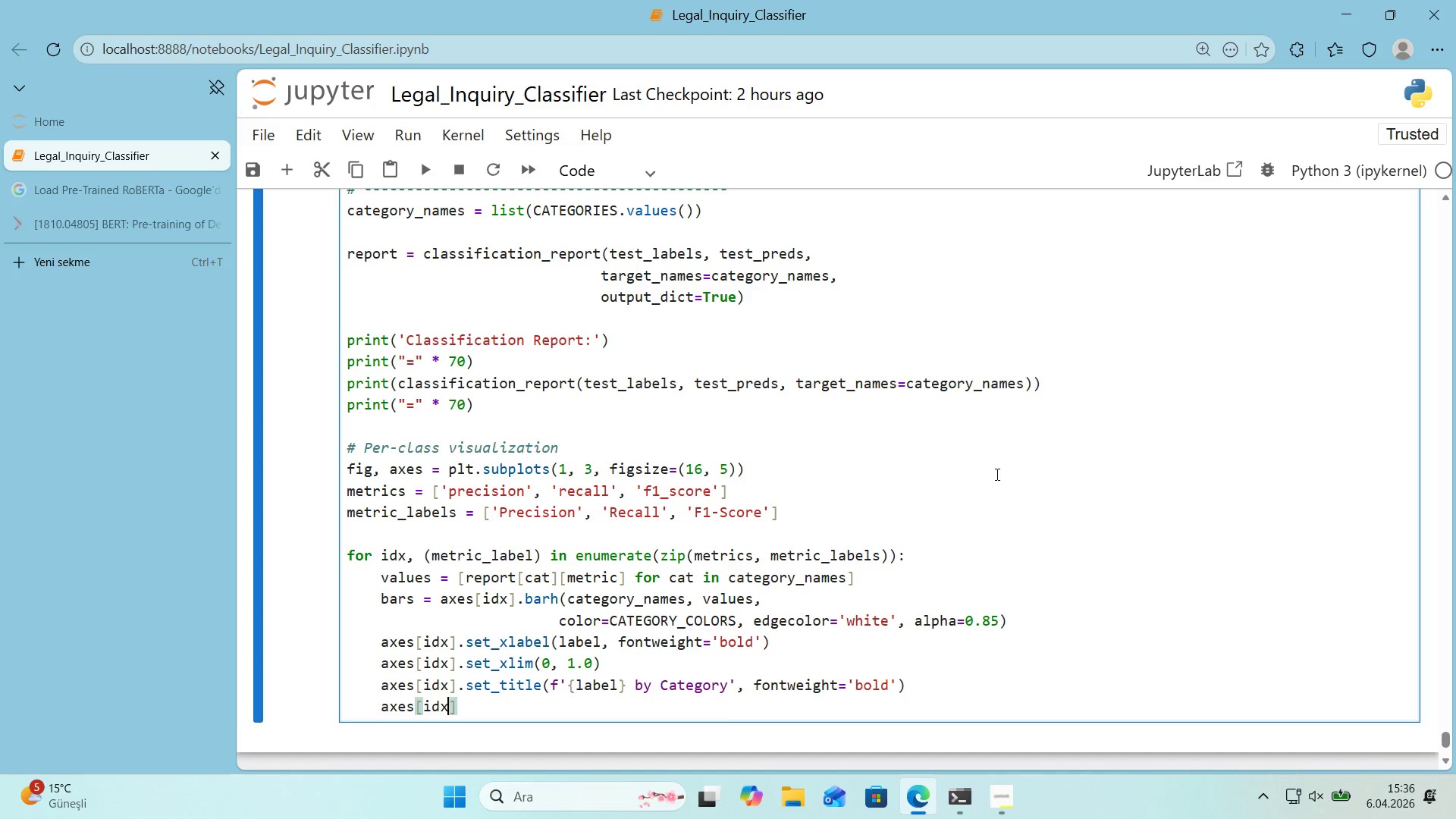 
key(ArrowRight)
 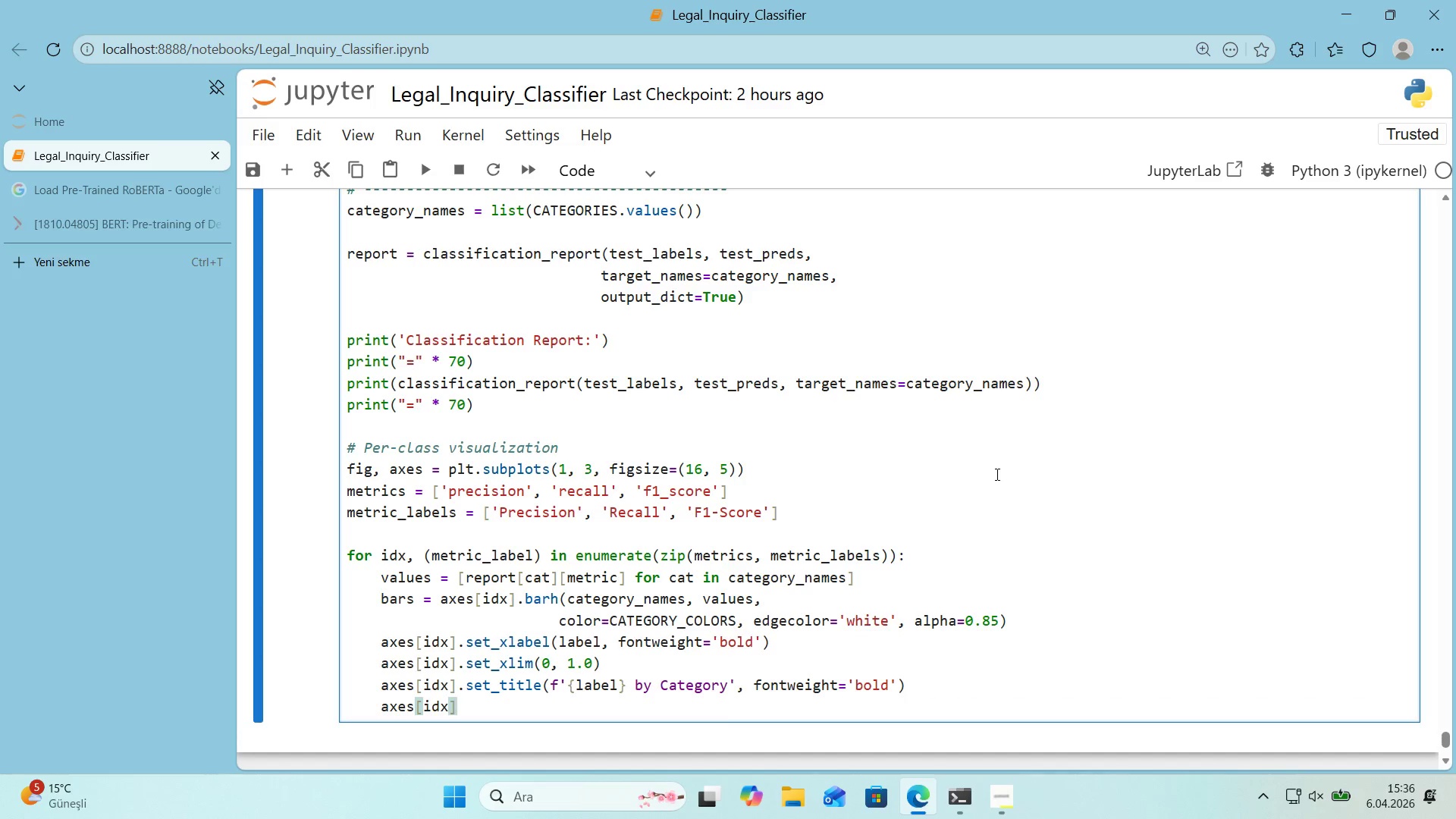 
type(.axvl'ne*()
 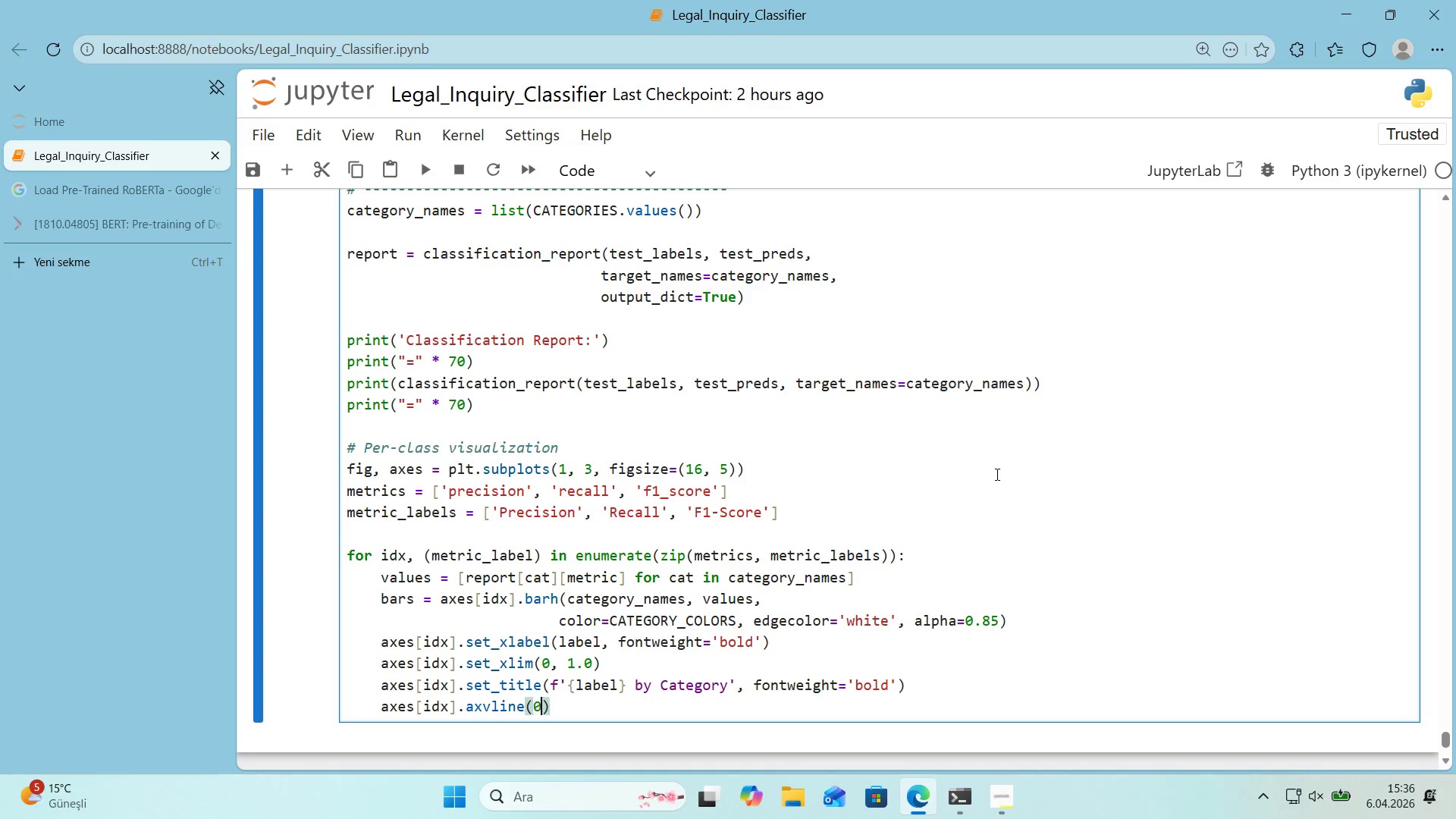 
 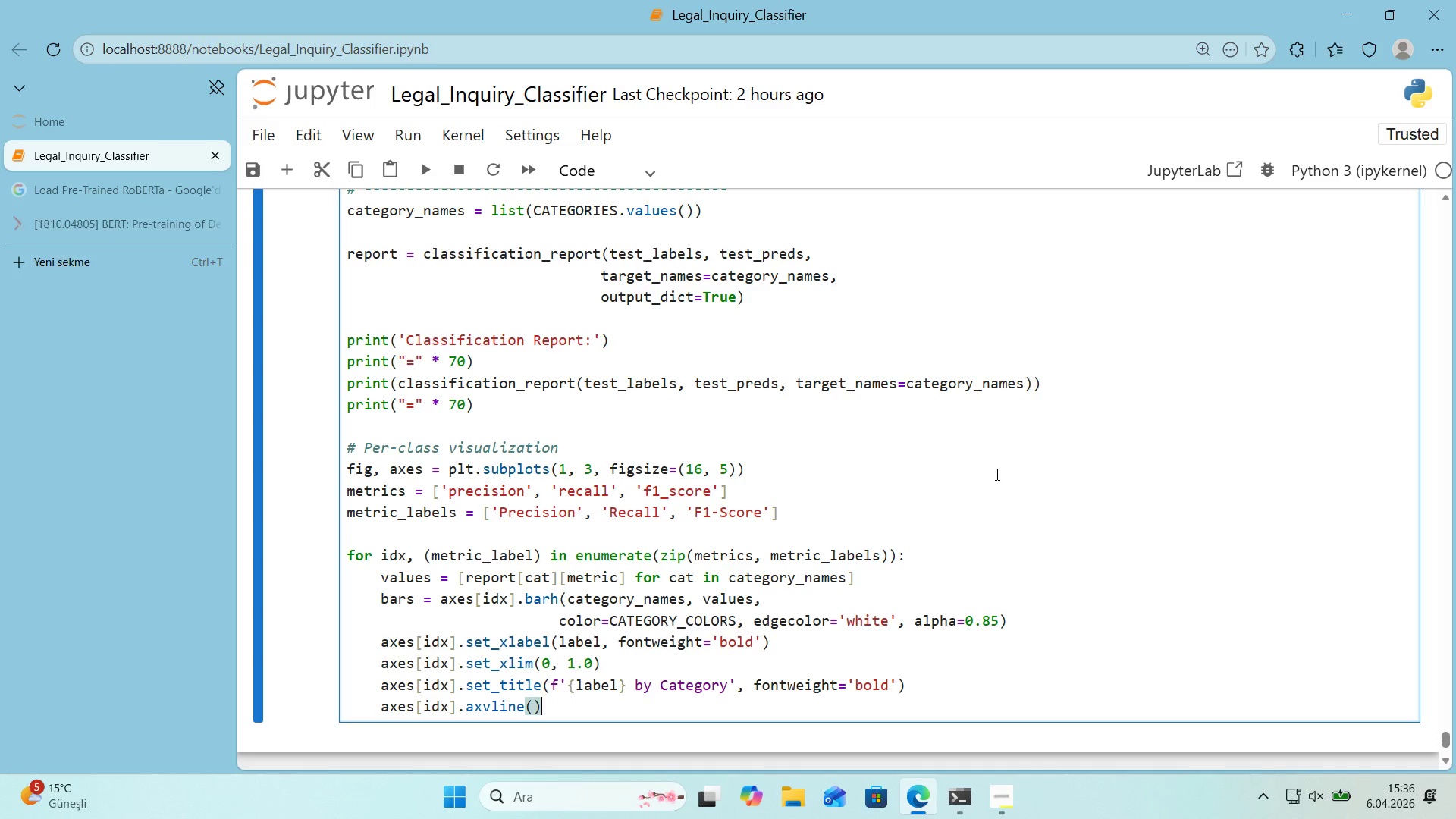 
key(ArrowLeft)
 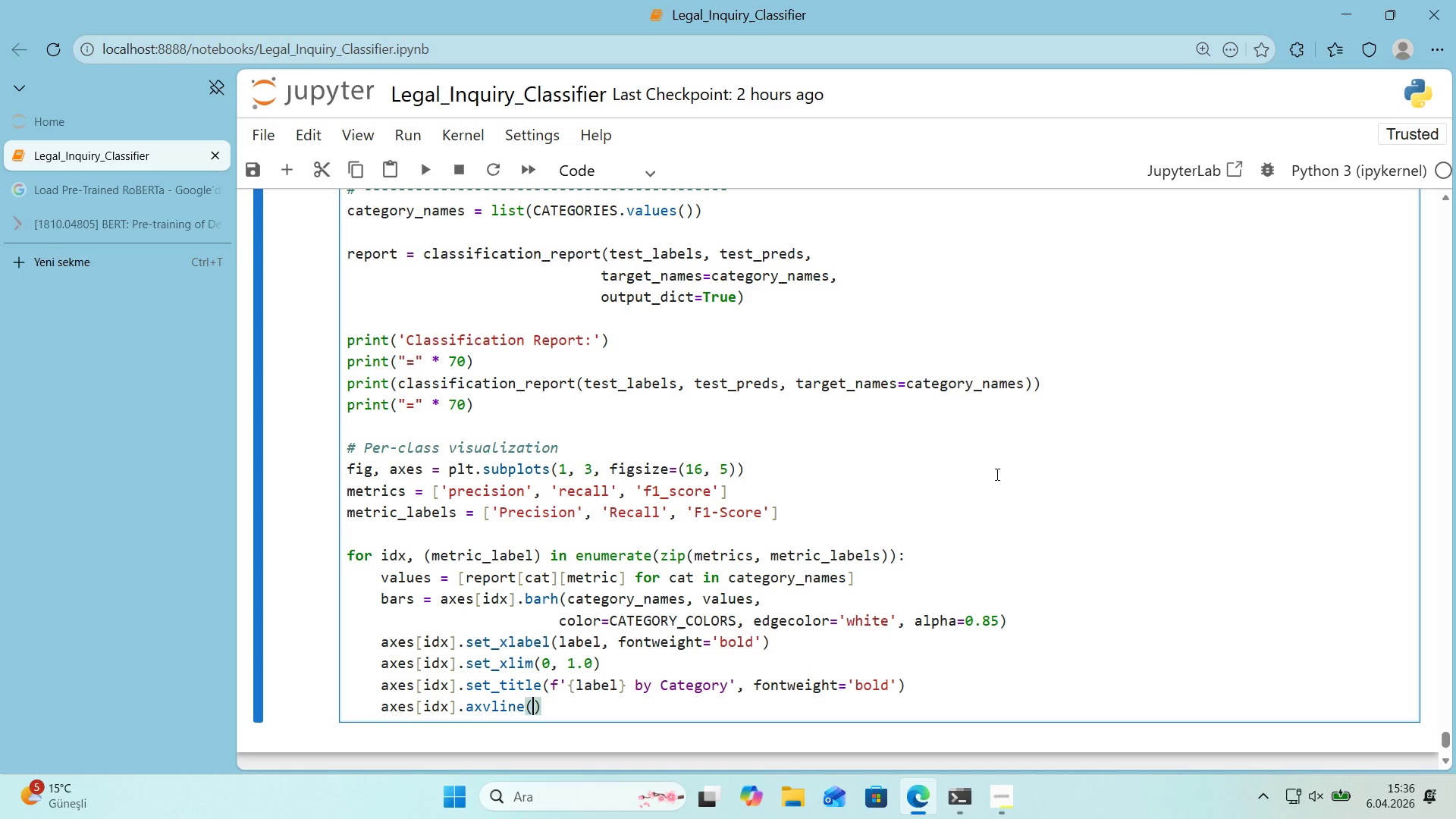 
key(Numpad0)
 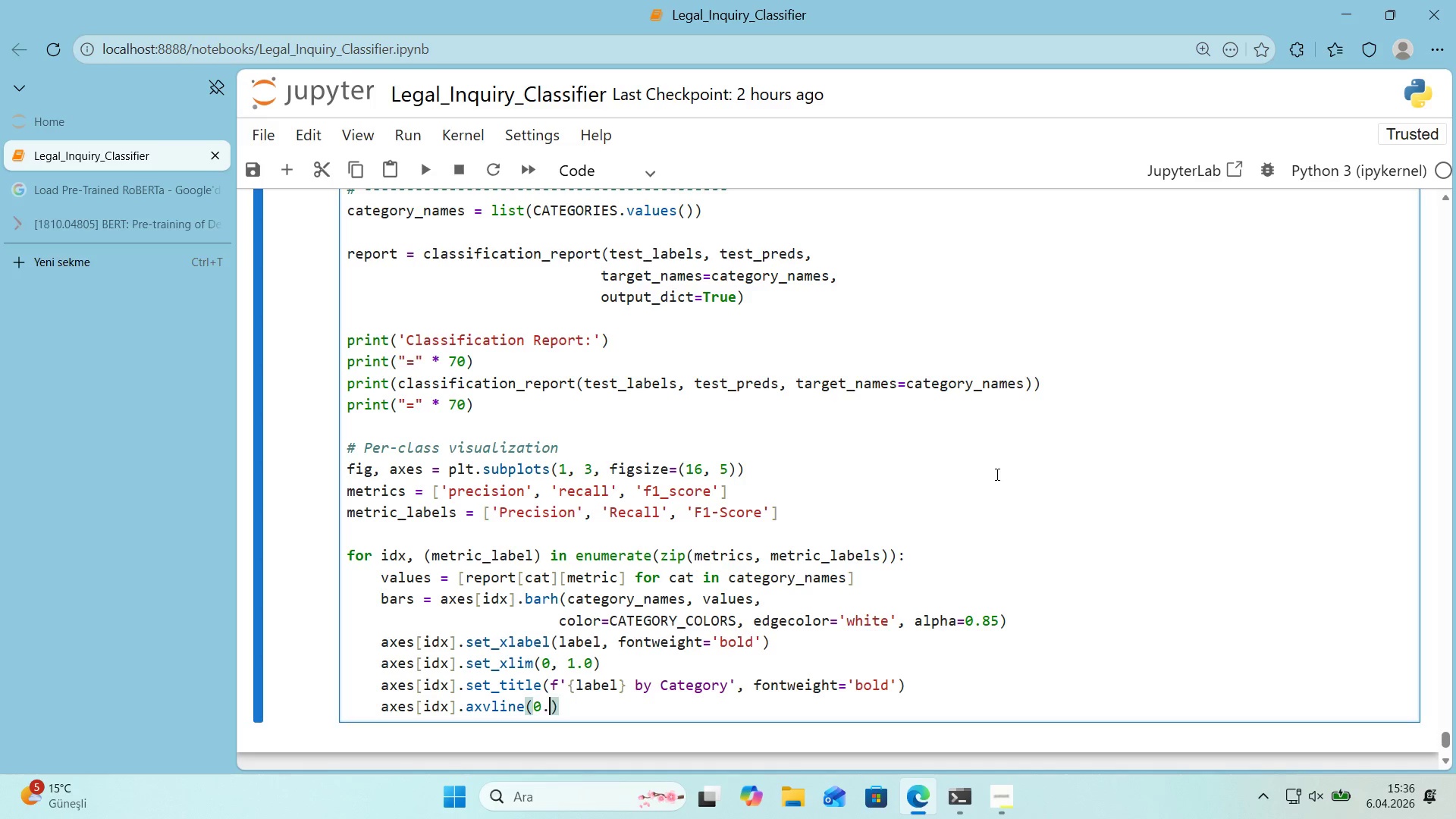 
key(Period)
 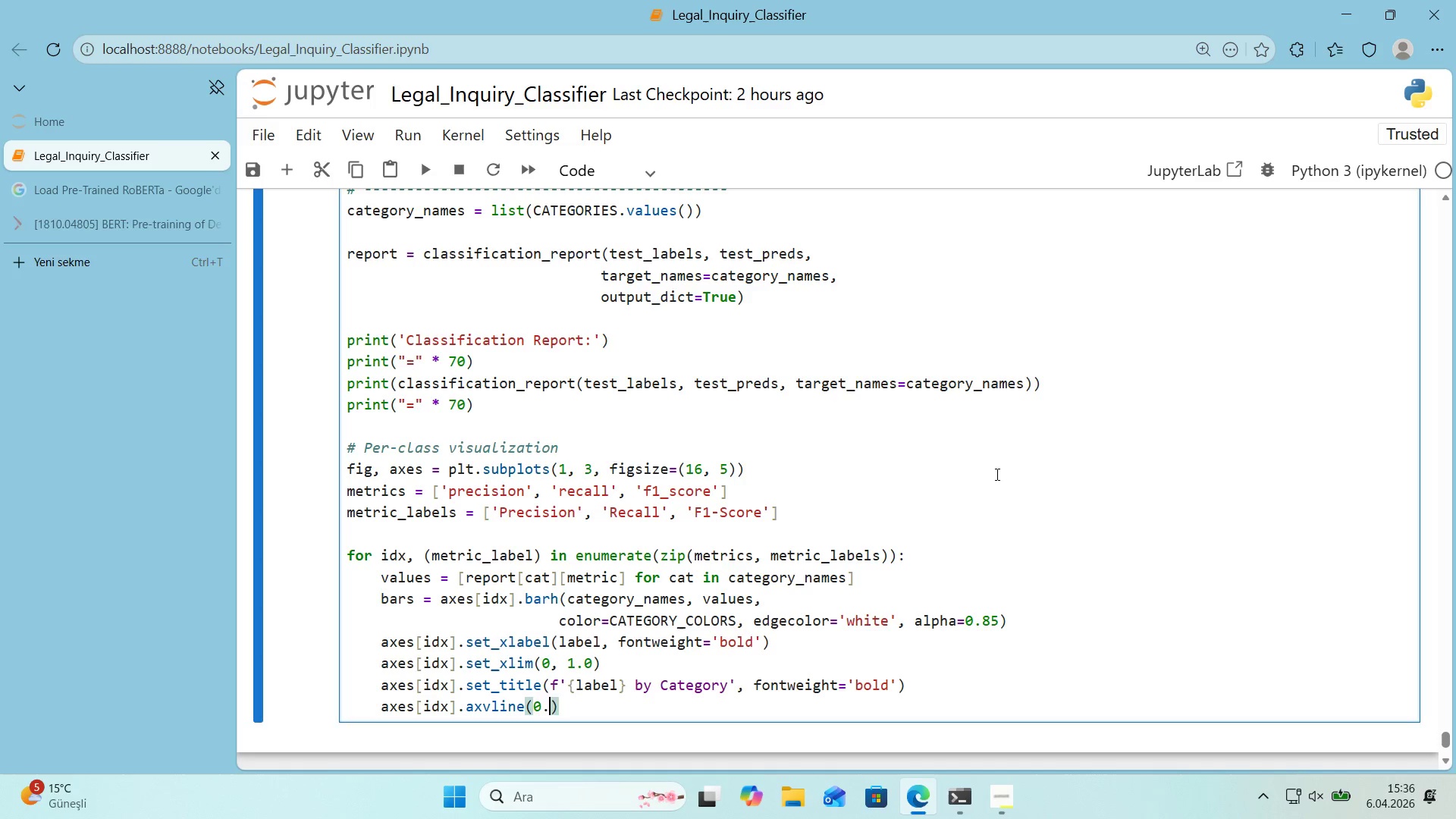 
key(Numpad8)
 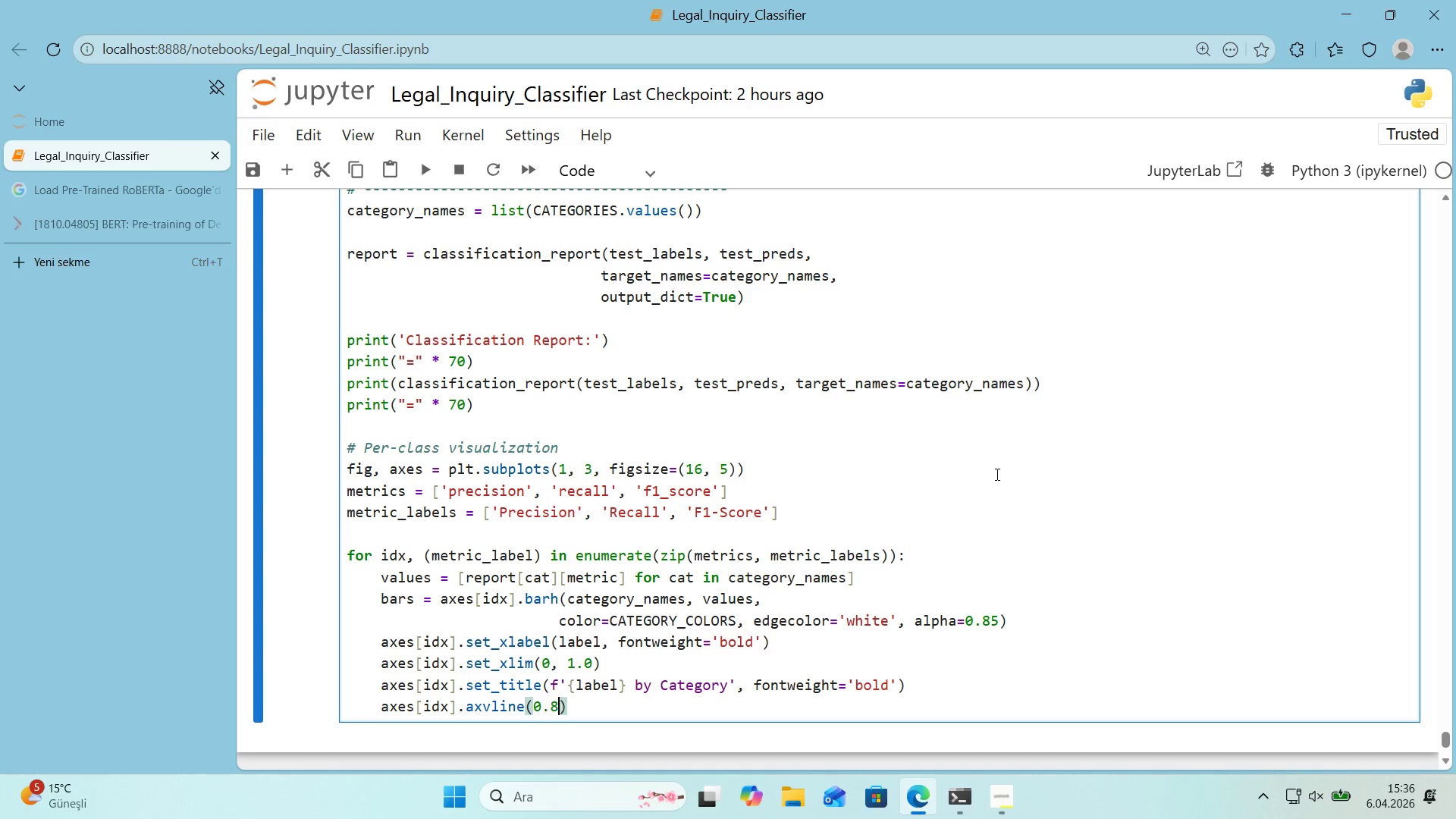 
key(Numpad0)
 